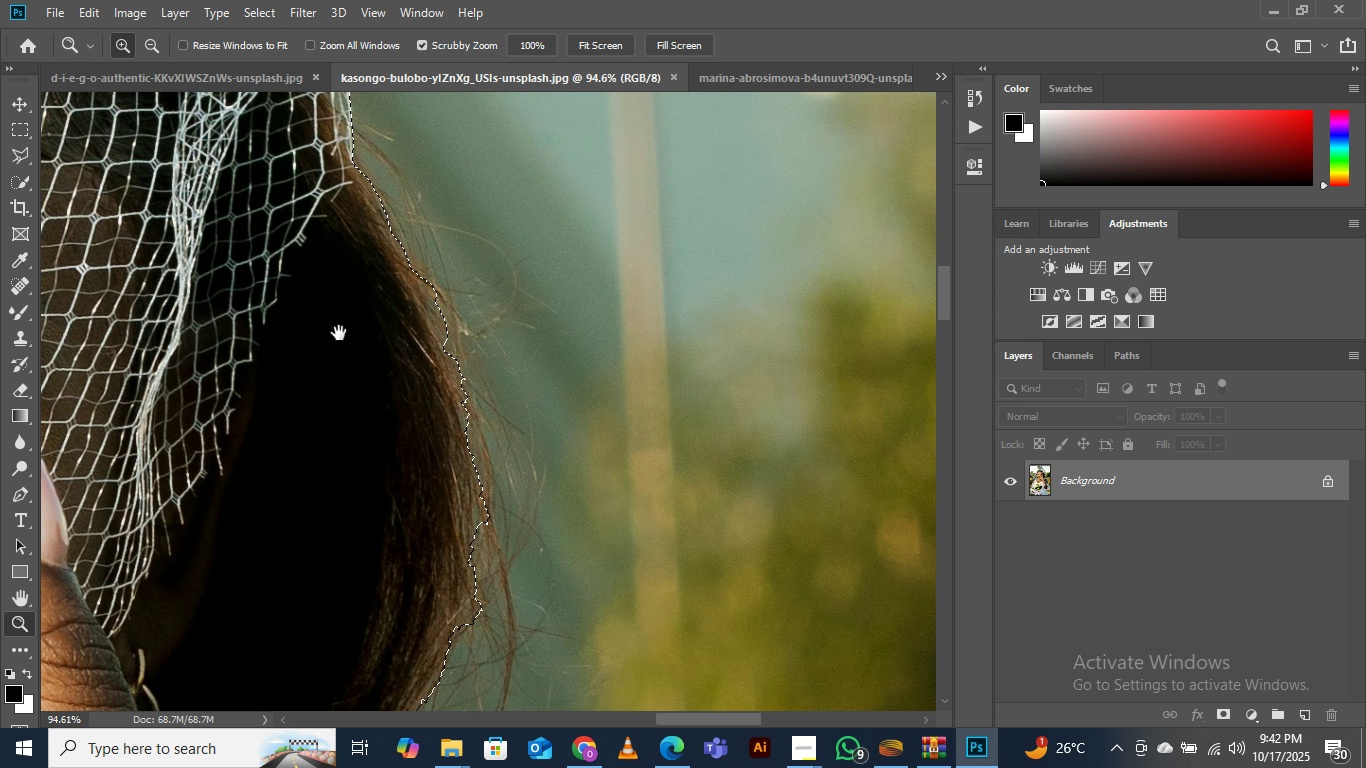 
hold_key(key=Space, duration=0.61)
 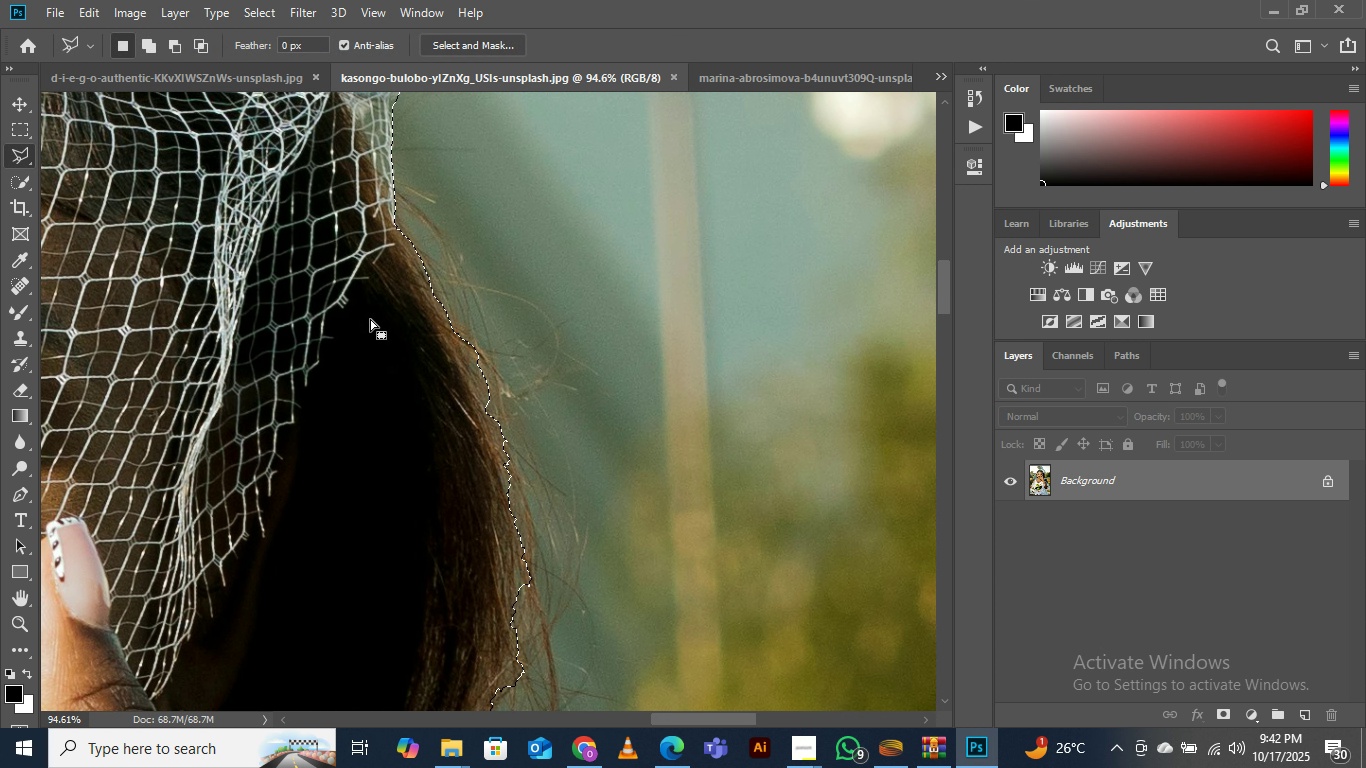 
left_click_drag(start_coordinate=[339, 332], to_coordinate=[381, 394])
 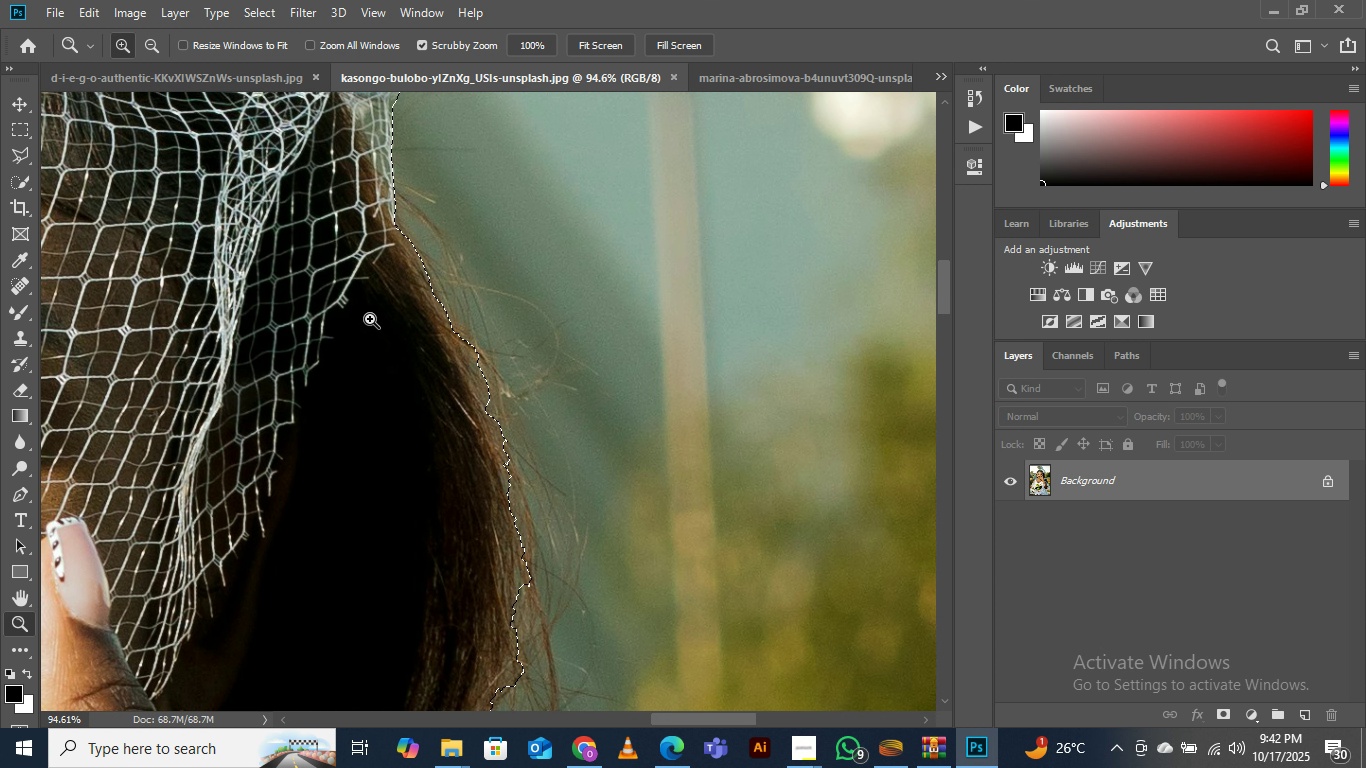 
key(L)
 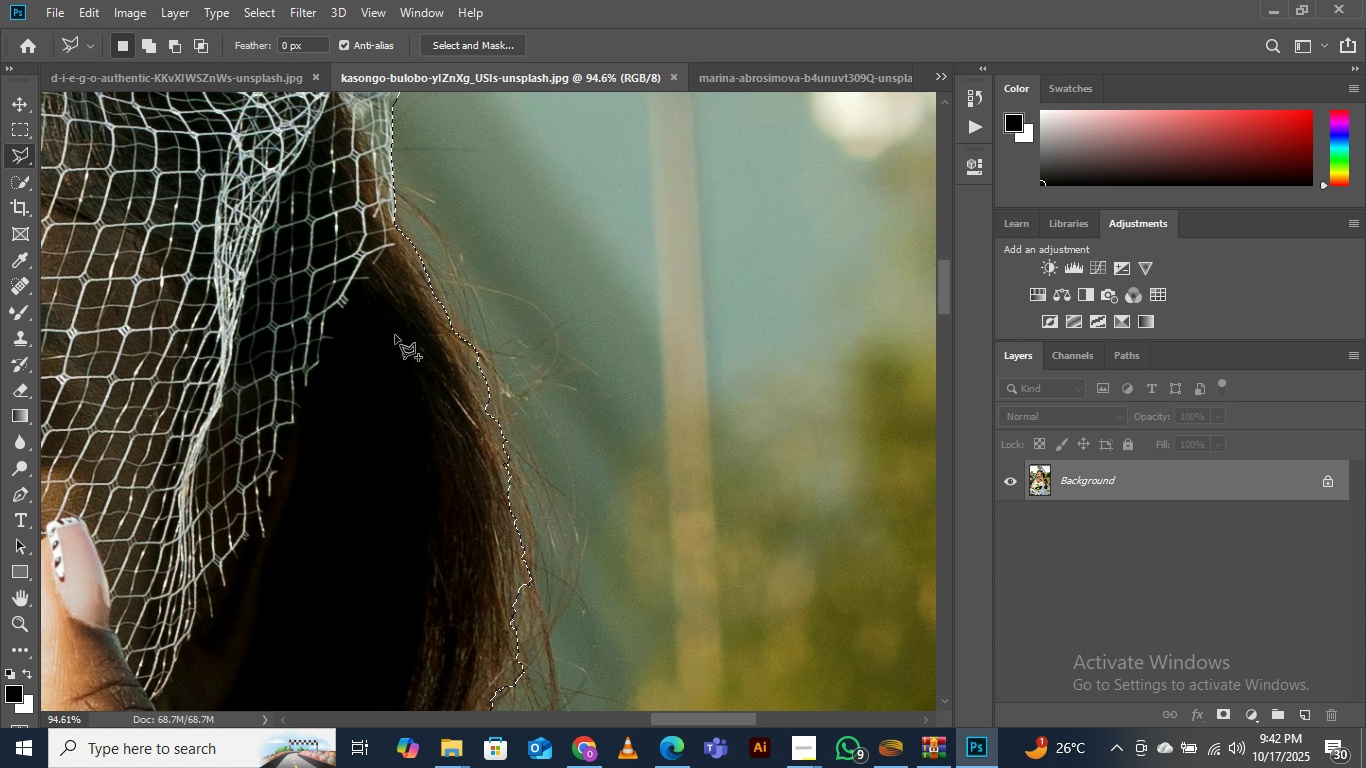 
hold_key(key=ShiftLeft, duration=1.1)
left_click_drag(start_coordinate=[381, 315], to_coordinate=[373, 282])
 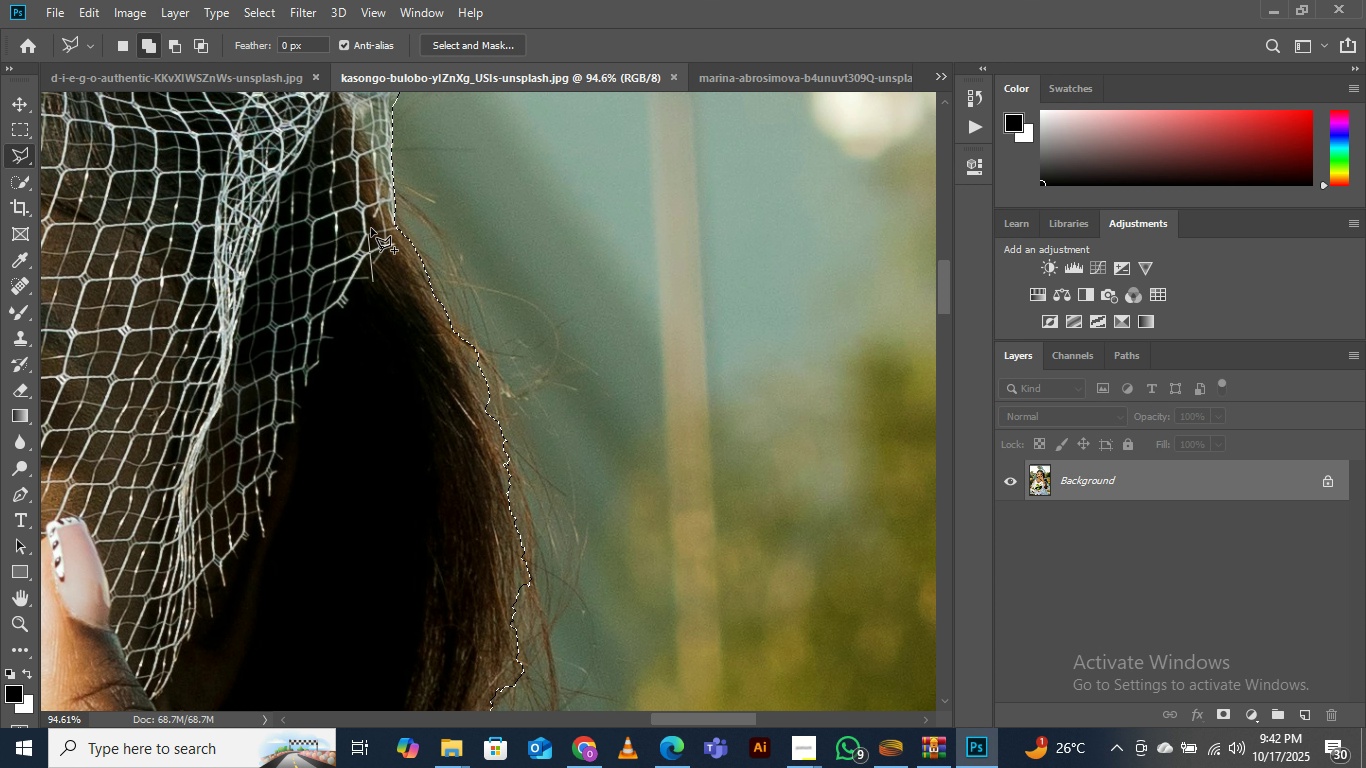 
left_click_drag(start_coordinate=[368, 243], to_coordinate=[368, 235])
 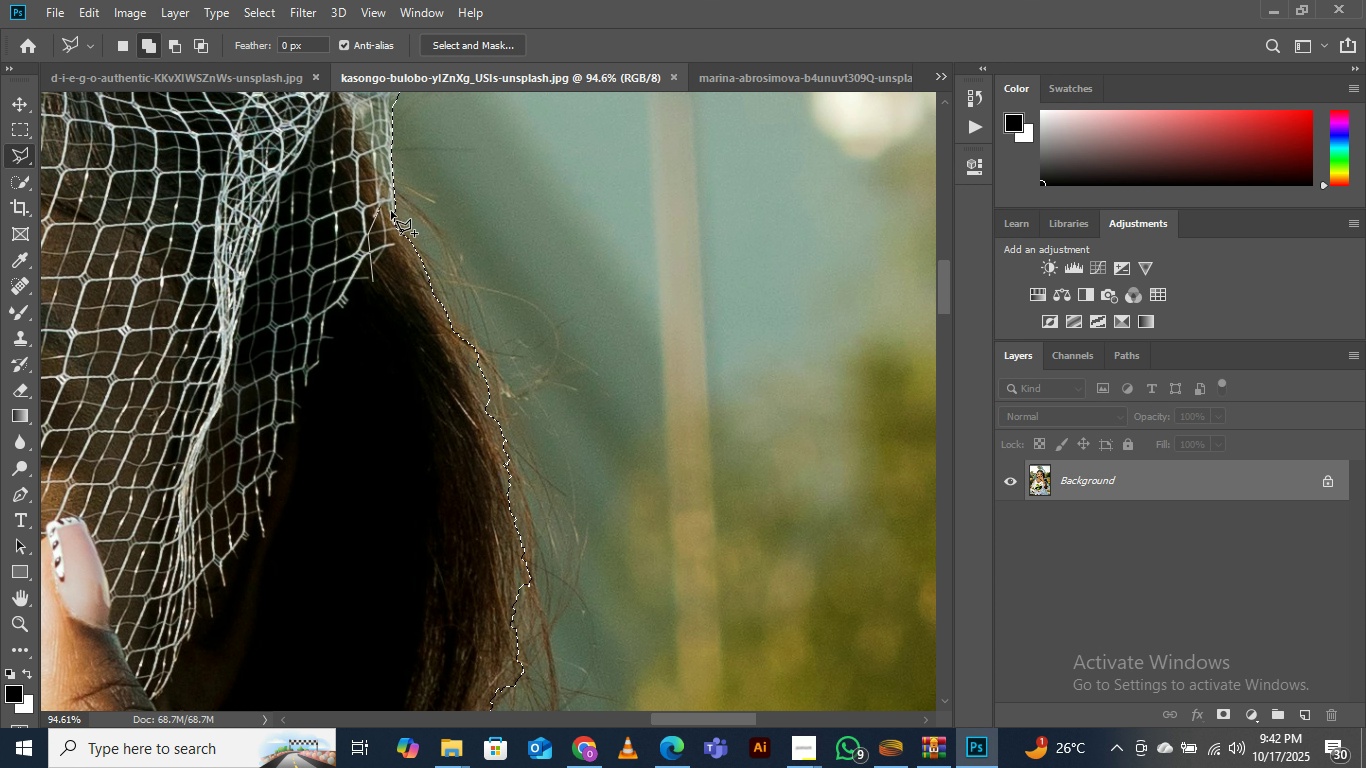 
triple_click([380, 208])
 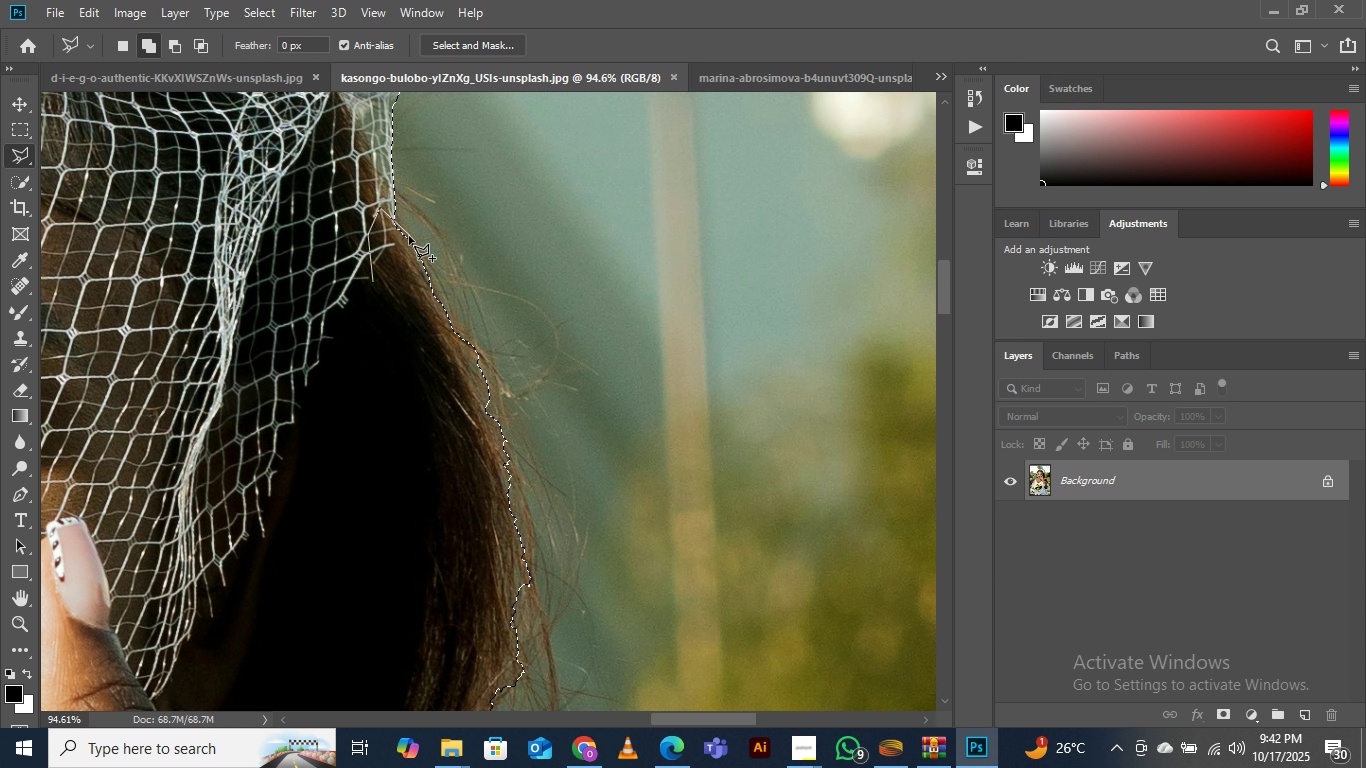 
left_click([407, 232])
 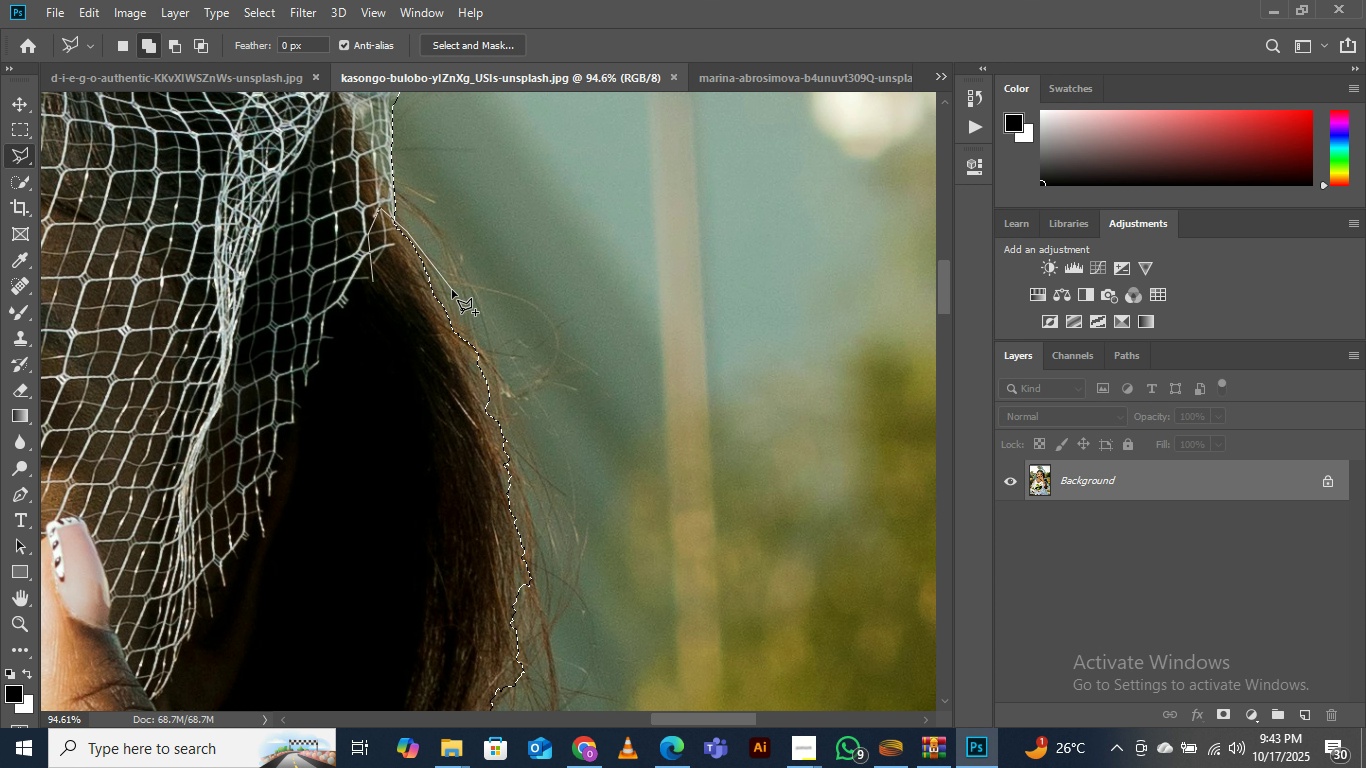 
left_click_drag(start_coordinate=[452, 290], to_coordinate=[454, 295])
 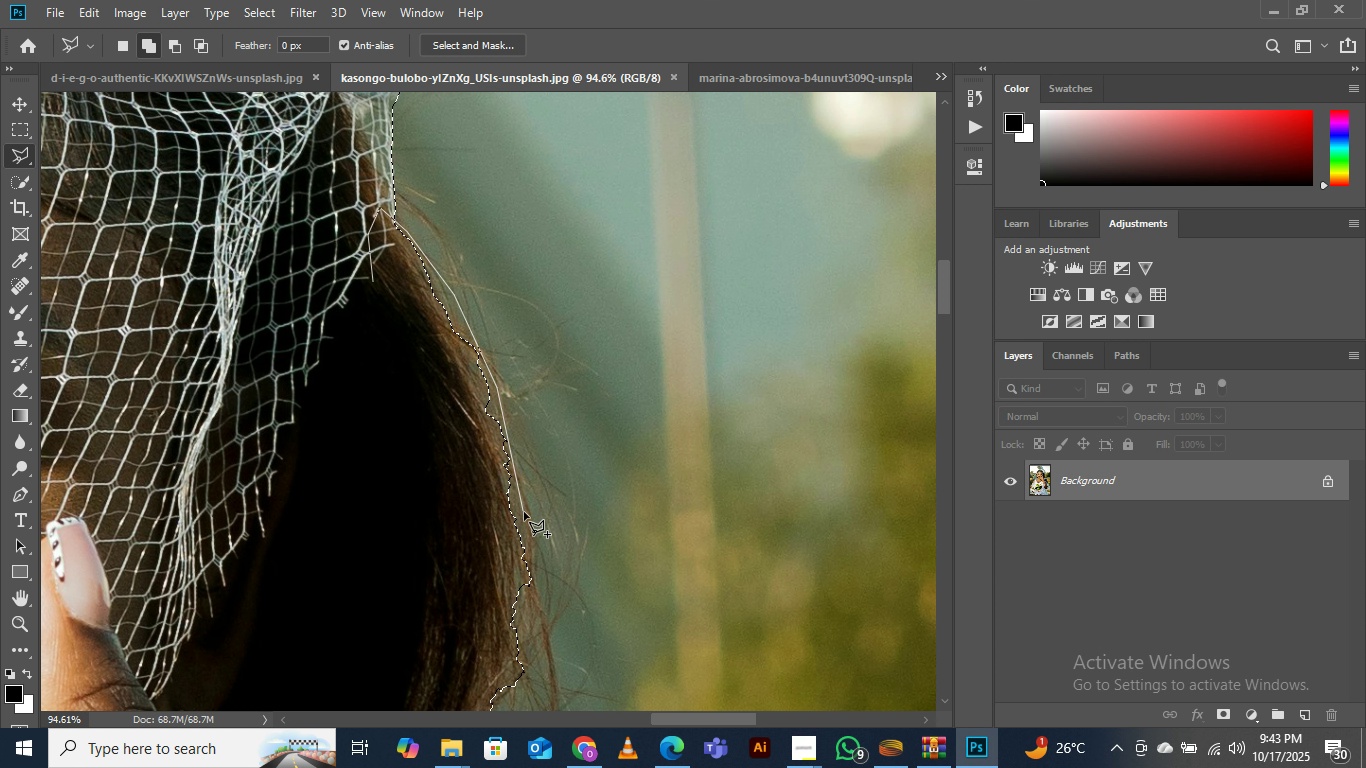 
left_click([525, 515])
 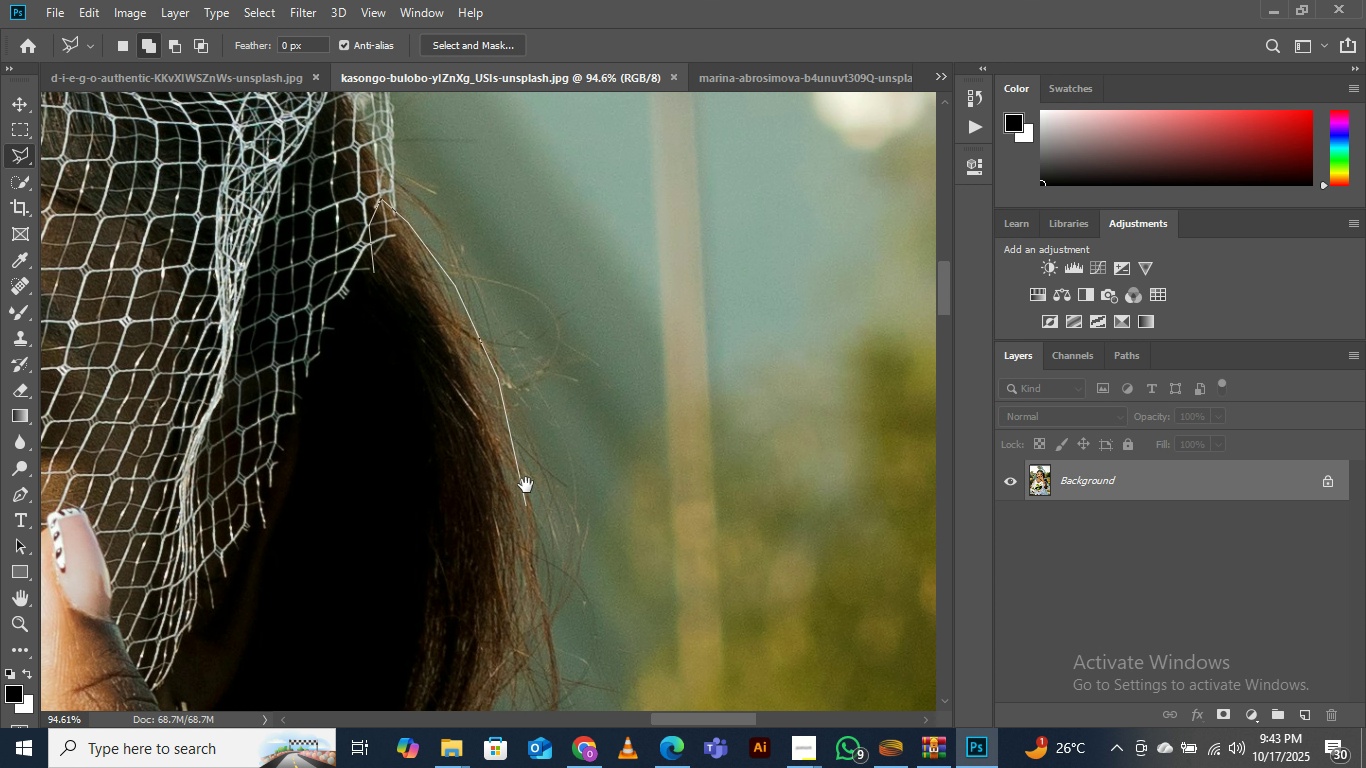 
hold_key(key=Space, duration=0.49)
 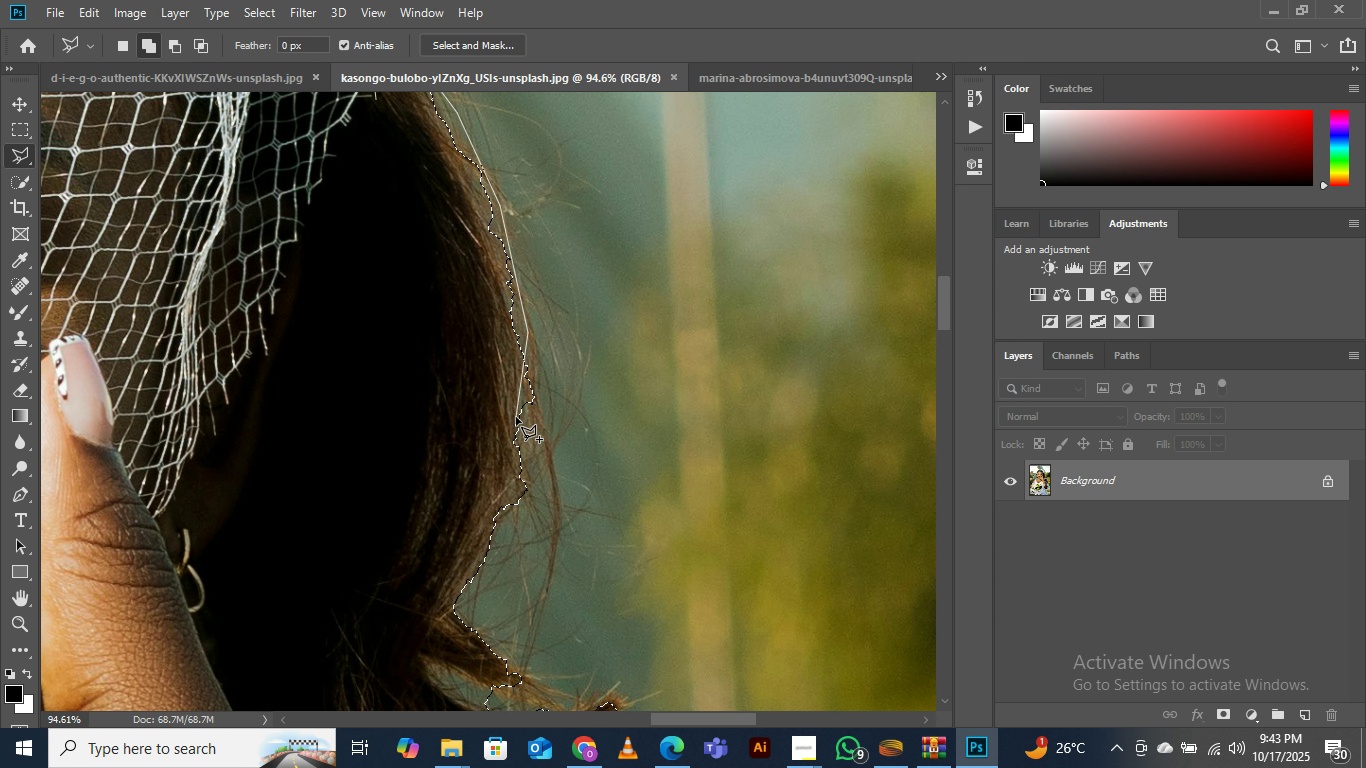 
left_click_drag(start_coordinate=[525, 515], to_coordinate=[528, 332])
 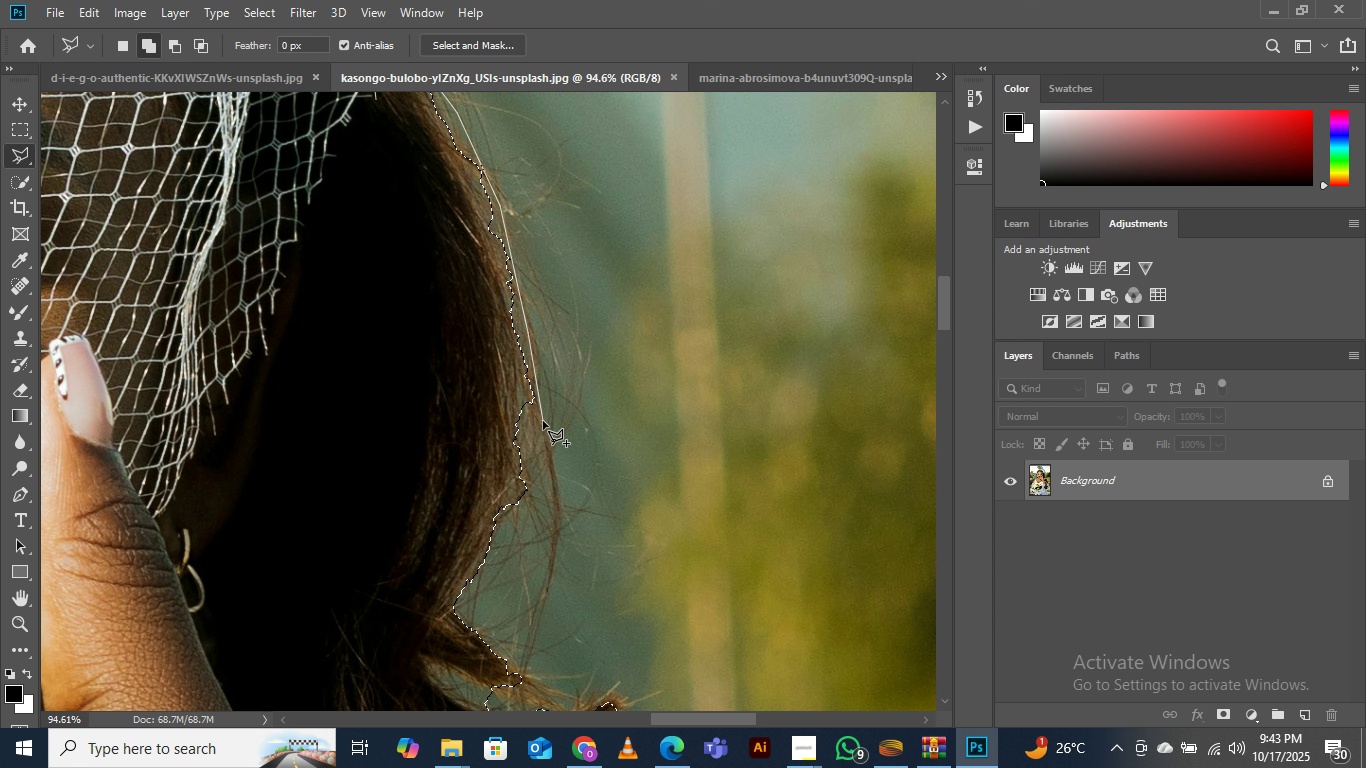 
left_click_drag(start_coordinate=[543, 423], to_coordinate=[543, 428])
 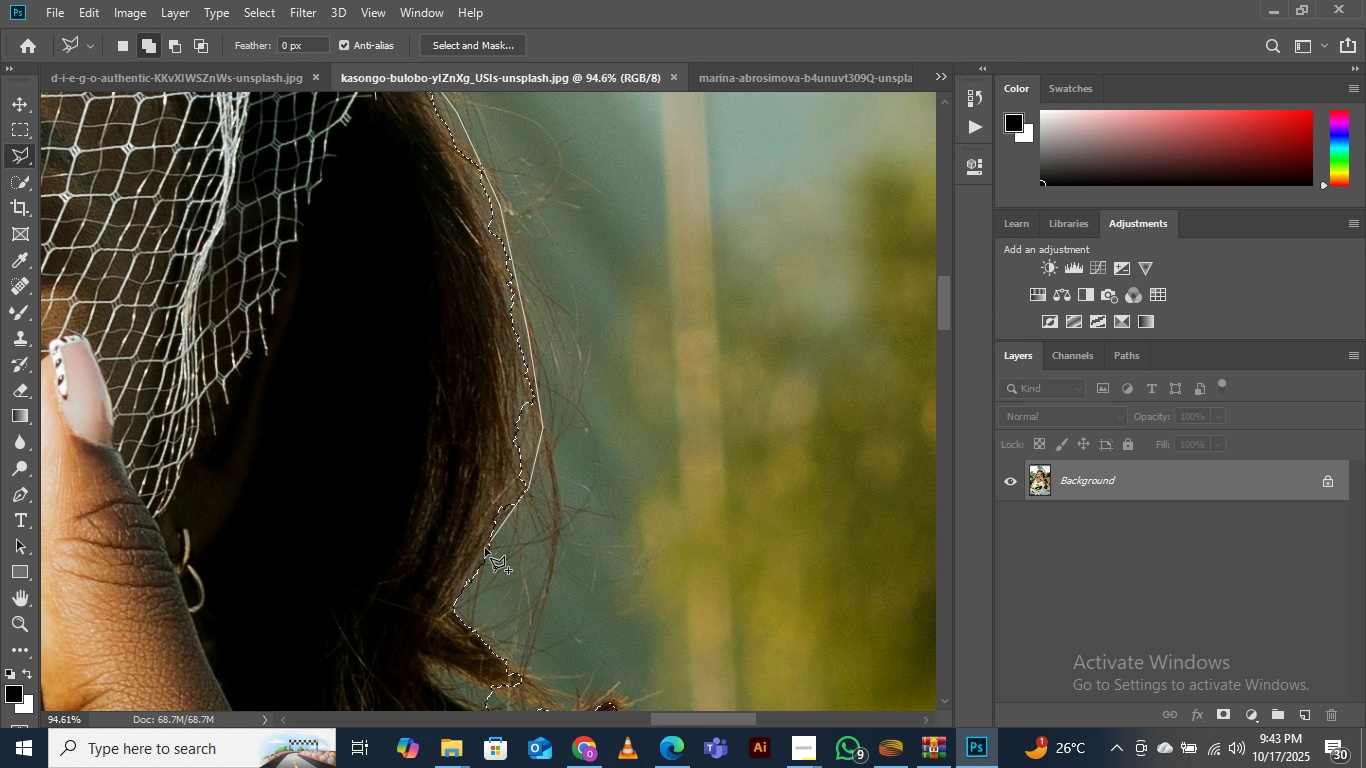 
left_click([479, 554])
 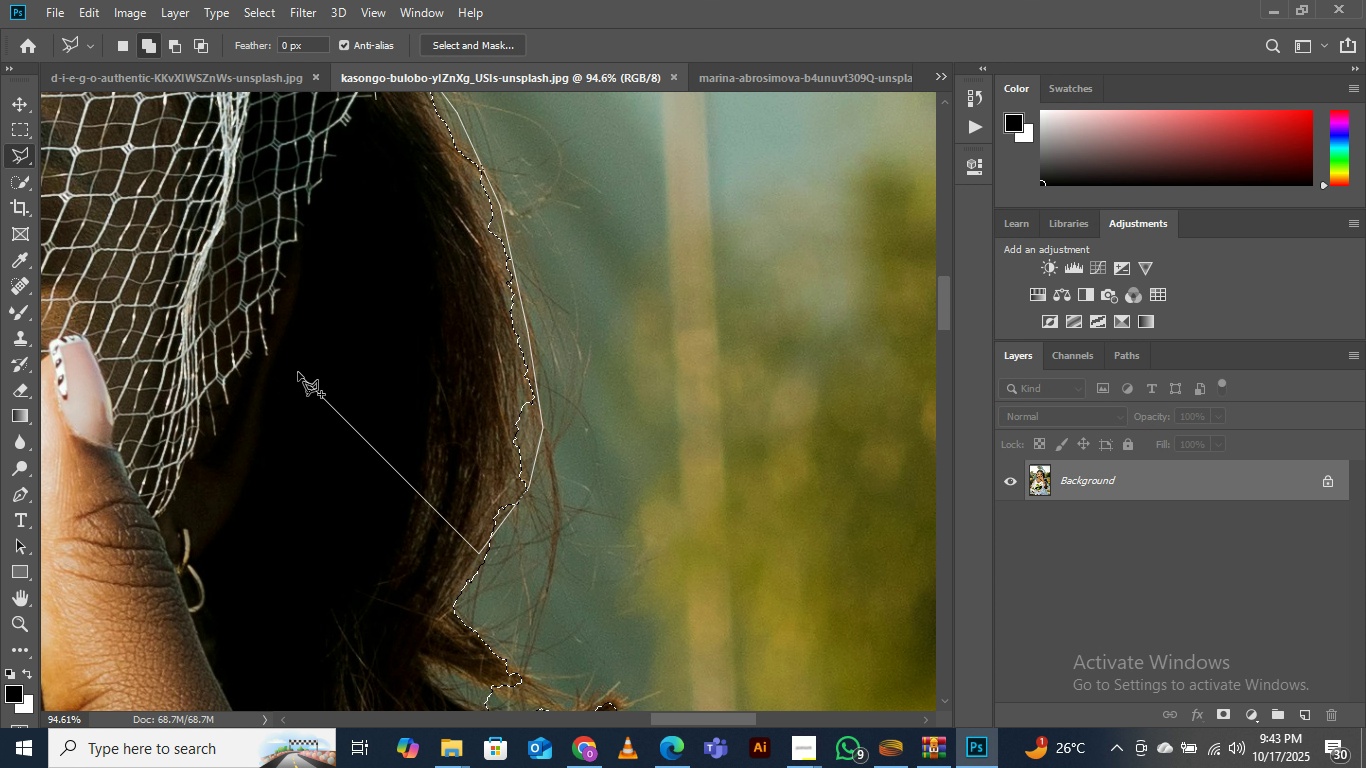 
triple_click([298, 372])
 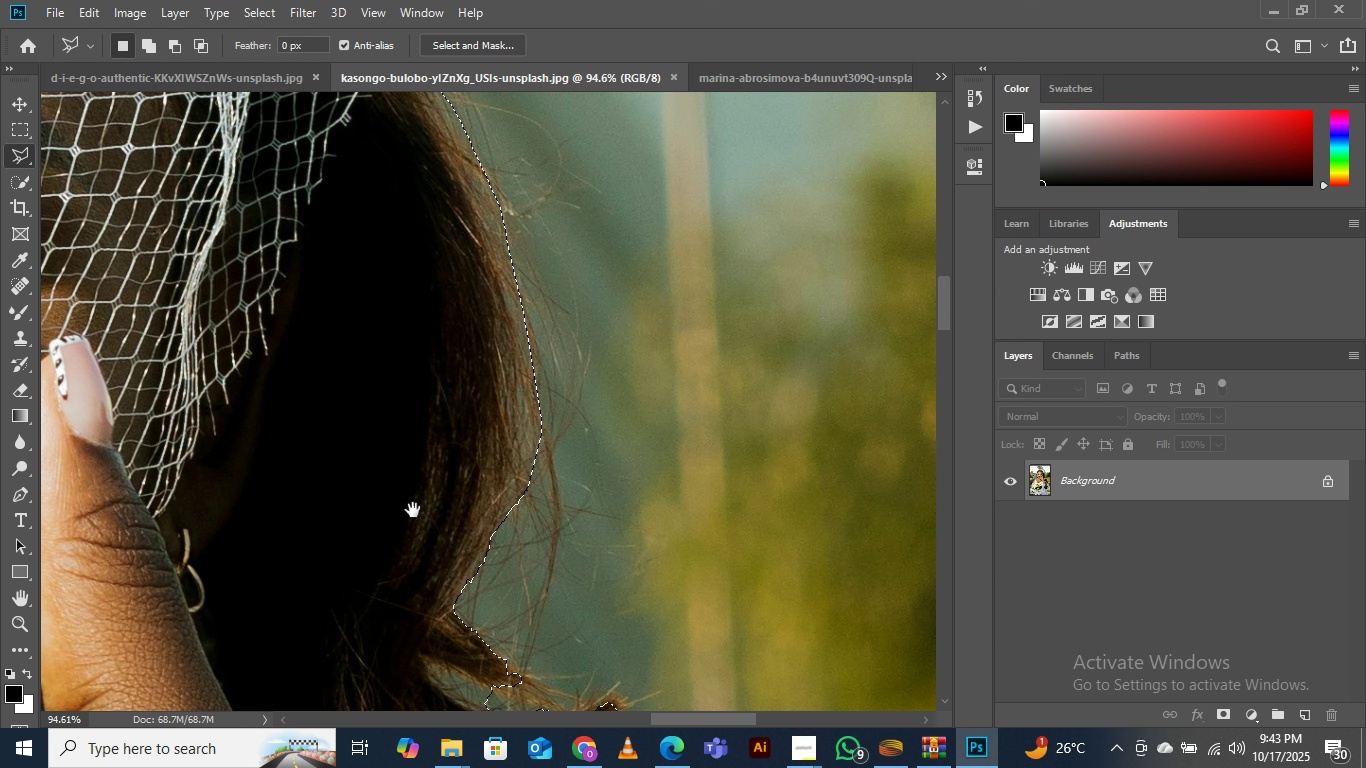 
hold_key(key=Space, duration=0.96)
 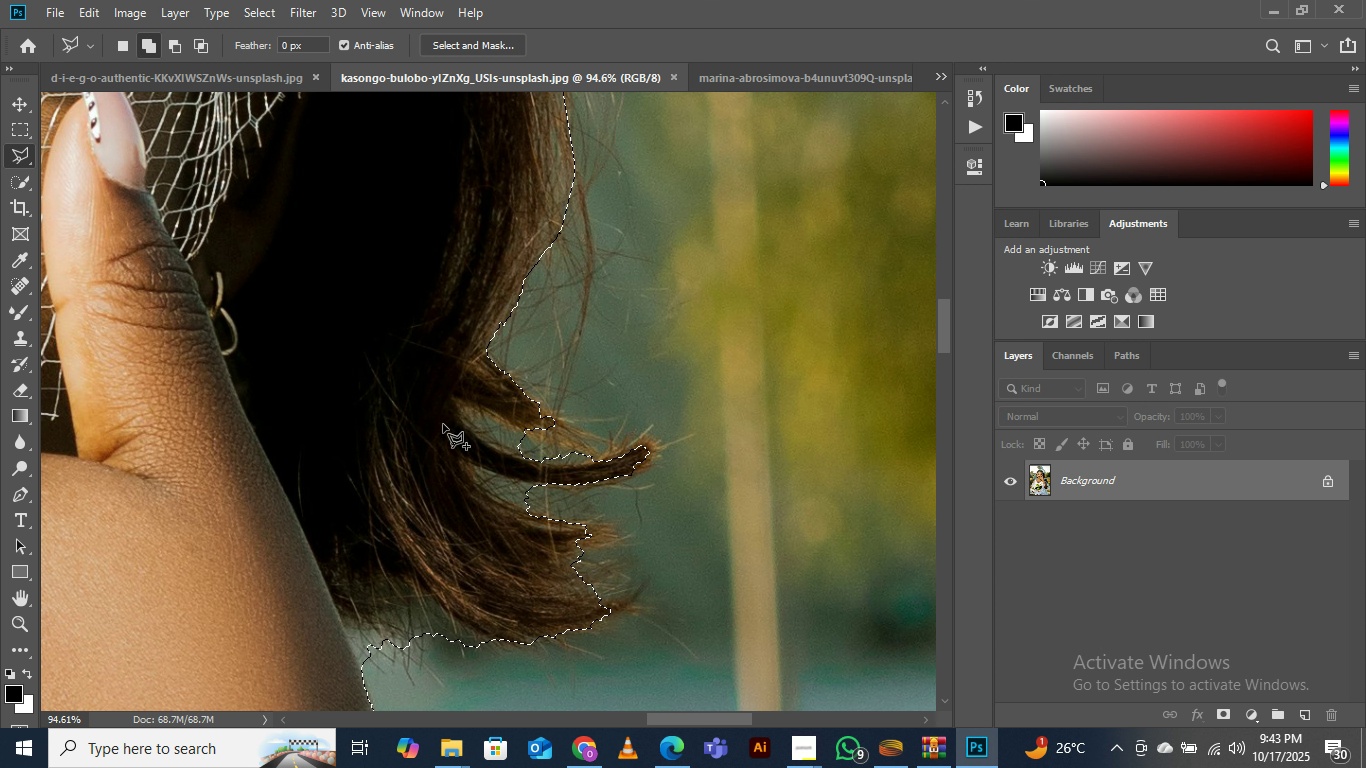 
left_click_drag(start_coordinate=[424, 525], to_coordinate=[457, 268])
 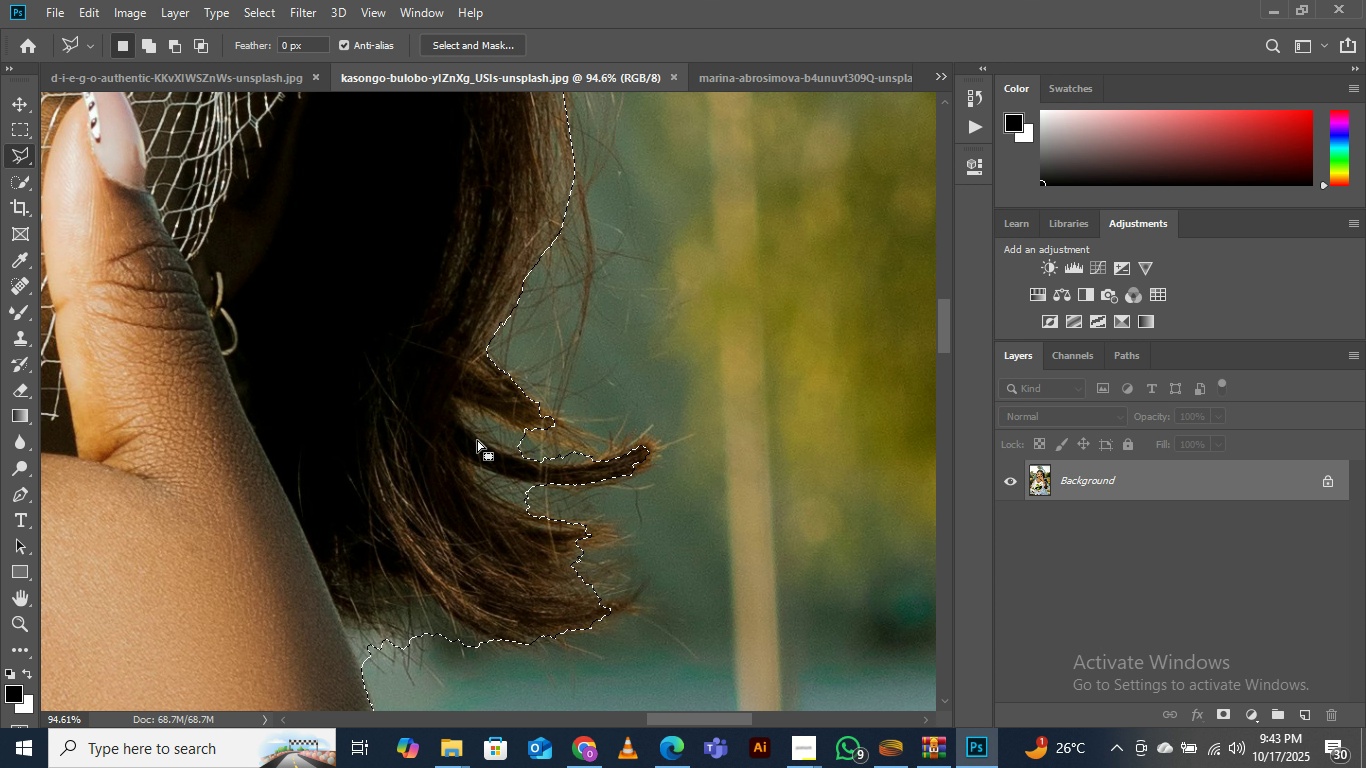 
hold_key(key=ShiftLeft, duration=0.85)
left_click_drag(start_coordinate=[426, 411], to_coordinate=[395, 360])
 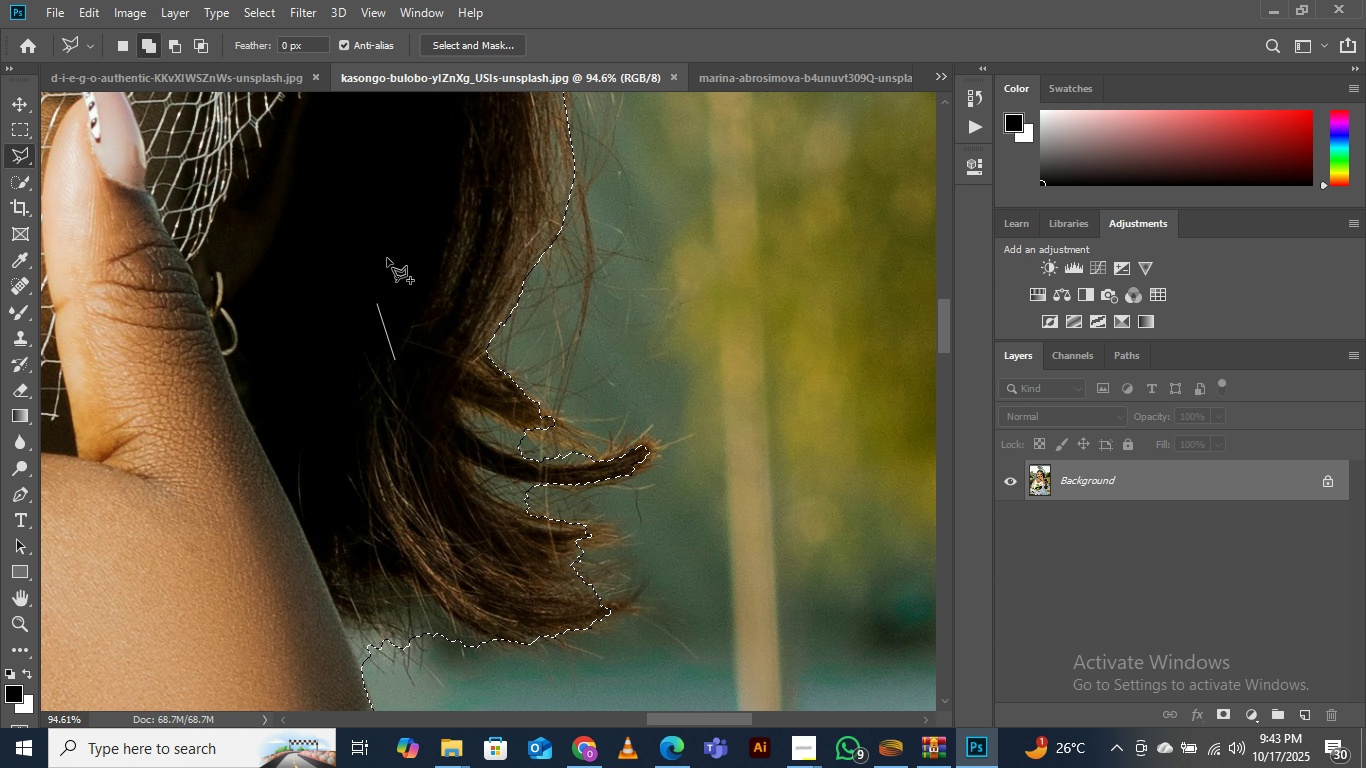 
left_click_drag(start_coordinate=[377, 308], to_coordinate=[387, 258])
 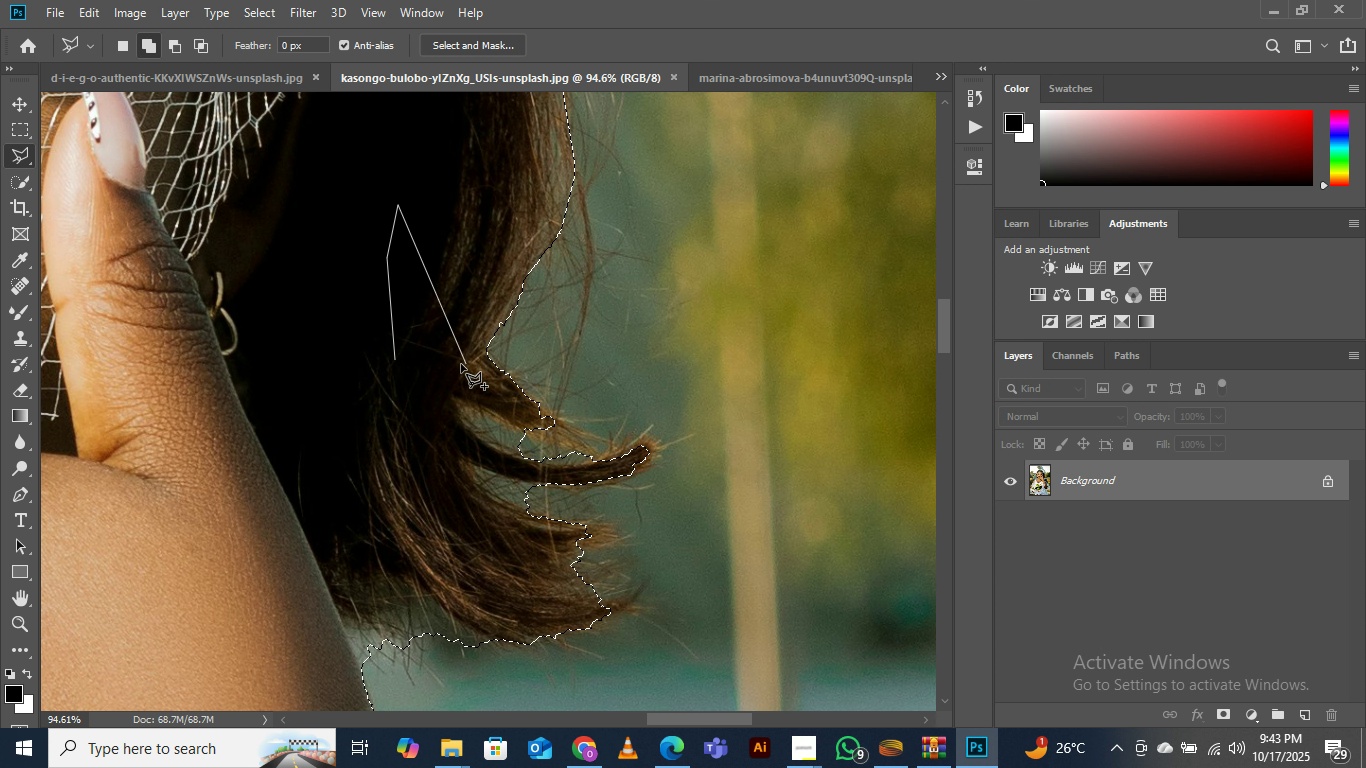 
left_click([461, 364])
 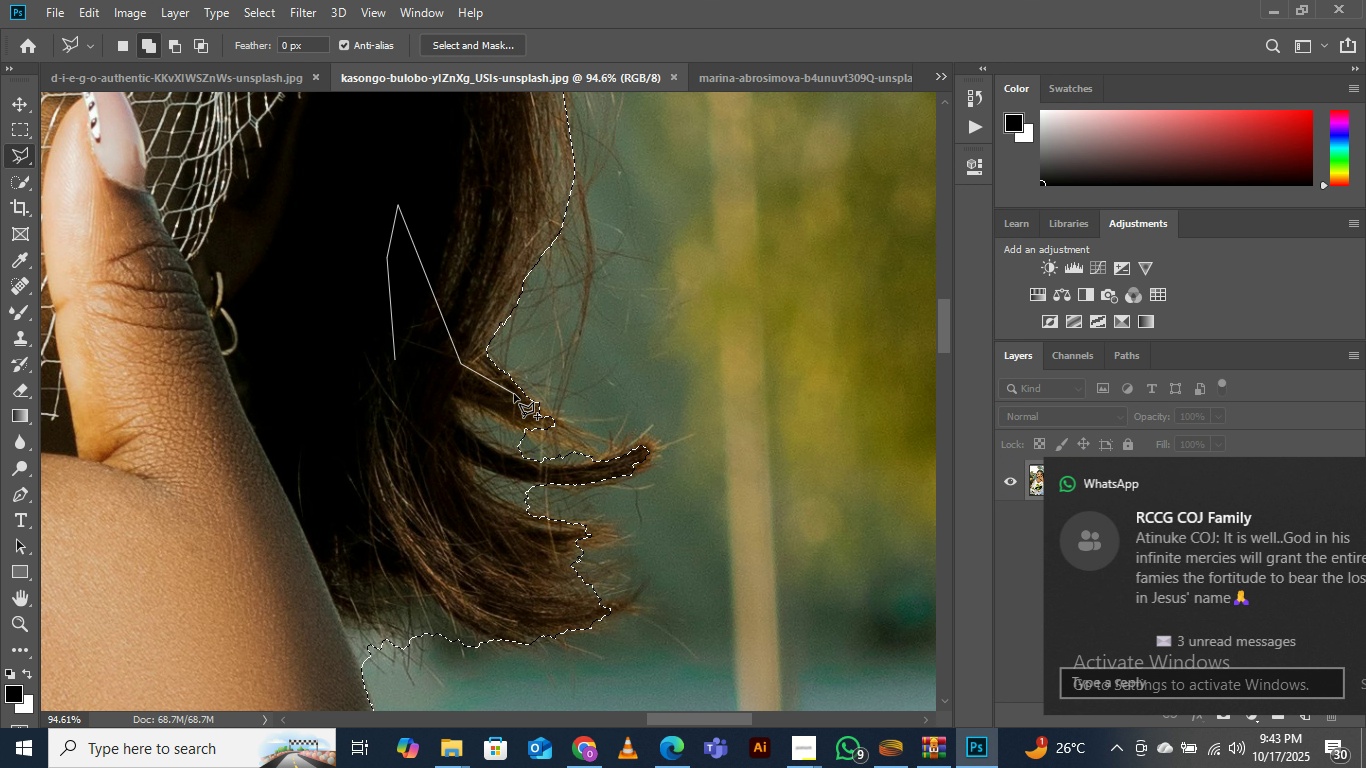 
wait(9.58)
 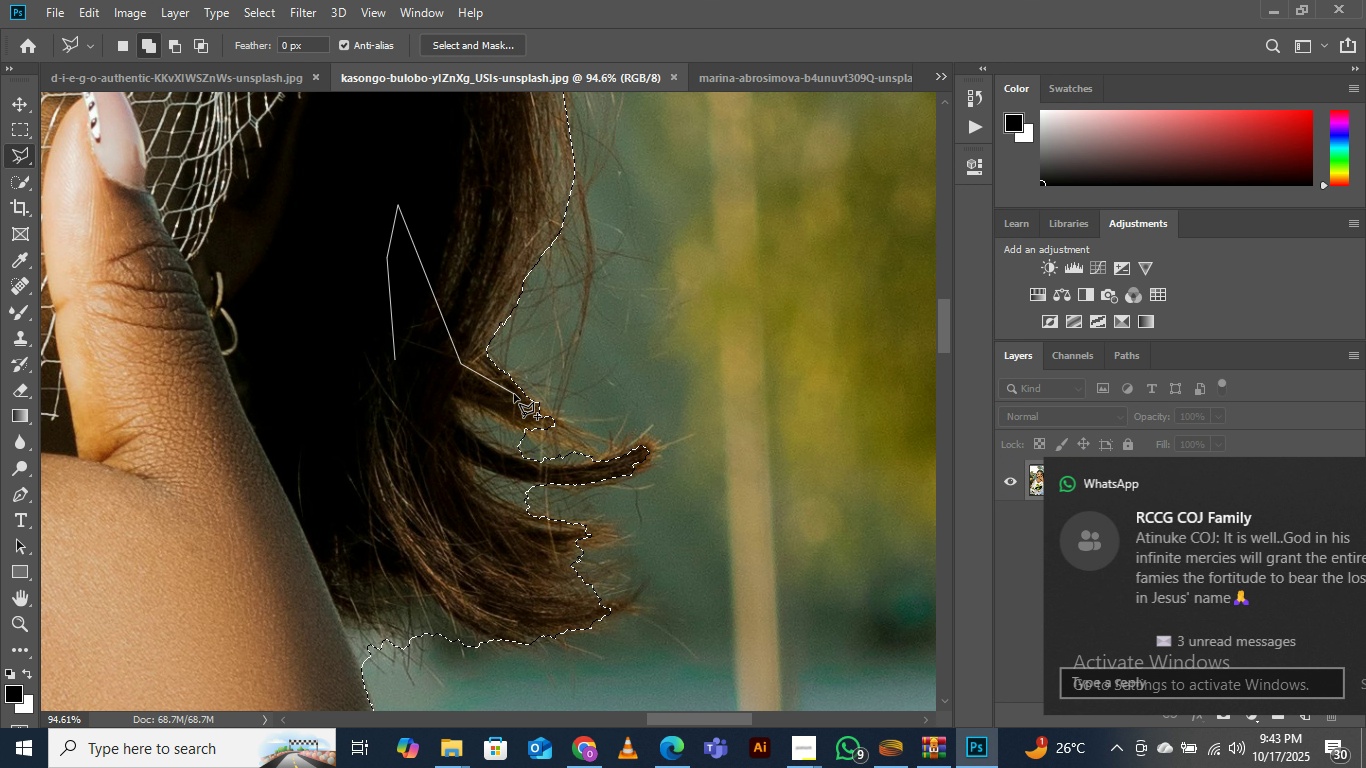 
left_click([491, 377])
 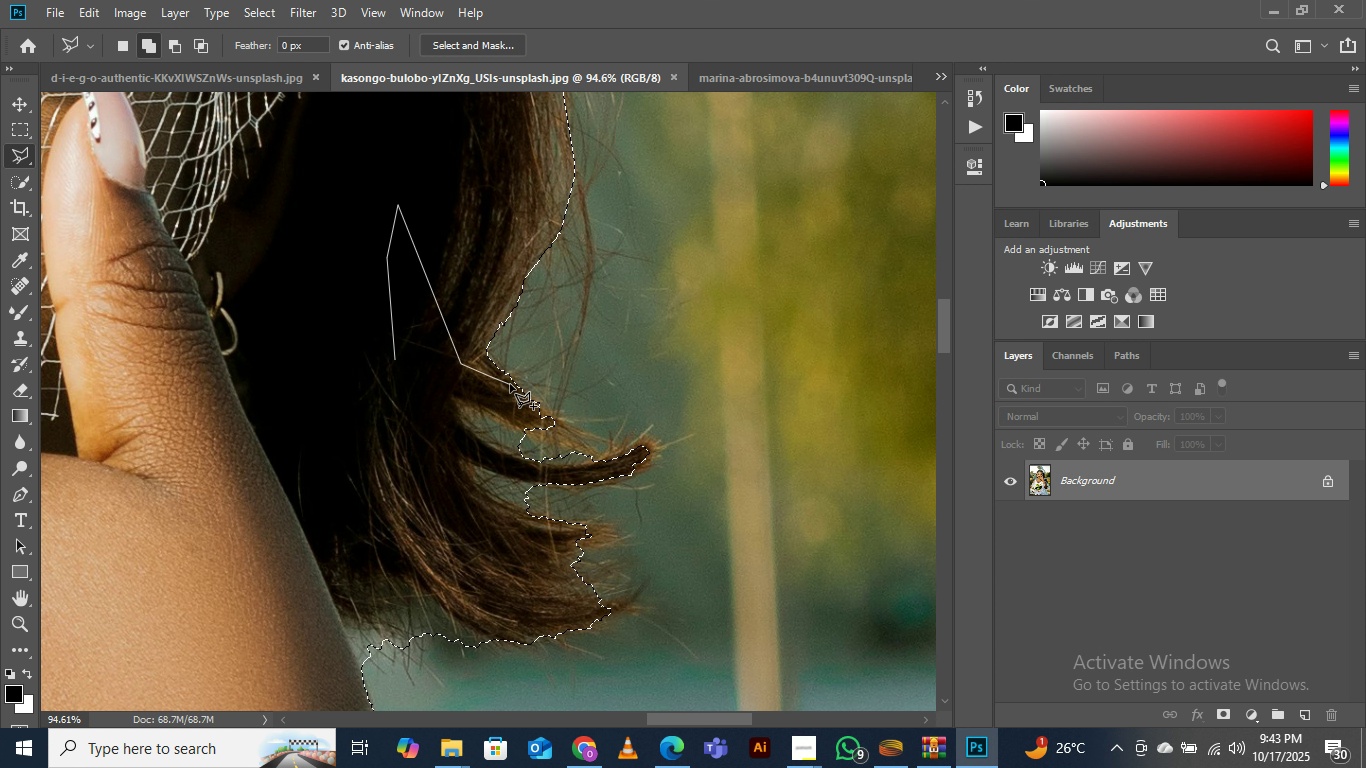 
left_click([494, 368])
 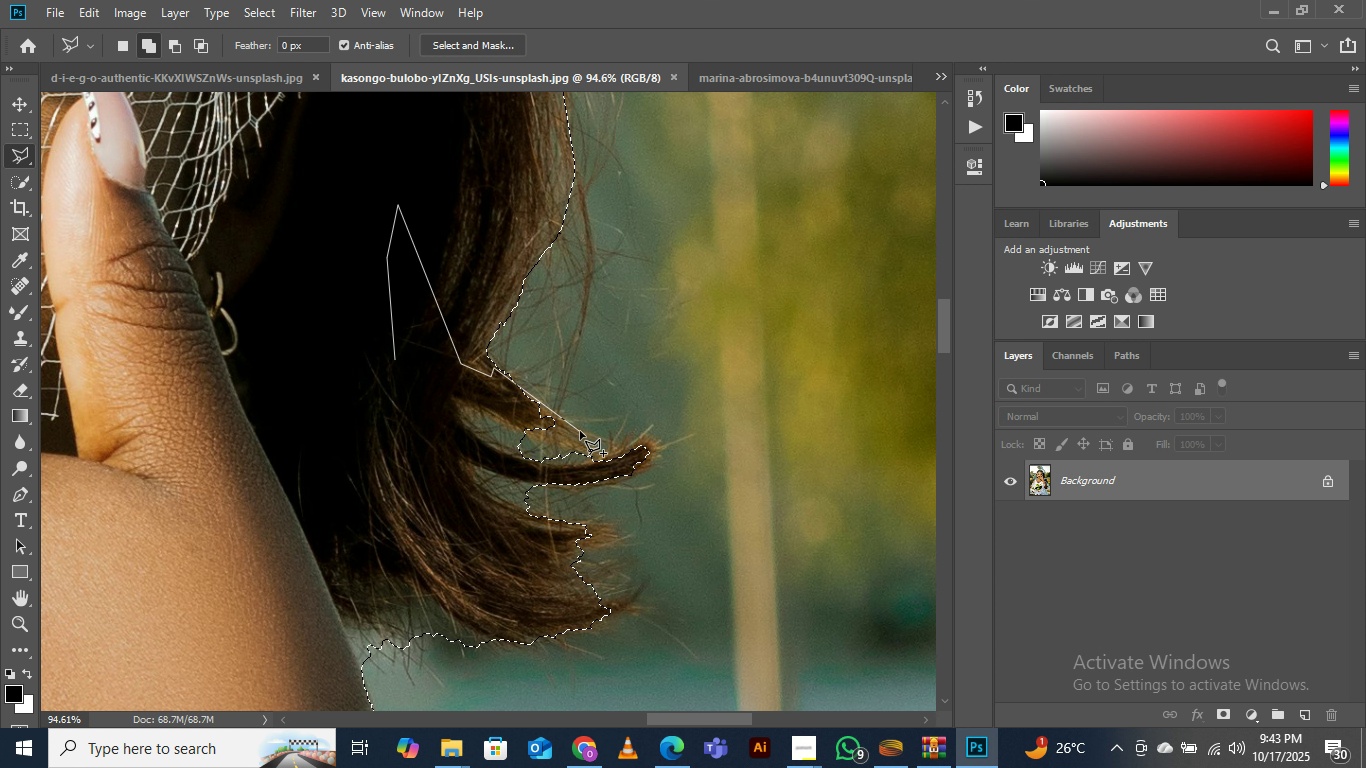 
wait(5.66)
 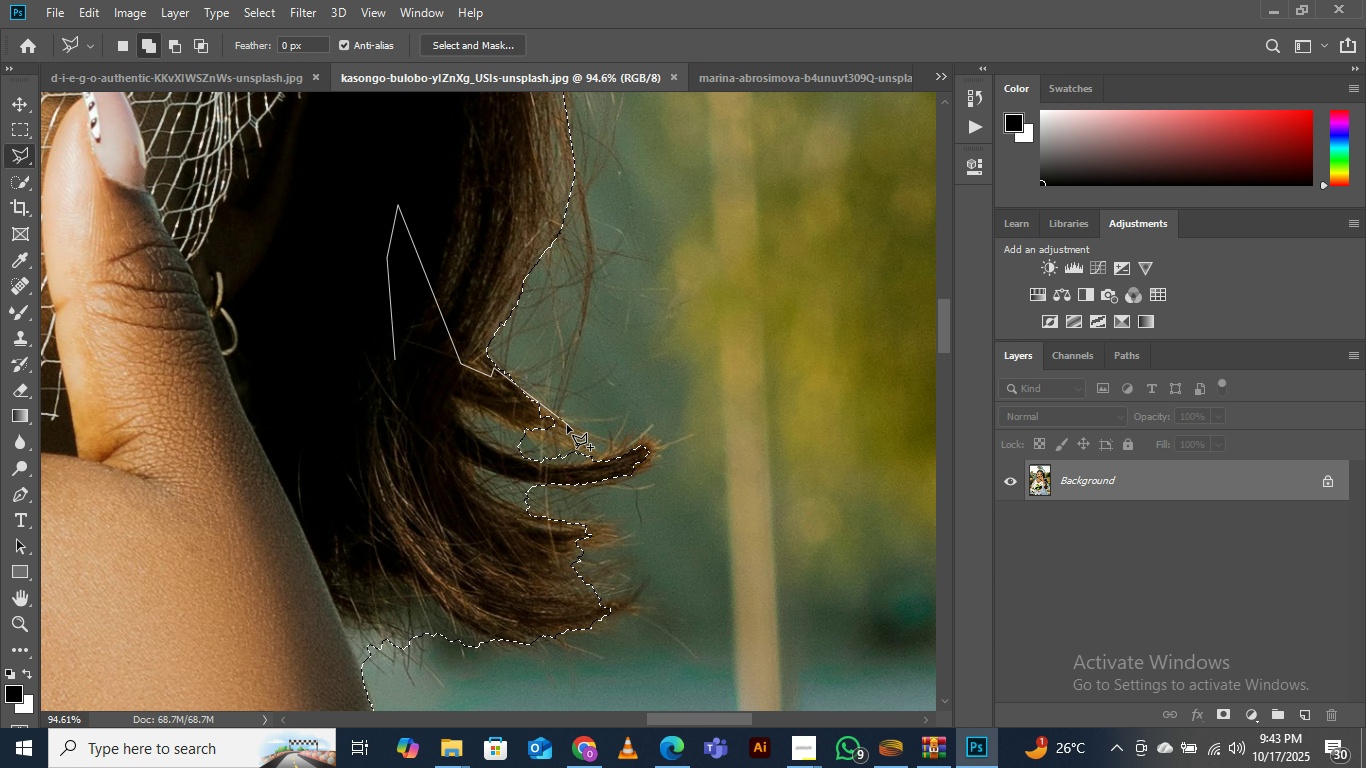 
left_click([585, 433])
 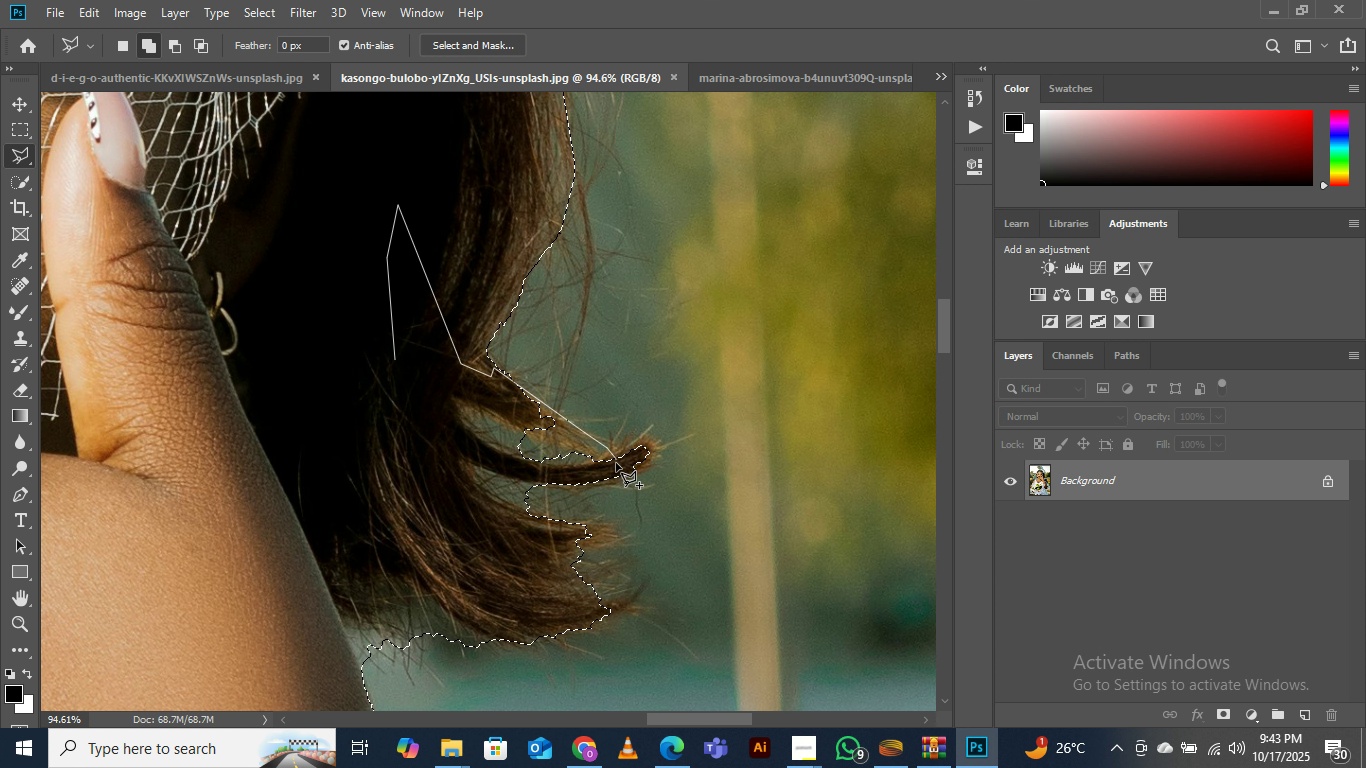 
triple_click([607, 472])
 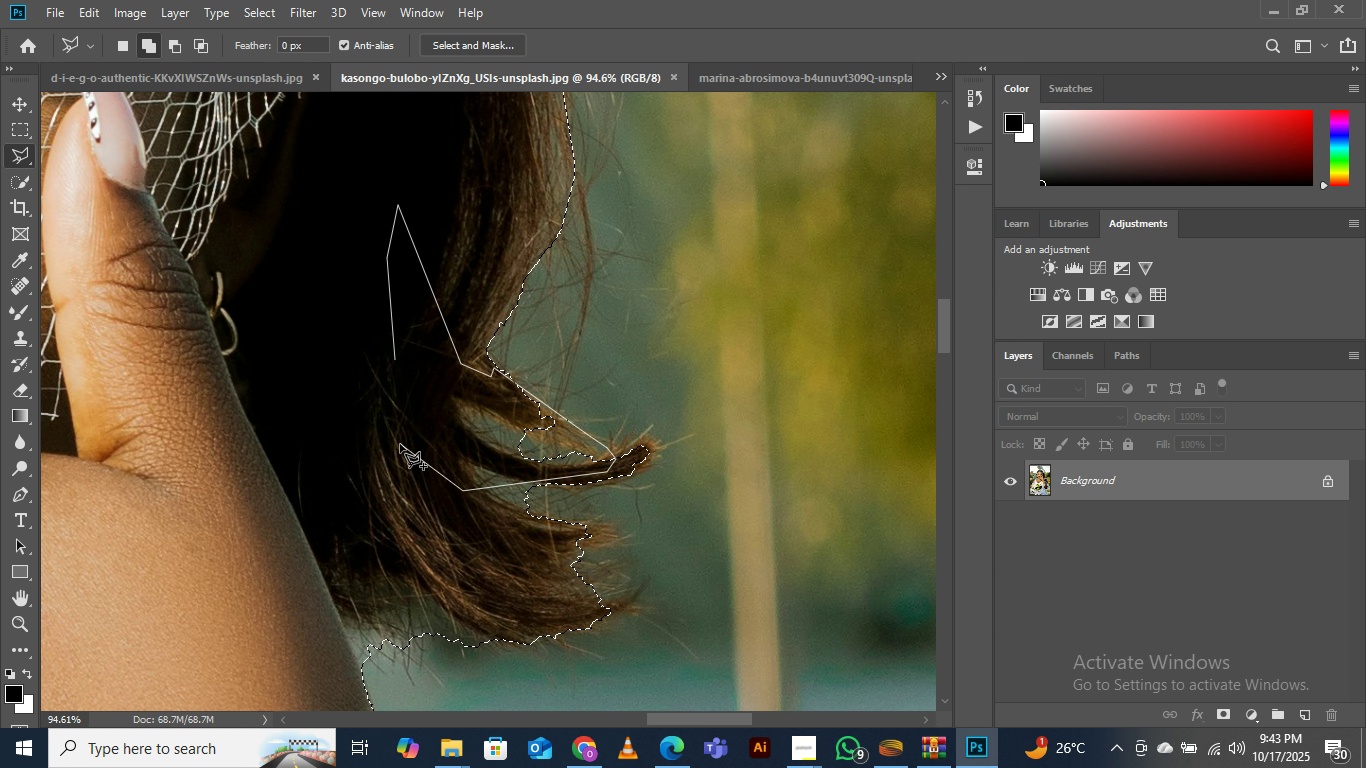 
double_click([400, 444])
 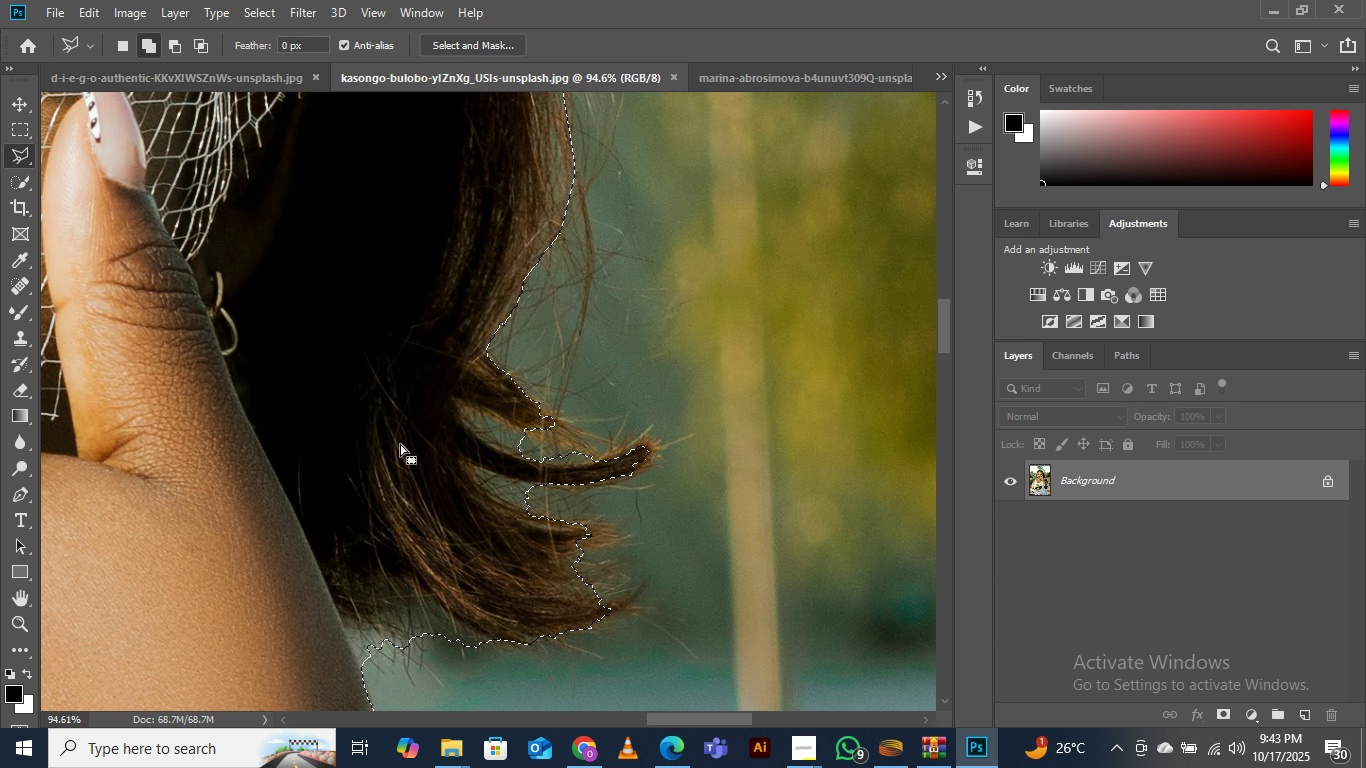 
triple_click([400, 444])
 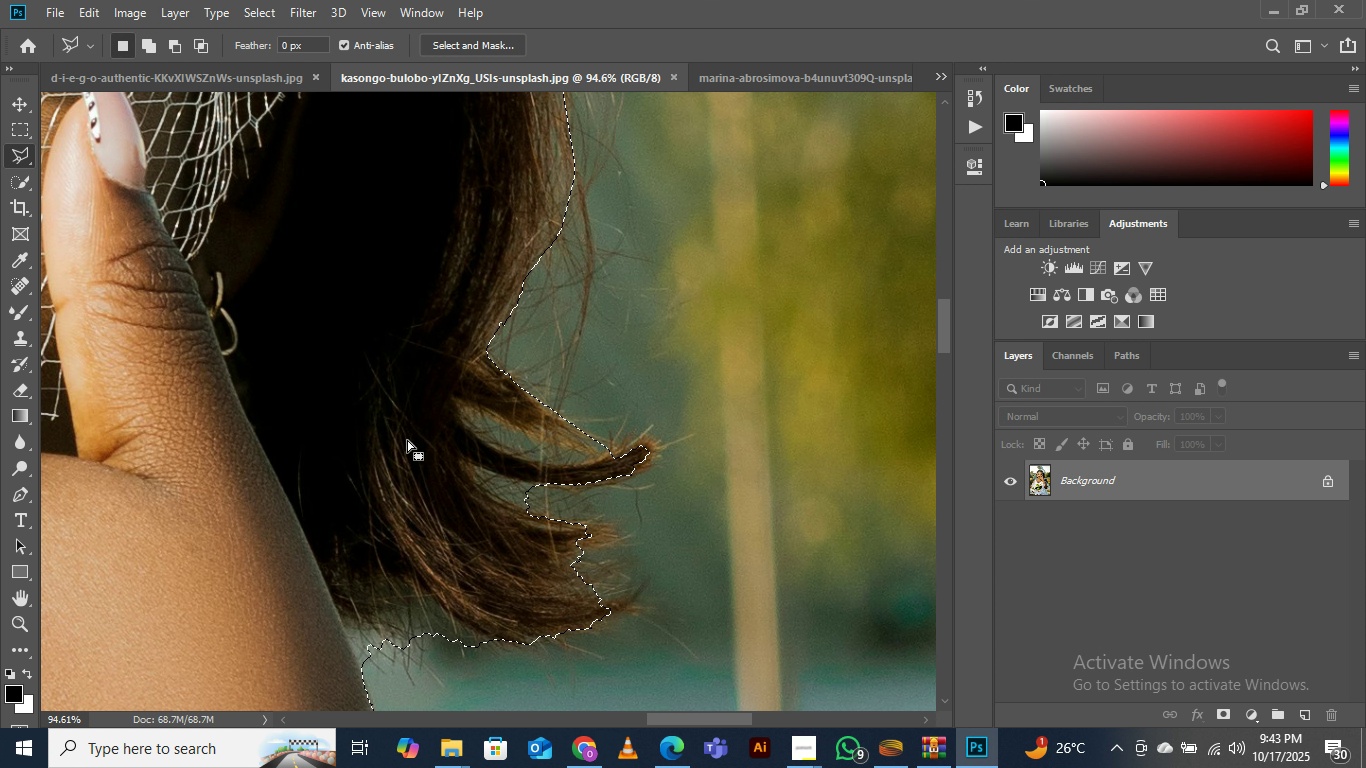 
scroll: coordinate [407, 440], scroll_direction: down, amount: 3.0
 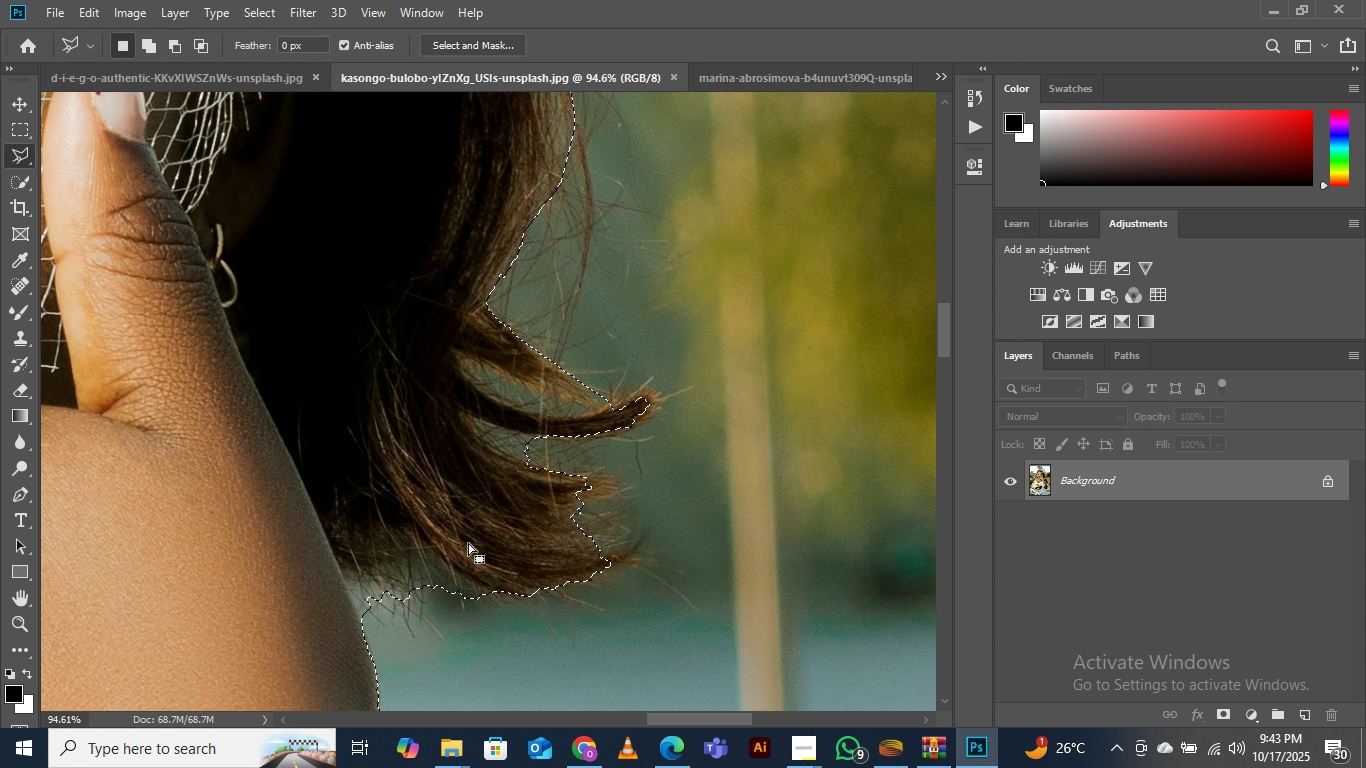 
hold_key(key=Space, duration=0.87)
 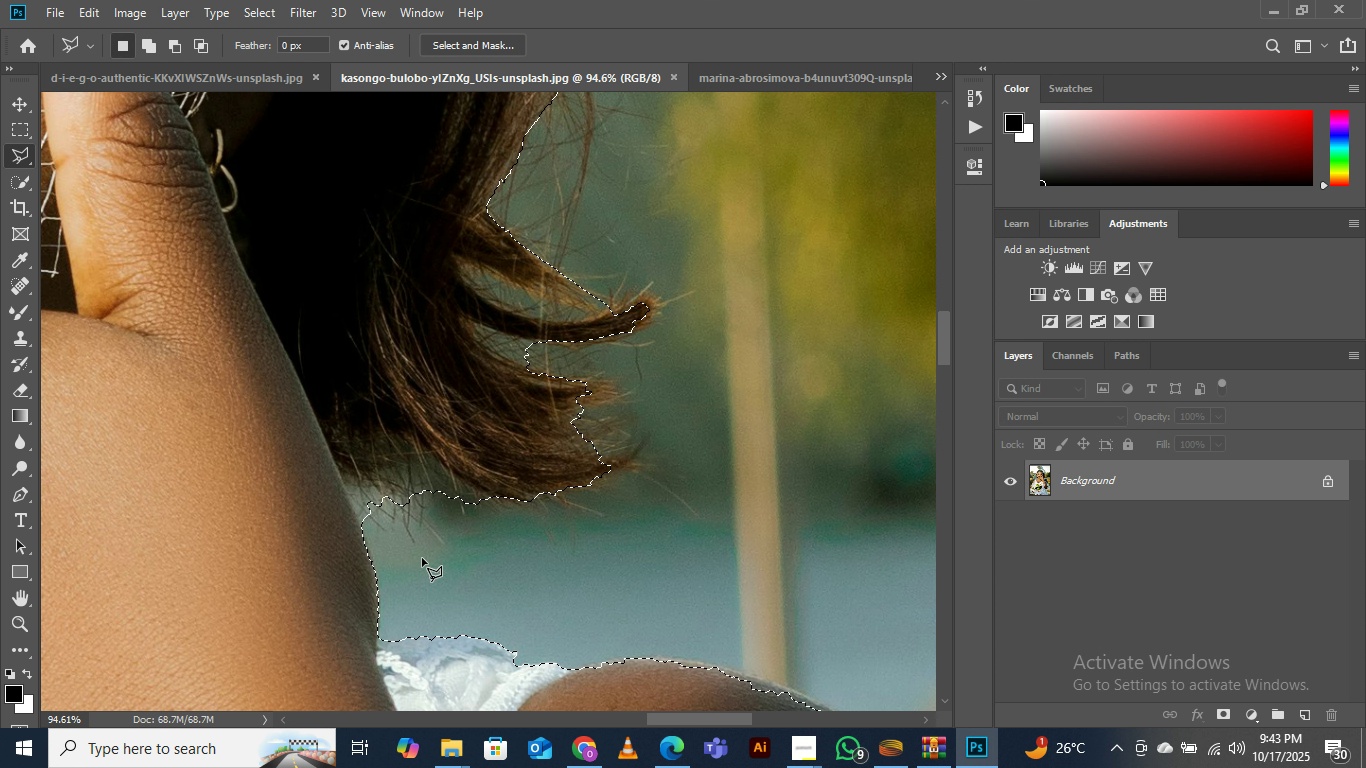 
left_click_drag(start_coordinate=[393, 514], to_coordinate=[393, 419])
 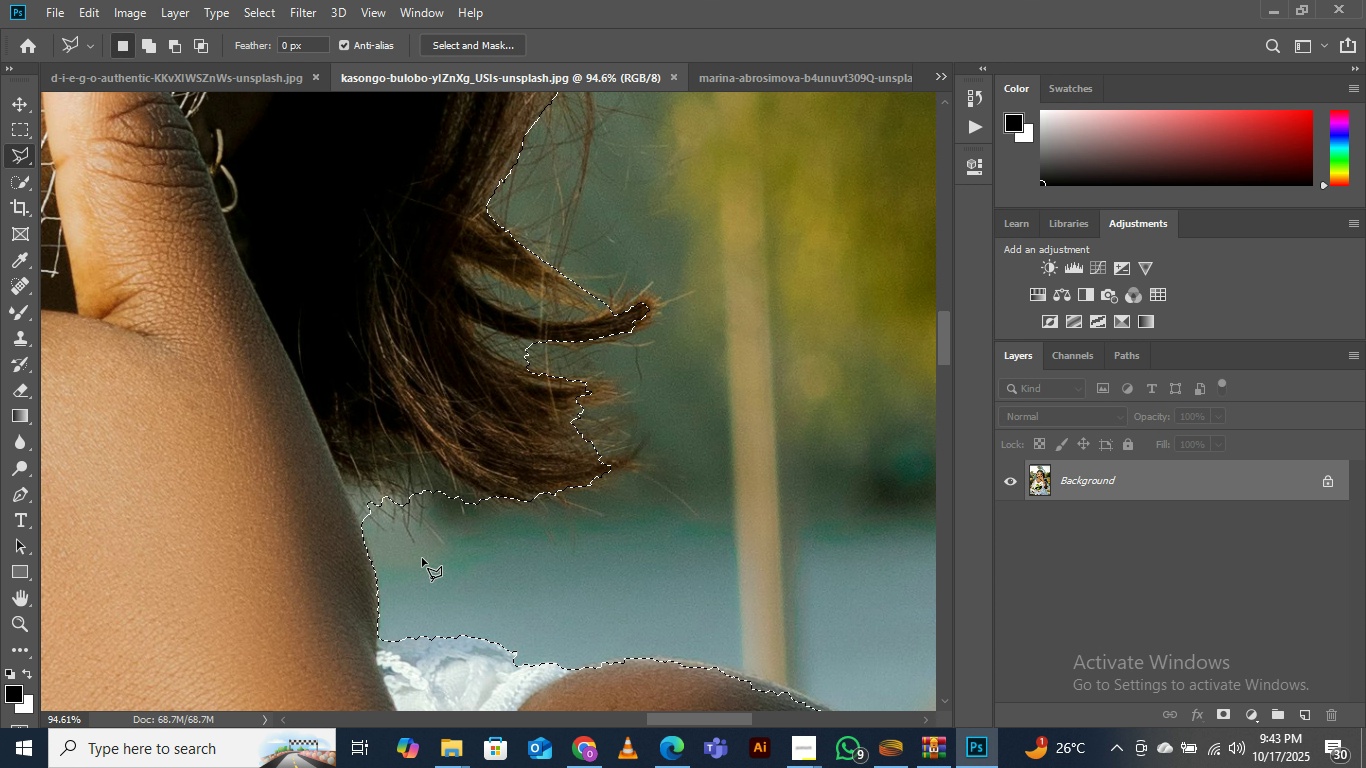 
hold_key(key=AltLeft, duration=1.53)
left_click_drag(start_coordinate=[496, 551], to_coordinate=[474, 556])
 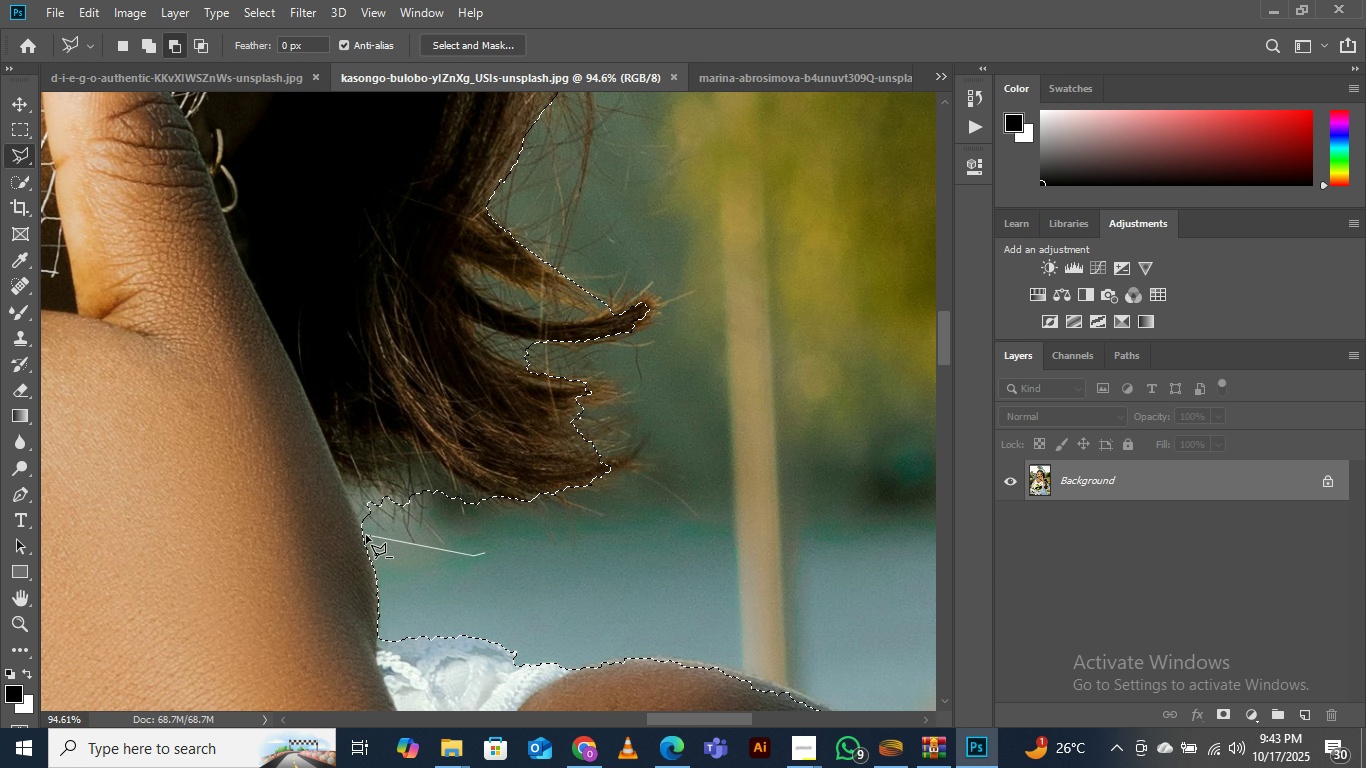 
hold_key(key=AltLeft, duration=0.41)
 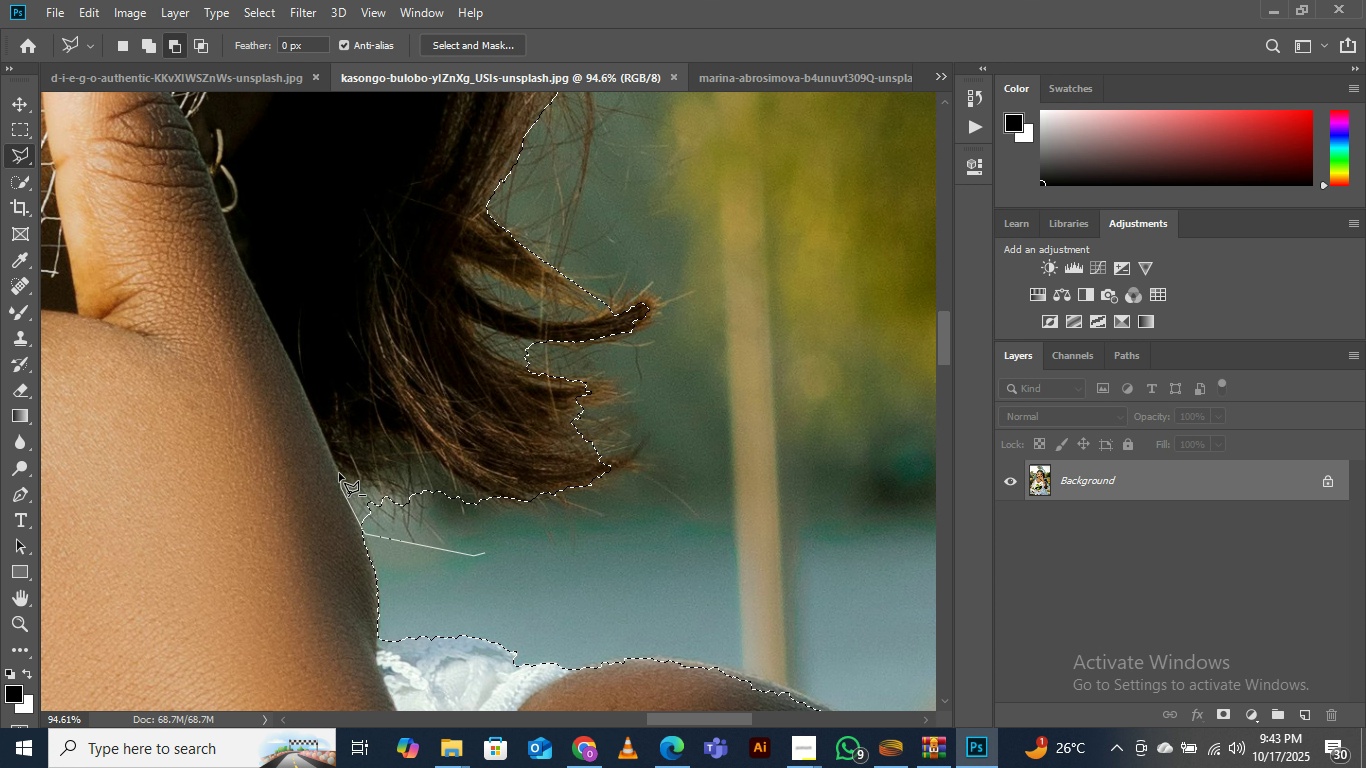 
double_click([339, 473])
 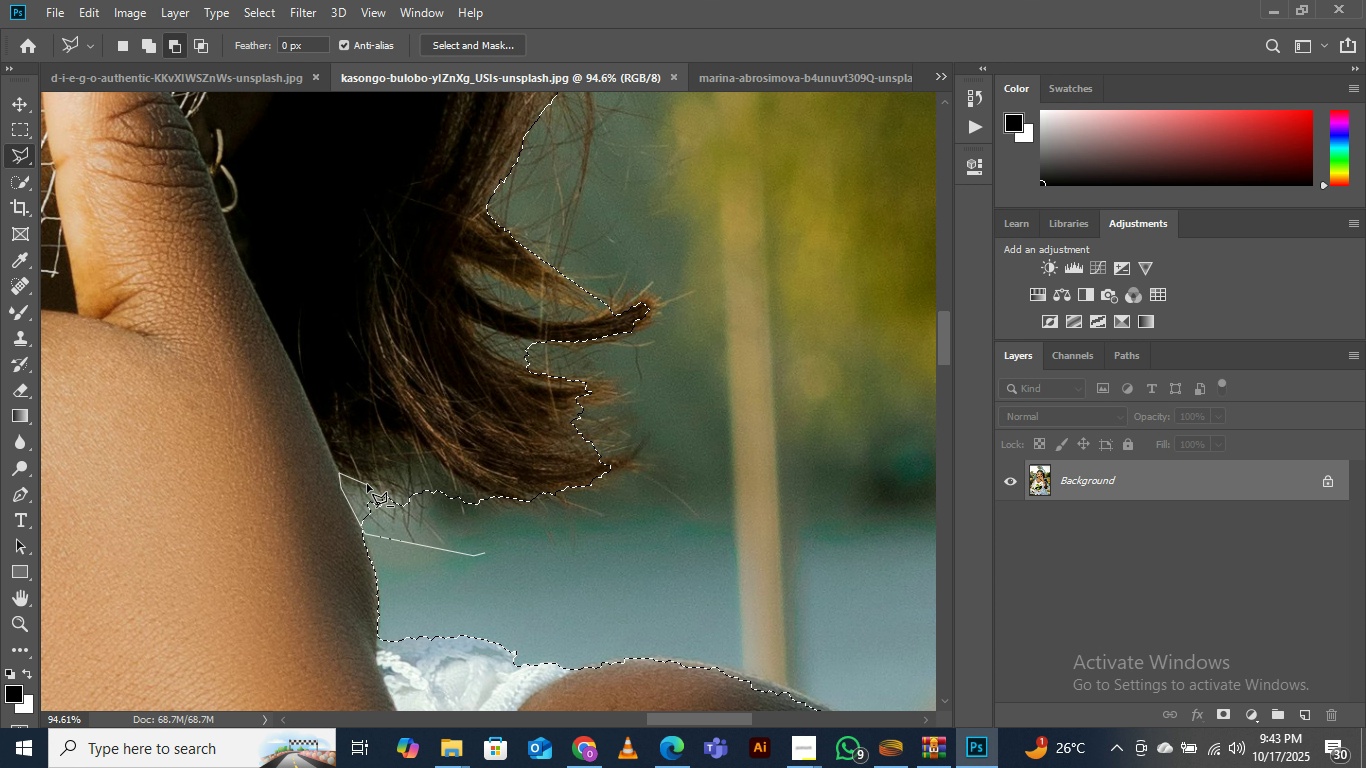 
left_click_drag(start_coordinate=[367, 481], to_coordinate=[381, 480])
 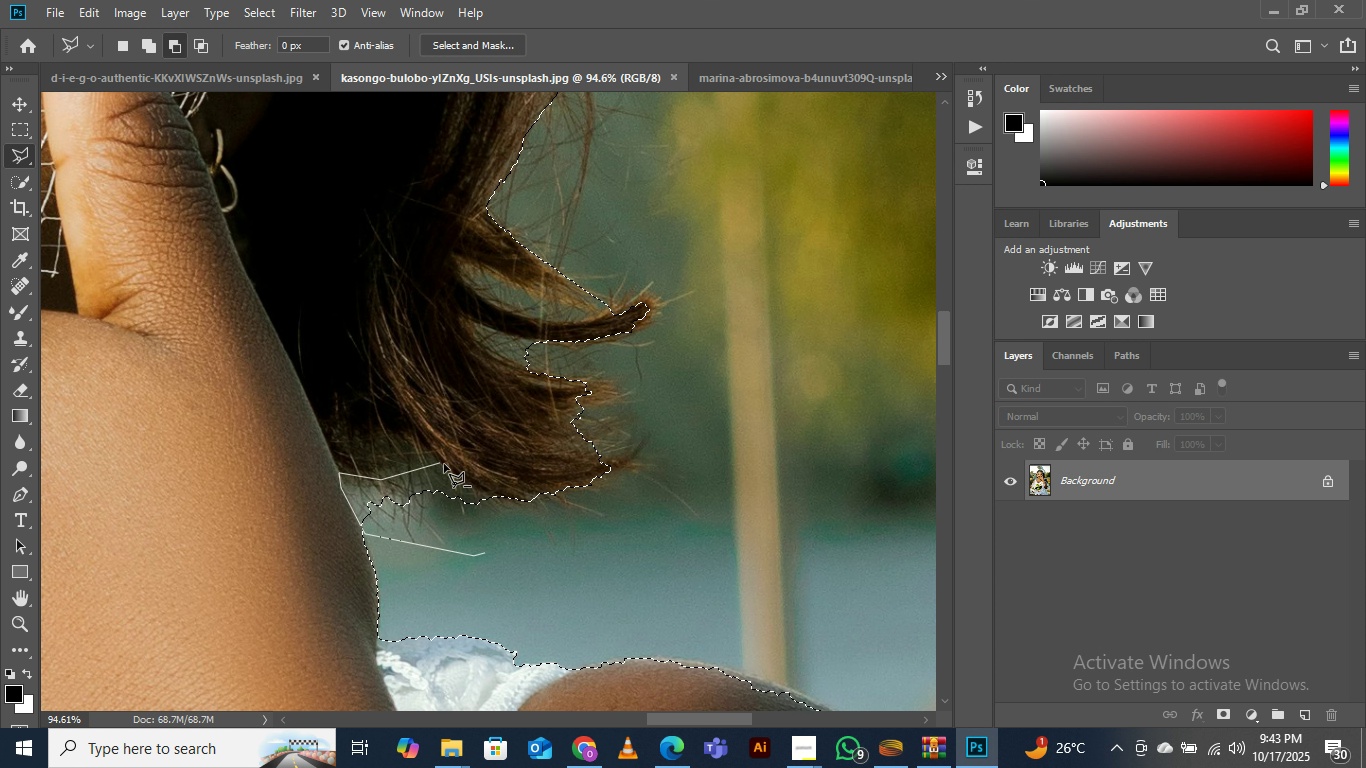 
double_click([440, 463])
 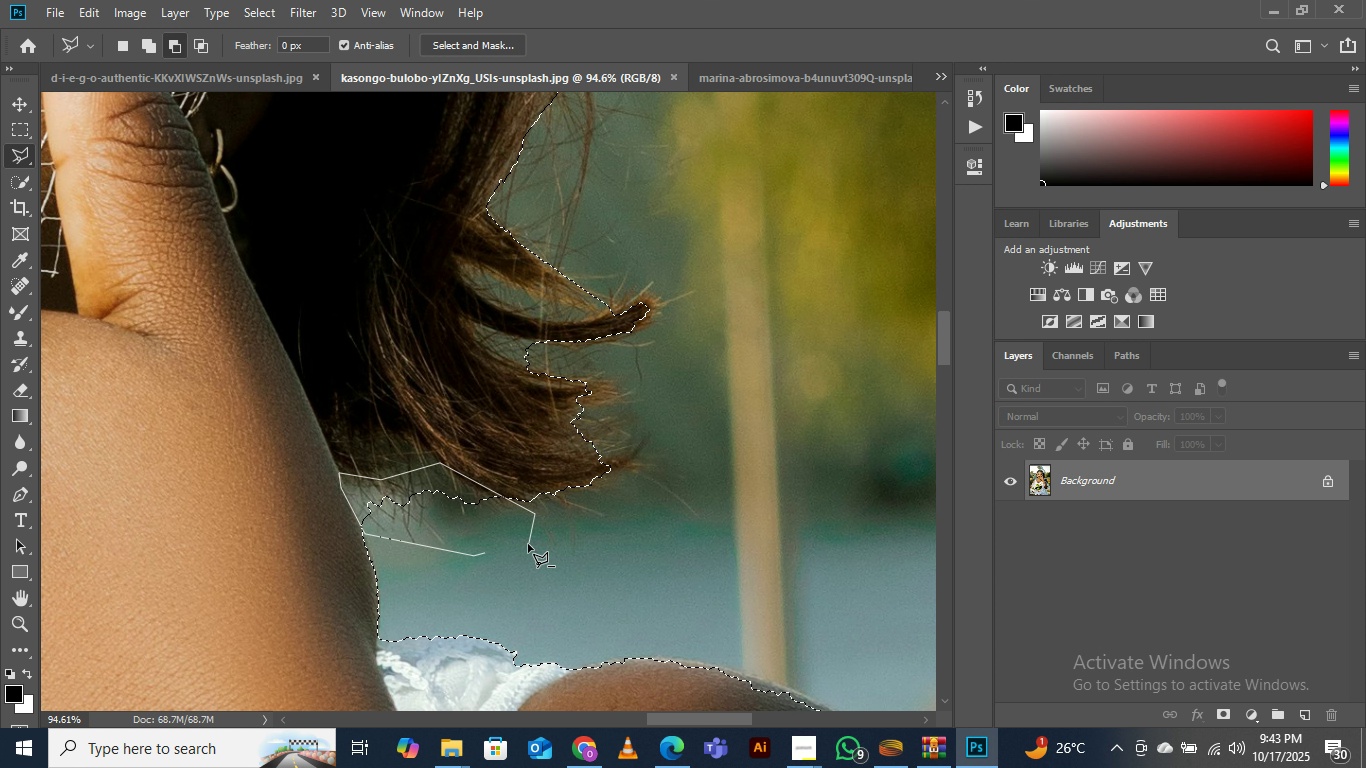 
double_click([528, 544])
 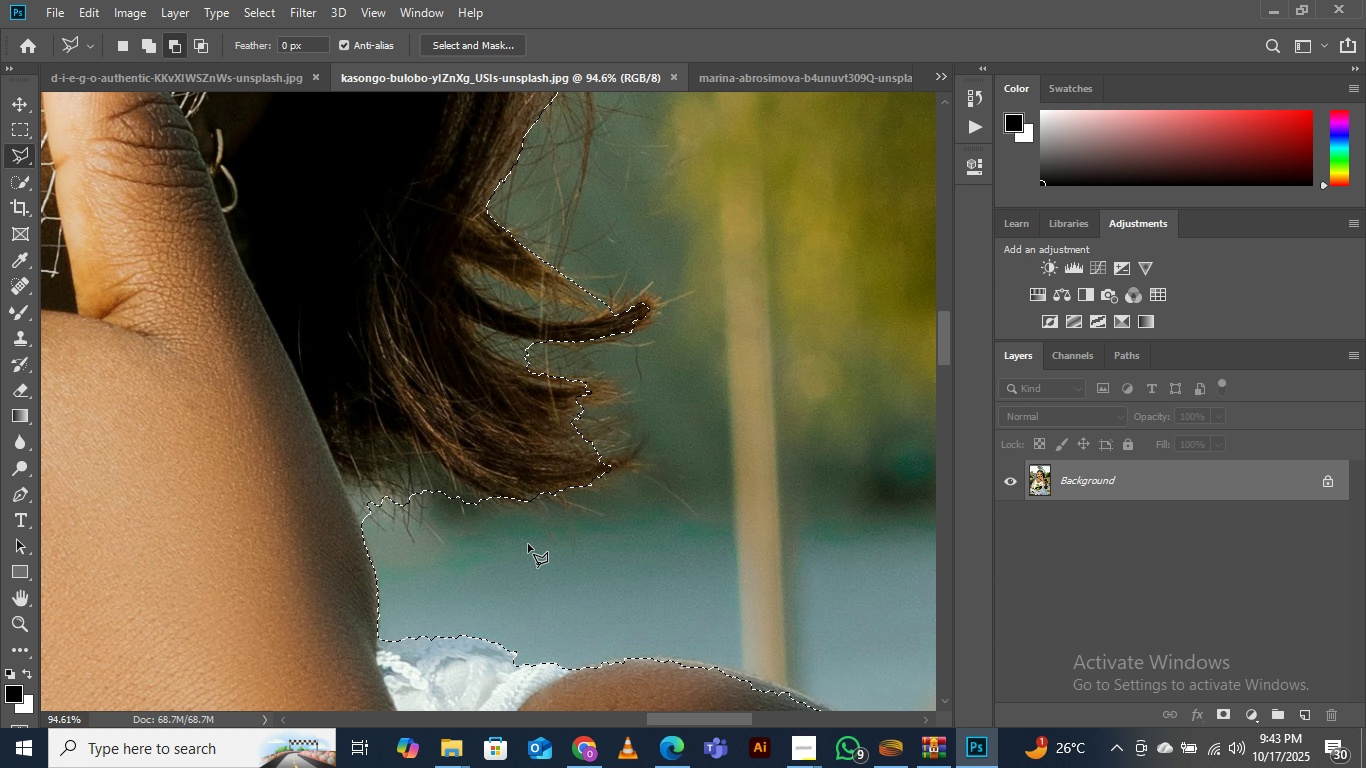 
triple_click([528, 544])
 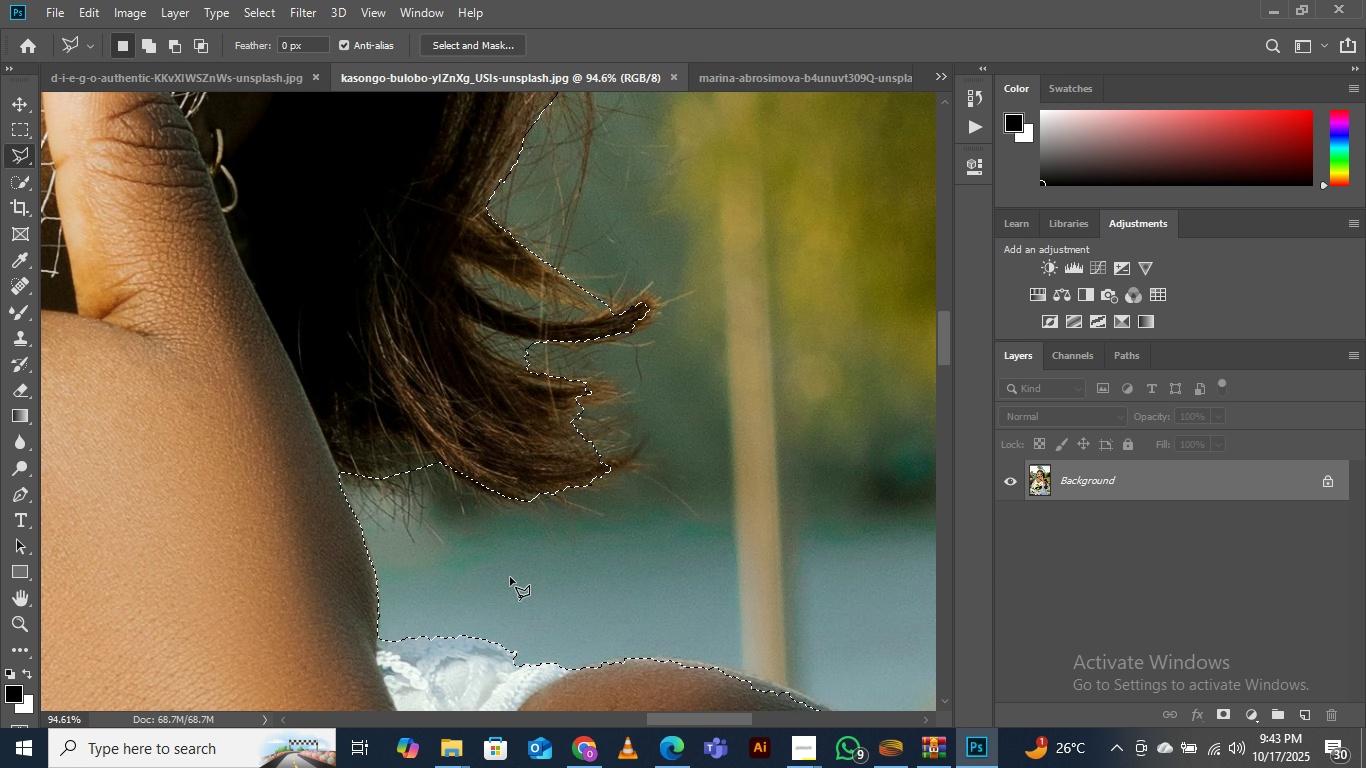 
type(zw)
 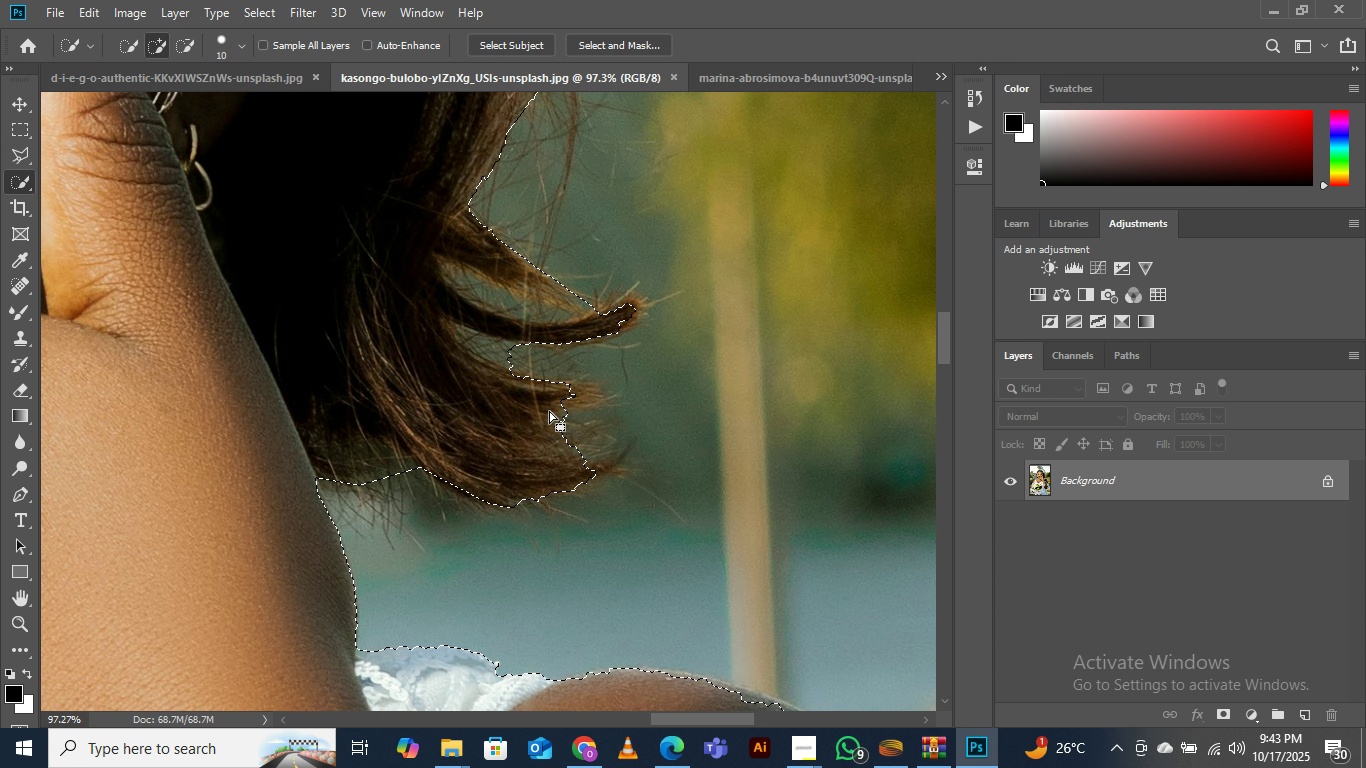 
left_click_drag(start_coordinate=[503, 420], to_coordinate=[470, 476])
 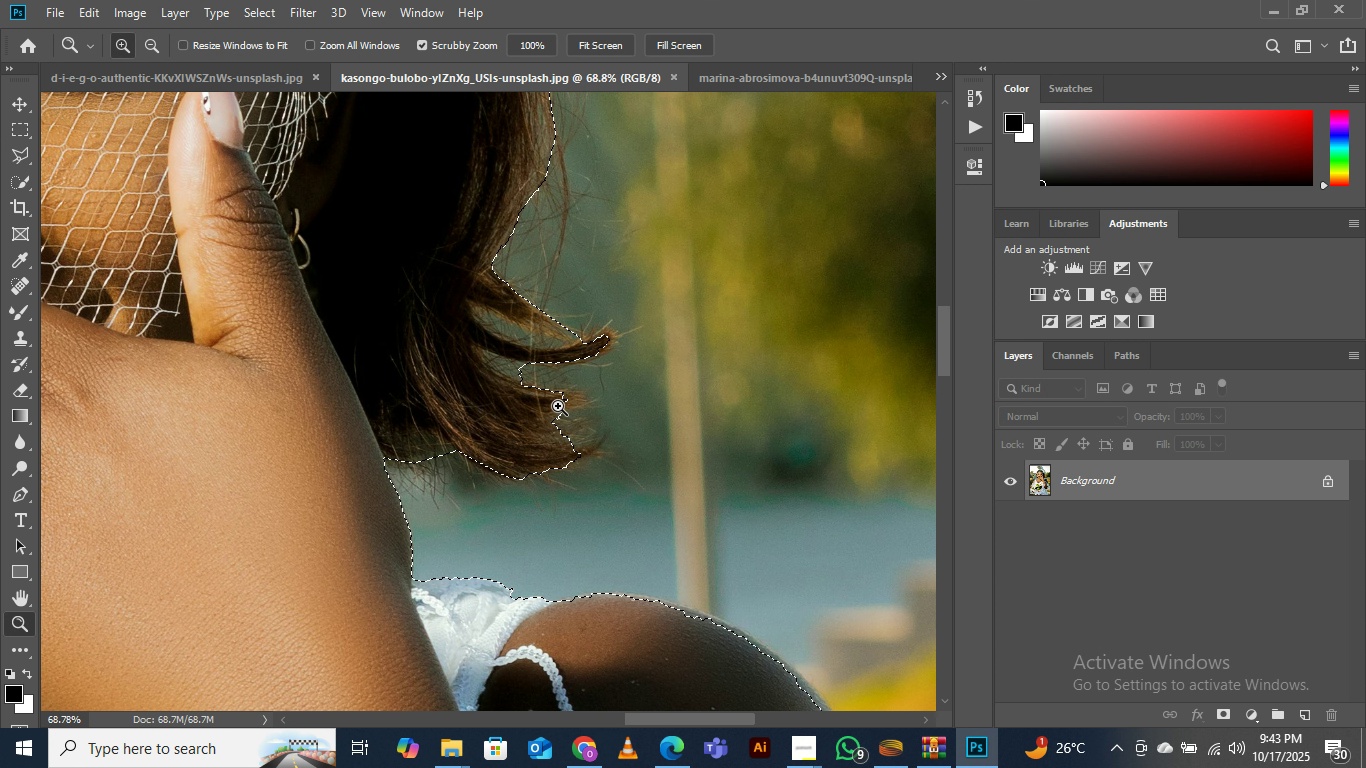 
left_click_drag(start_coordinate=[557, 407], to_coordinate=[602, 391])
 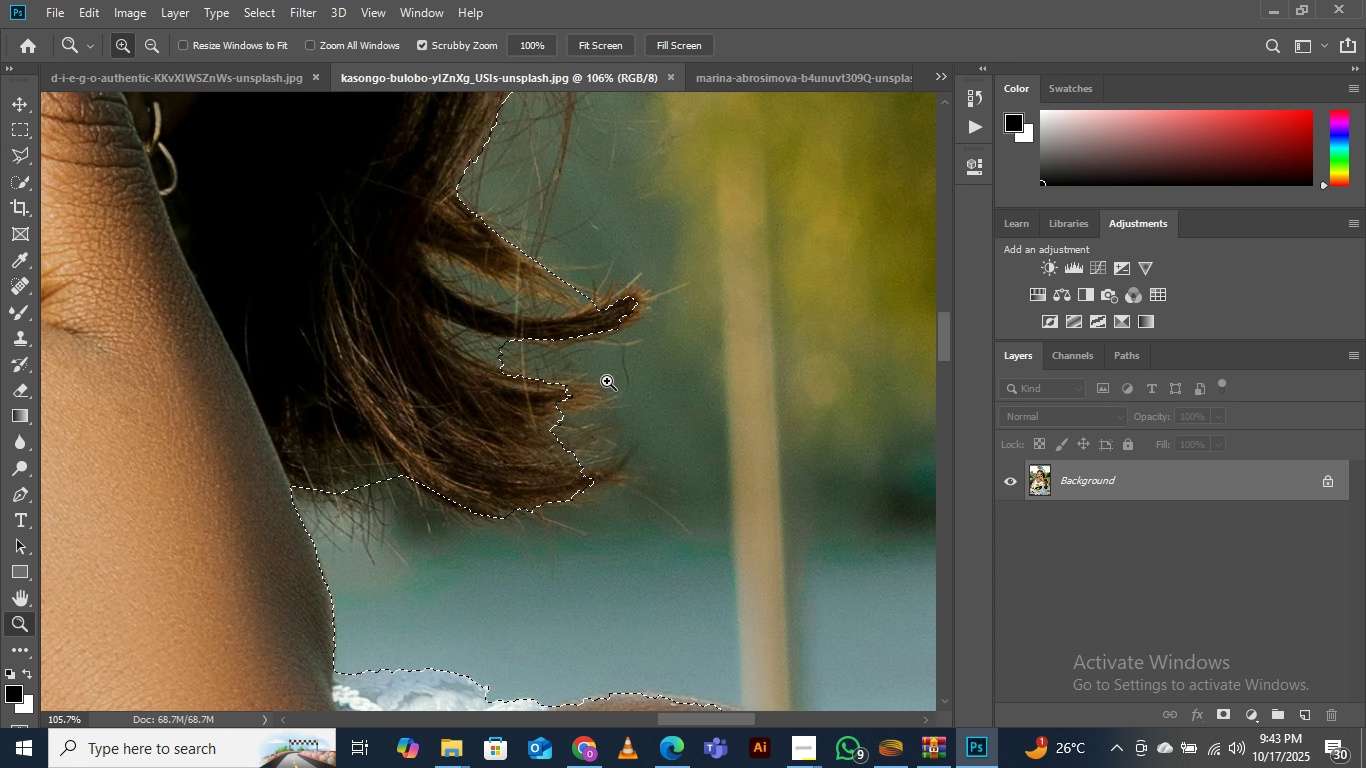 
left_click_drag(start_coordinate=[607, 381], to_coordinate=[589, 395])
 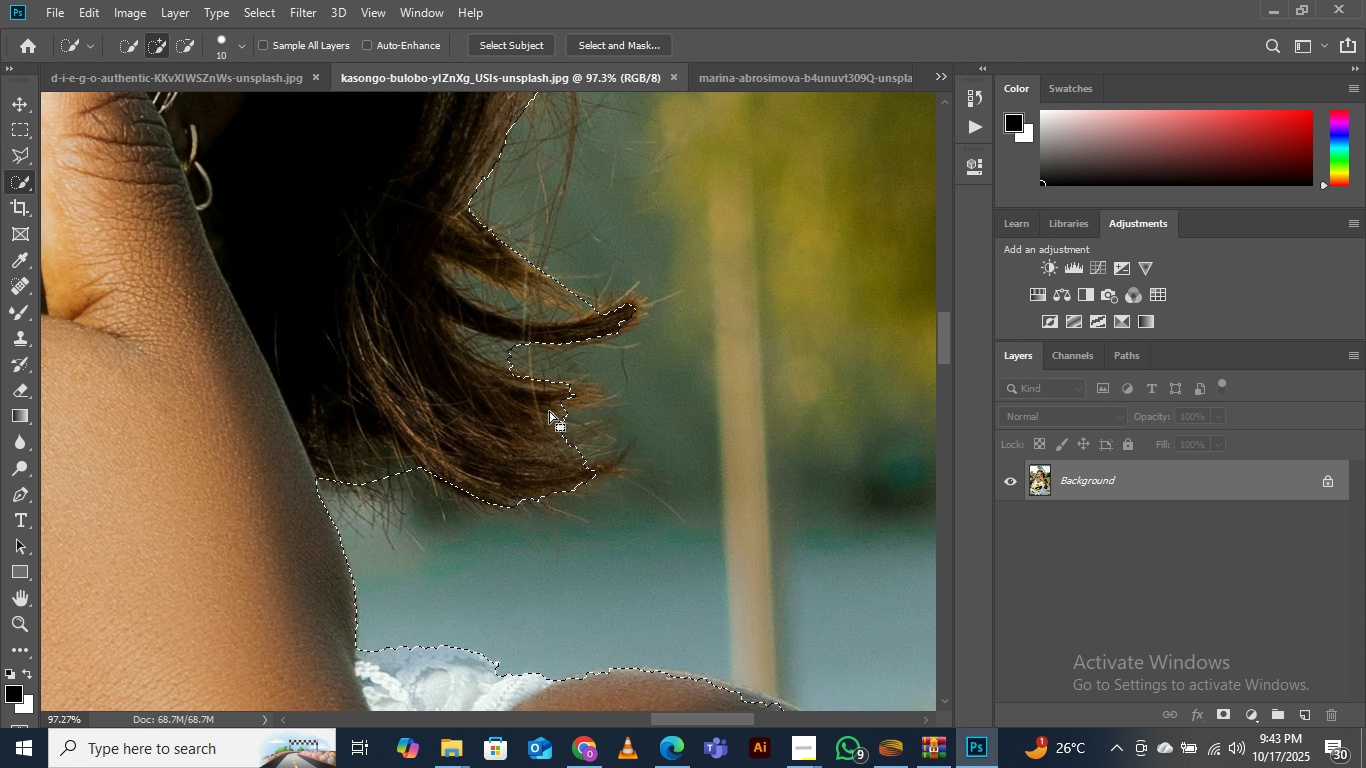 
hold_key(key=ShiftLeft, duration=1.54)
left_click_drag(start_coordinate=[564, 395], to_coordinate=[573, 402])
 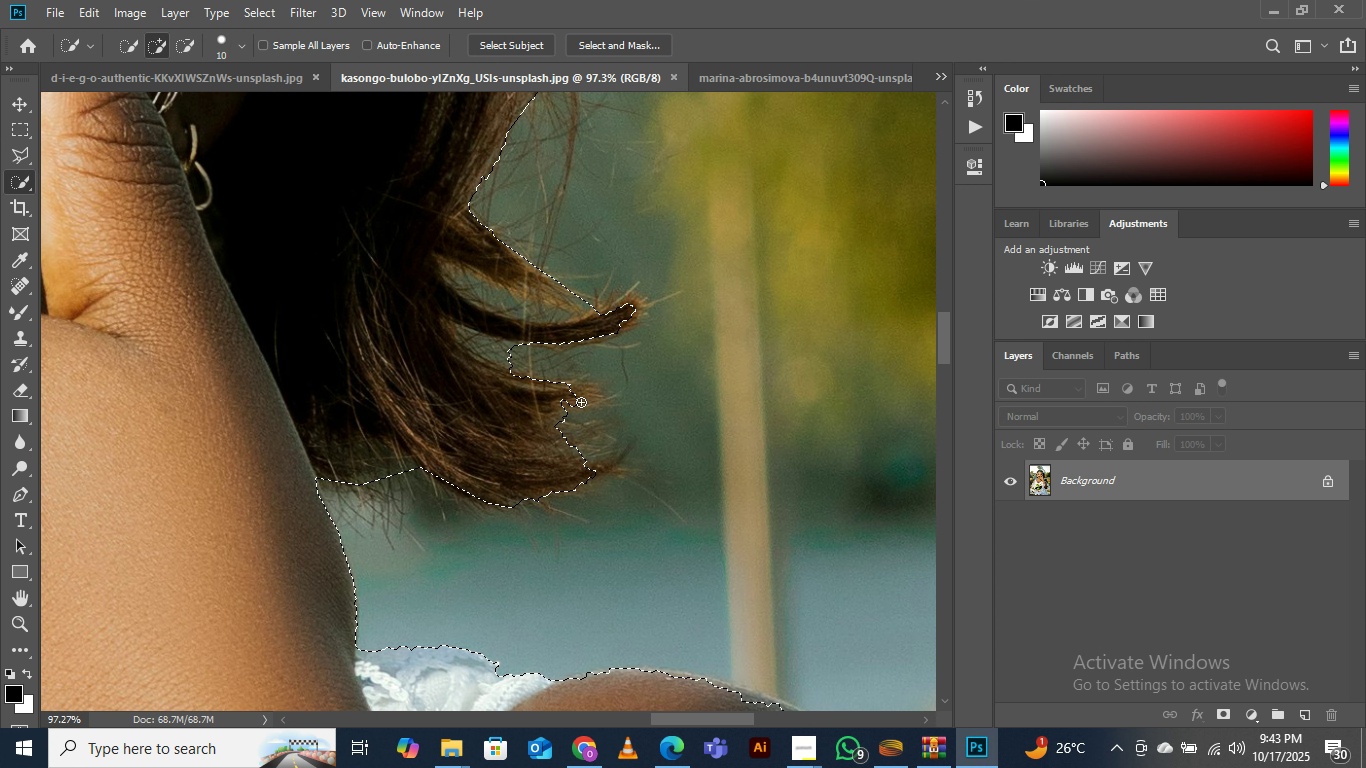 
hold_key(key=ShiftLeft, duration=1.53)
left_click([587, 398])
 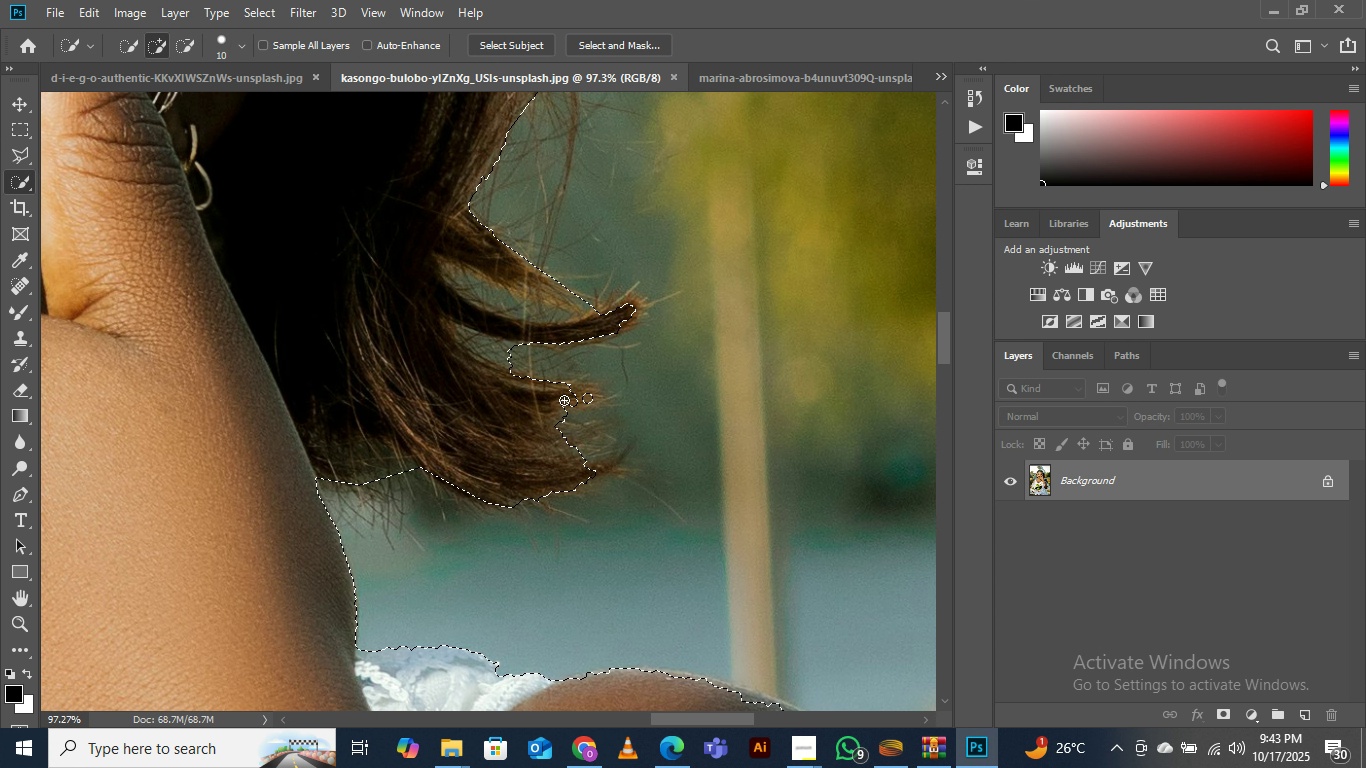 
left_click_drag(start_coordinate=[564, 399], to_coordinate=[593, 405])
 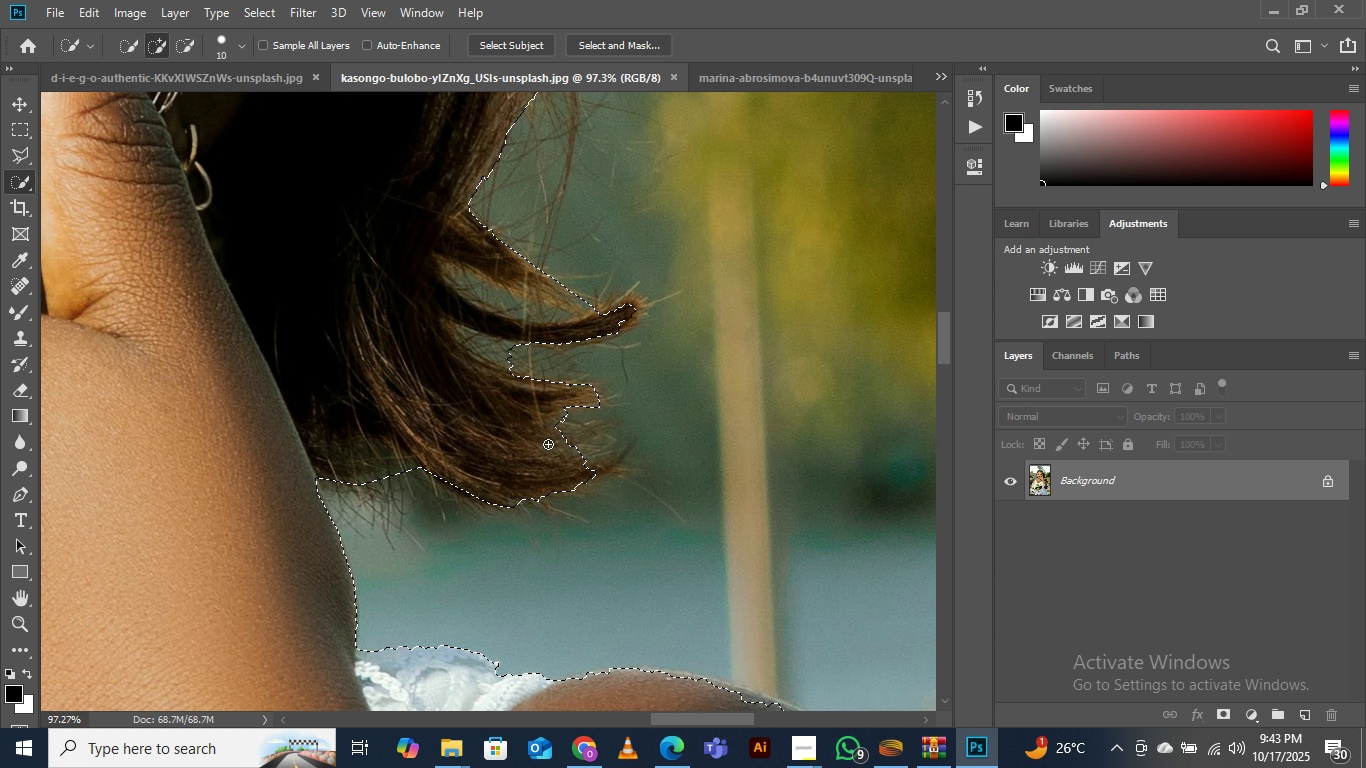 
hold_key(key=ShiftLeft, duration=1.51)
 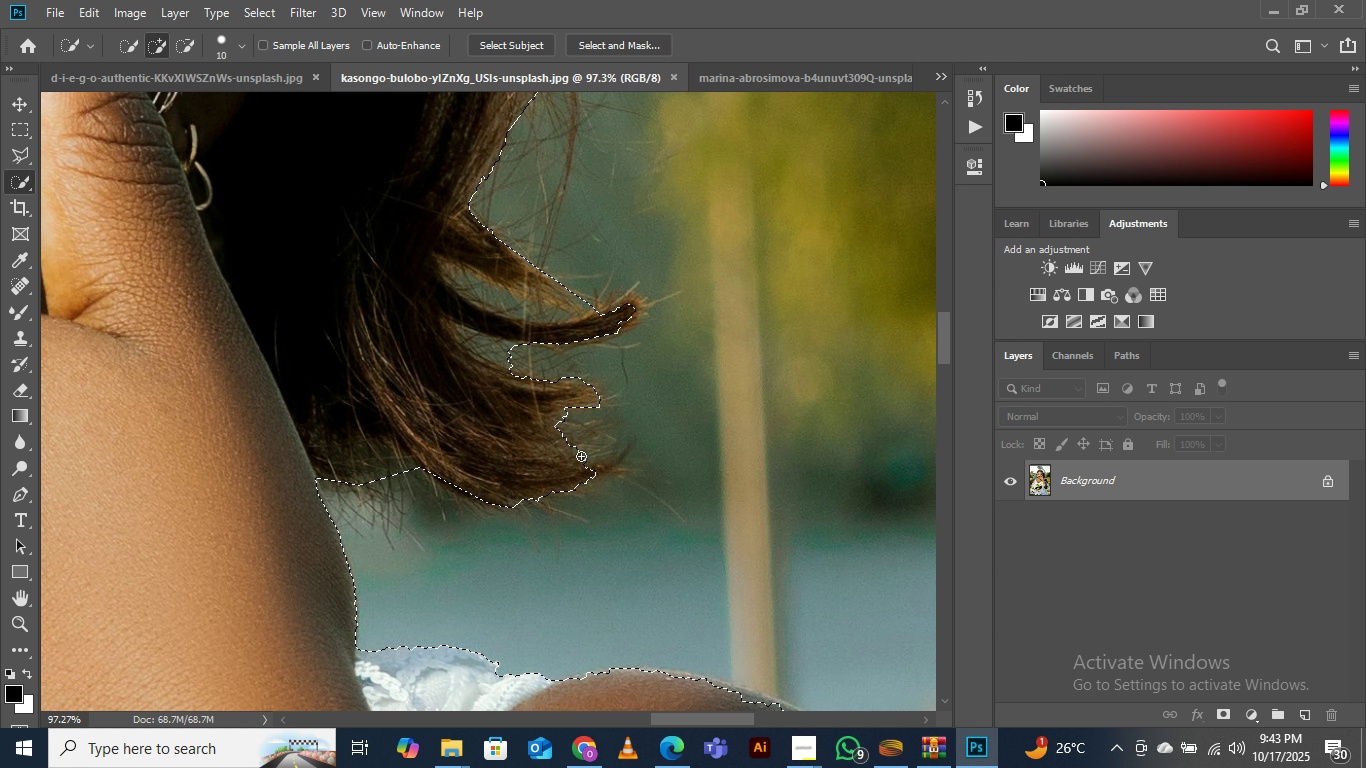 
hold_key(key=ShiftLeft, duration=1.51)
left_click_drag(start_coordinate=[574, 460], to_coordinate=[589, 447])
 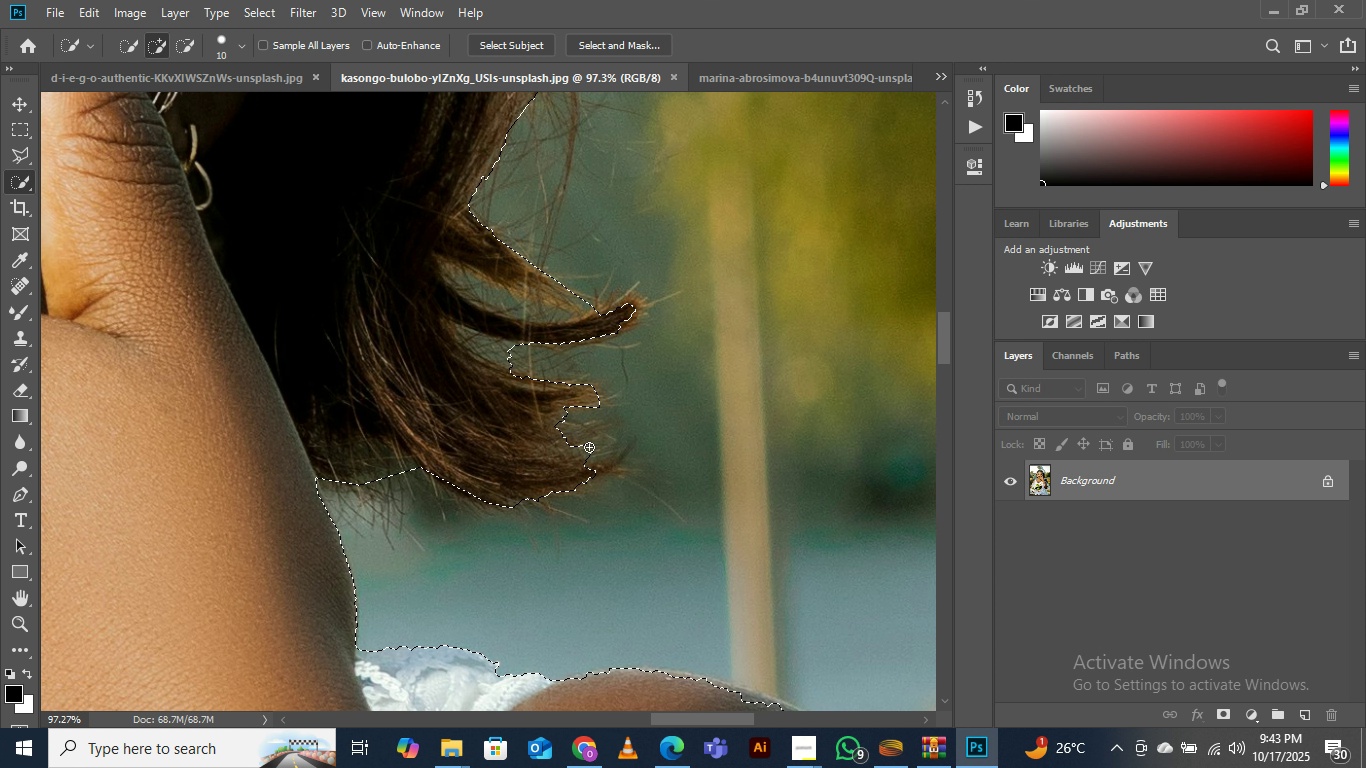 
hold_key(key=ShiftLeft, duration=1.51)
 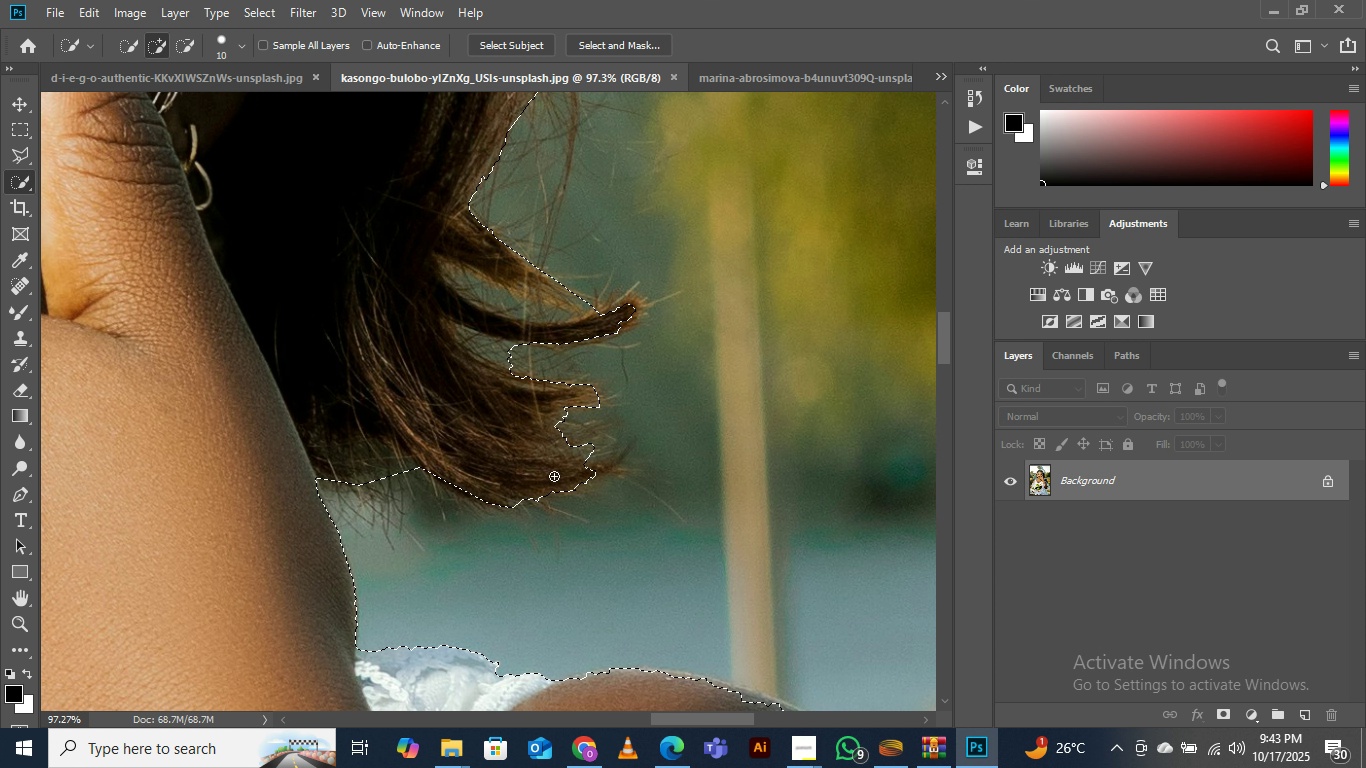 
hold_key(key=ShiftLeft, duration=1.51)
left_click_drag(start_coordinate=[579, 473], to_coordinate=[601, 454])
 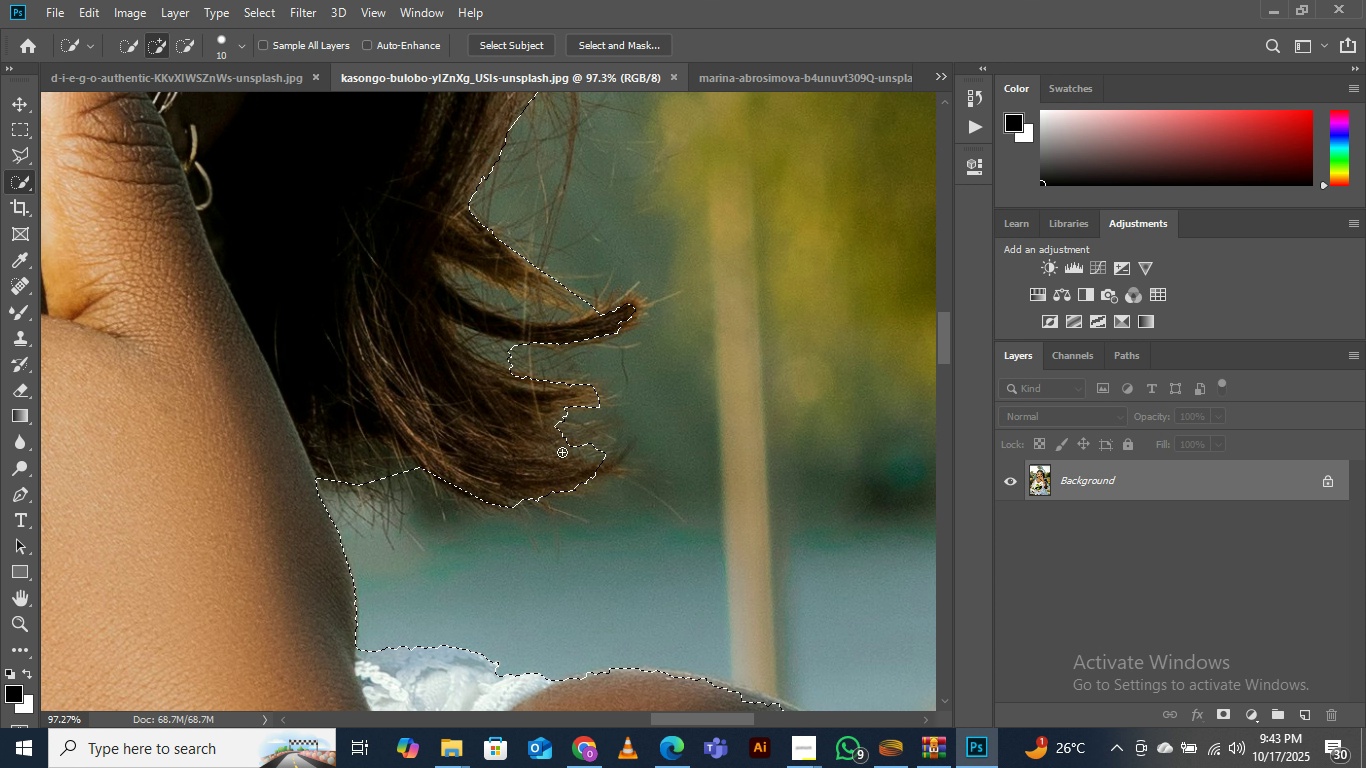 
hold_key(key=ShiftLeft, duration=1.52)
left_click_drag(start_coordinate=[560, 437], to_coordinate=[586, 426])
 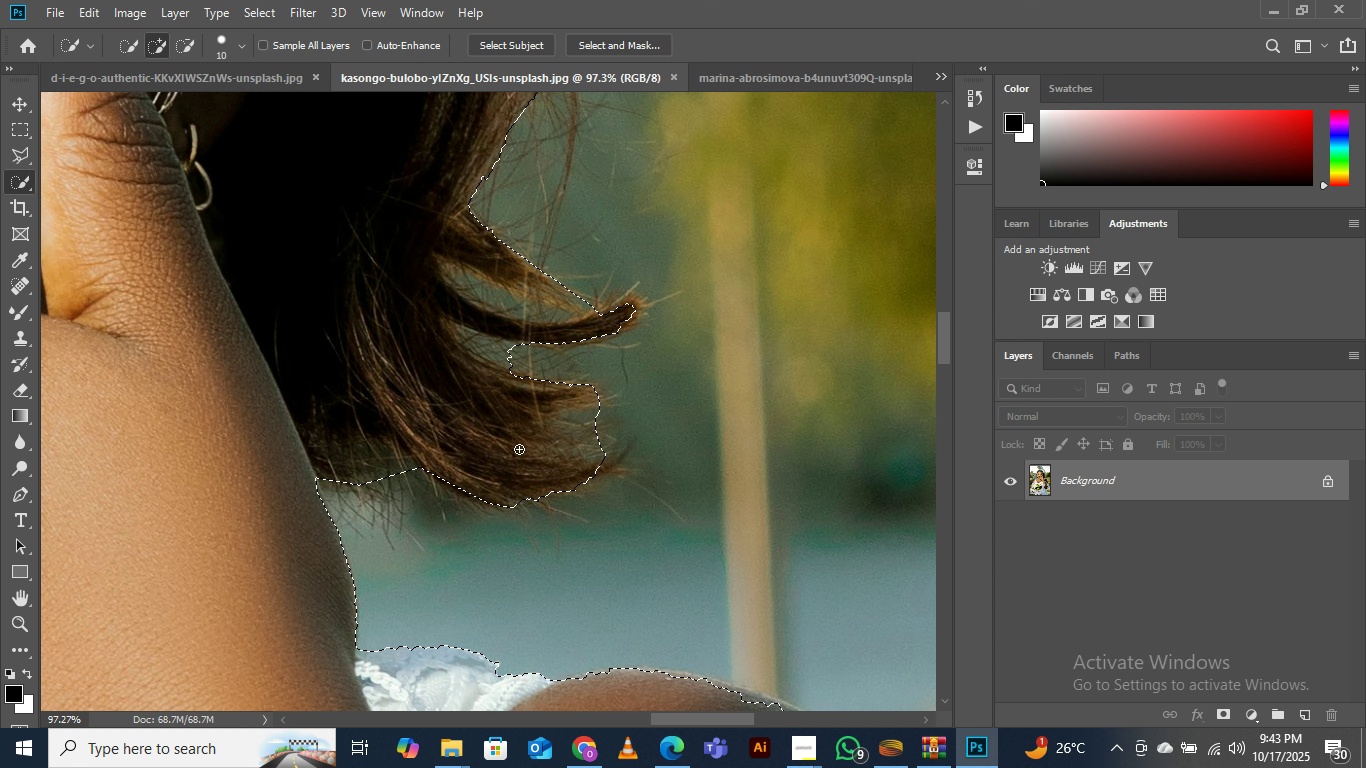 
hold_key(key=ShiftLeft, duration=1.18)
 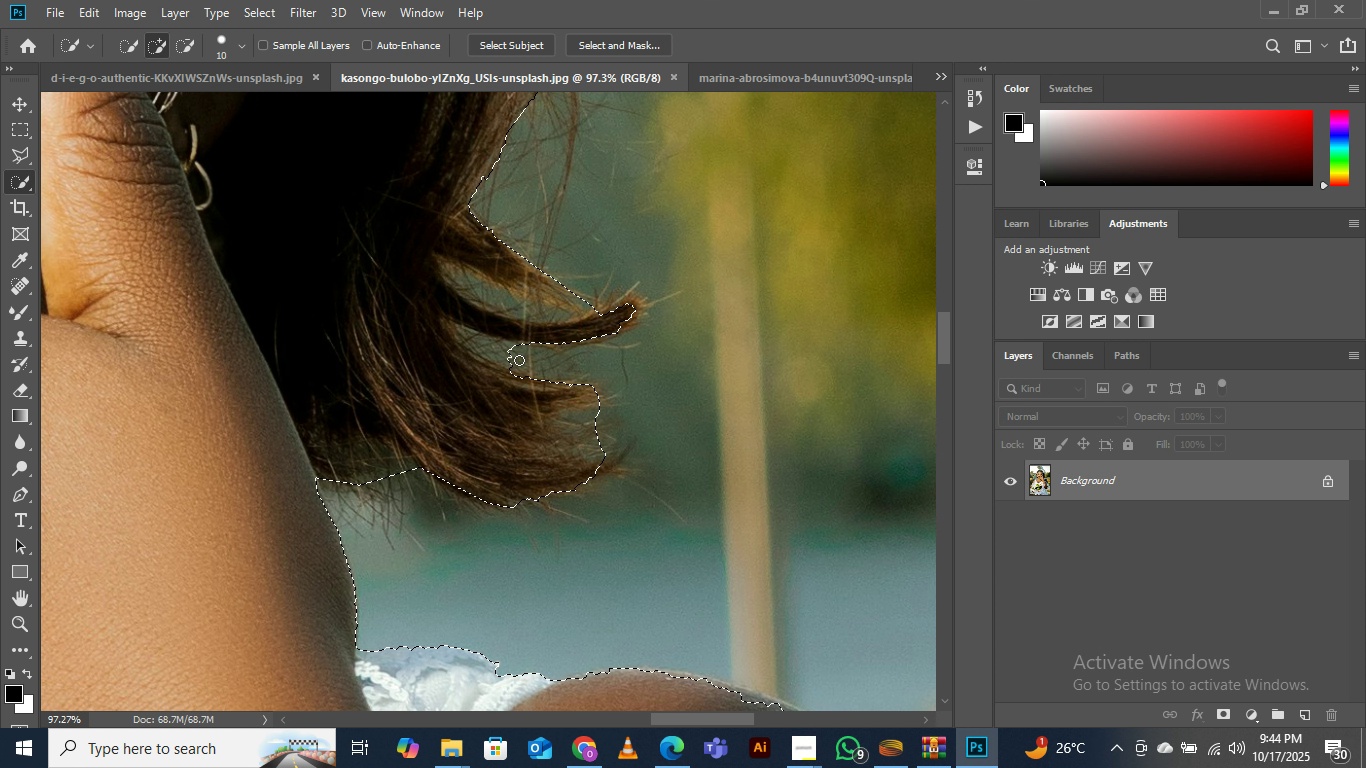 
hold_key(key=AltLeft, duration=1.36)
left_click_drag(start_coordinate=[519, 359], to_coordinate=[491, 355])
 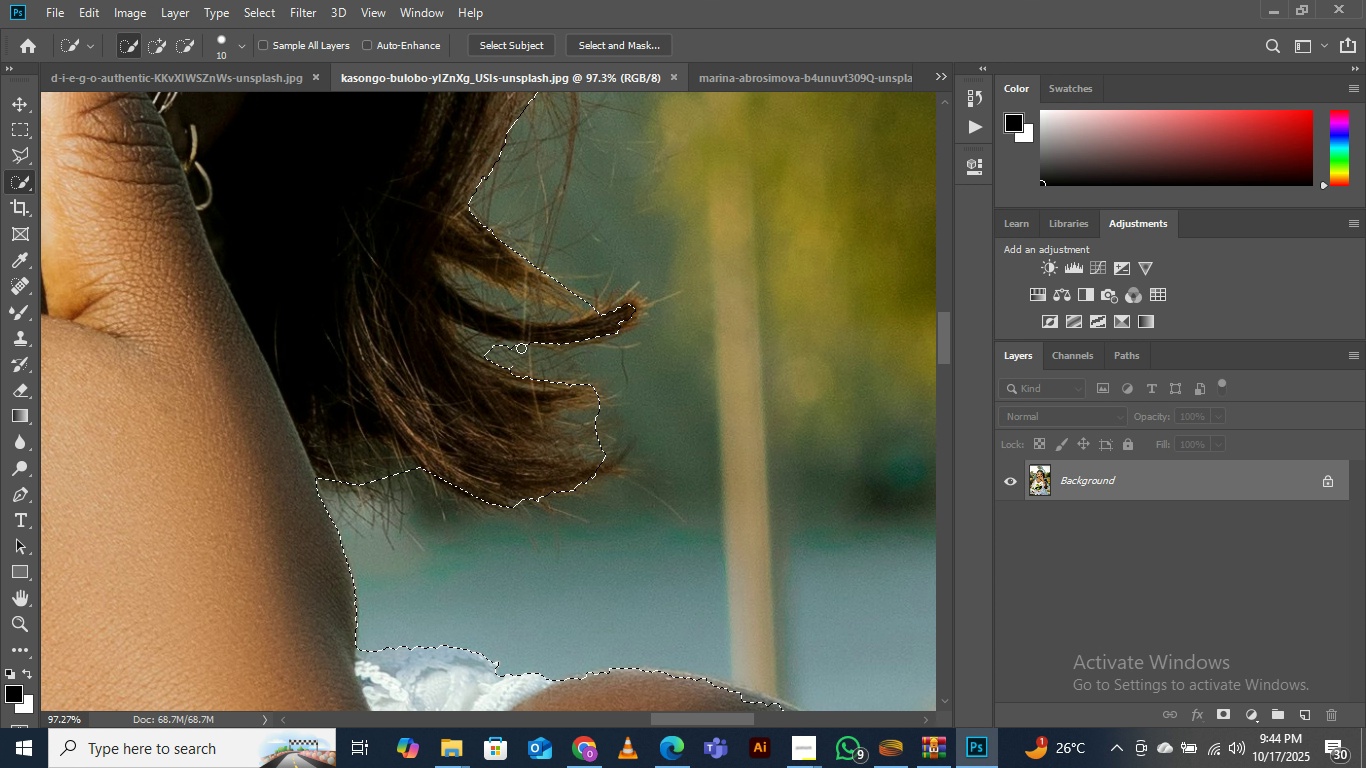 
hold_key(key=AltLeft, duration=0.76)
left_click_drag(start_coordinate=[510, 354], to_coordinate=[496, 355])
 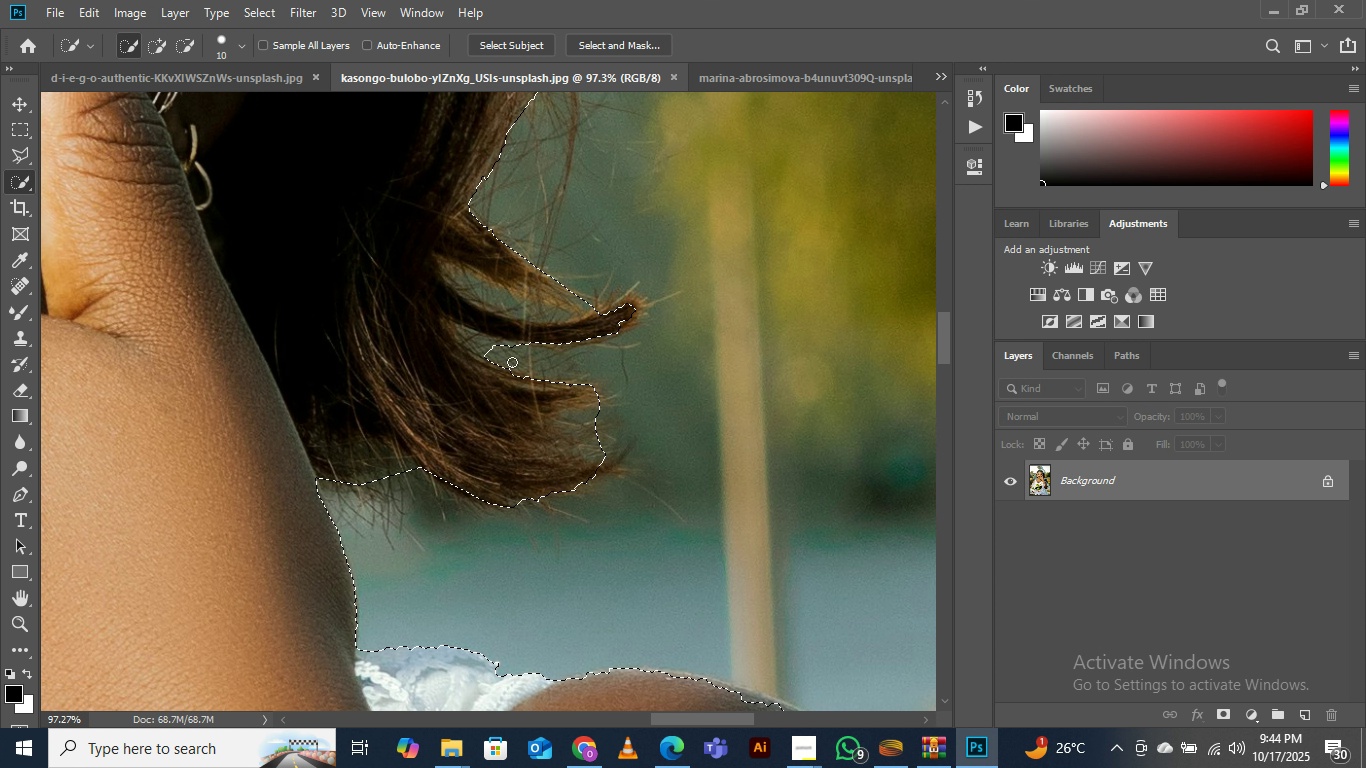 
hold_key(key=AltLeft, duration=1.53)
 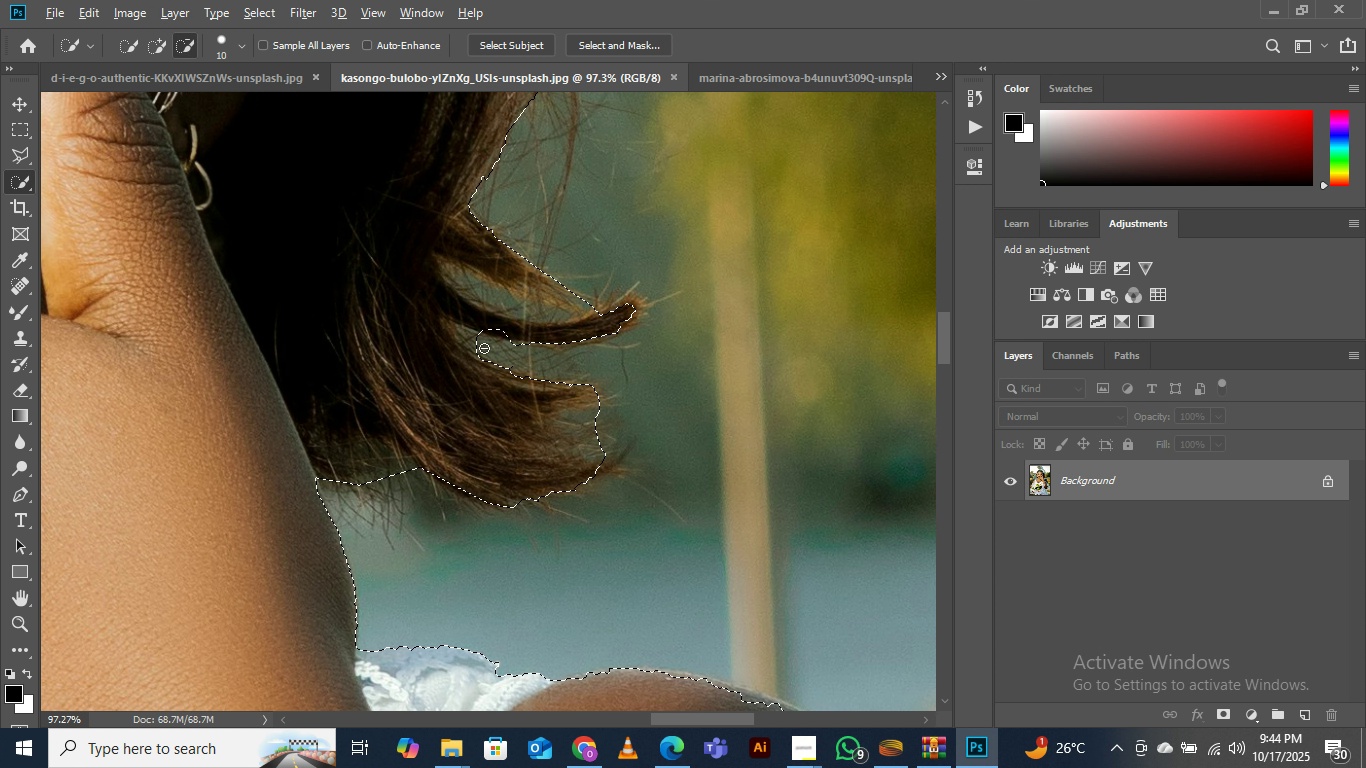 
hold_key(key=AltLeft, duration=1.05)
 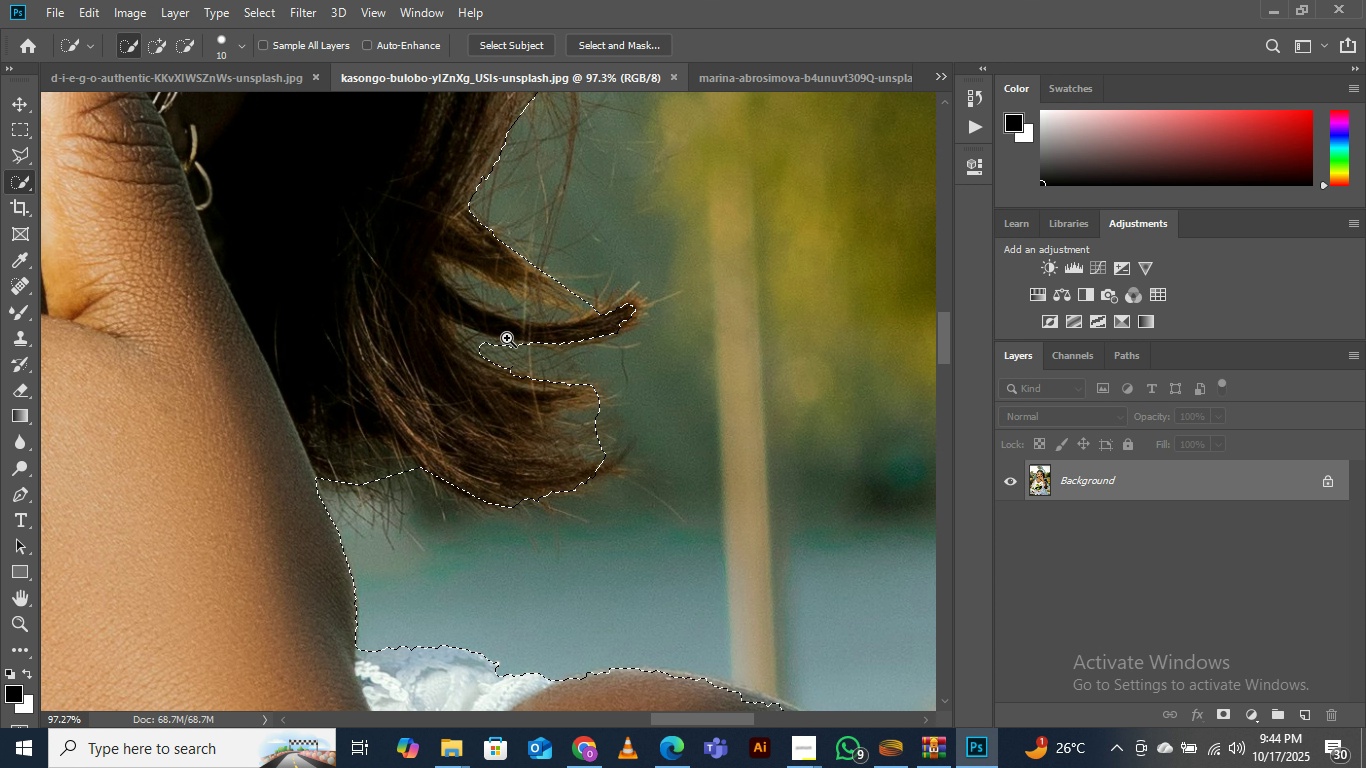 
key(Z)
 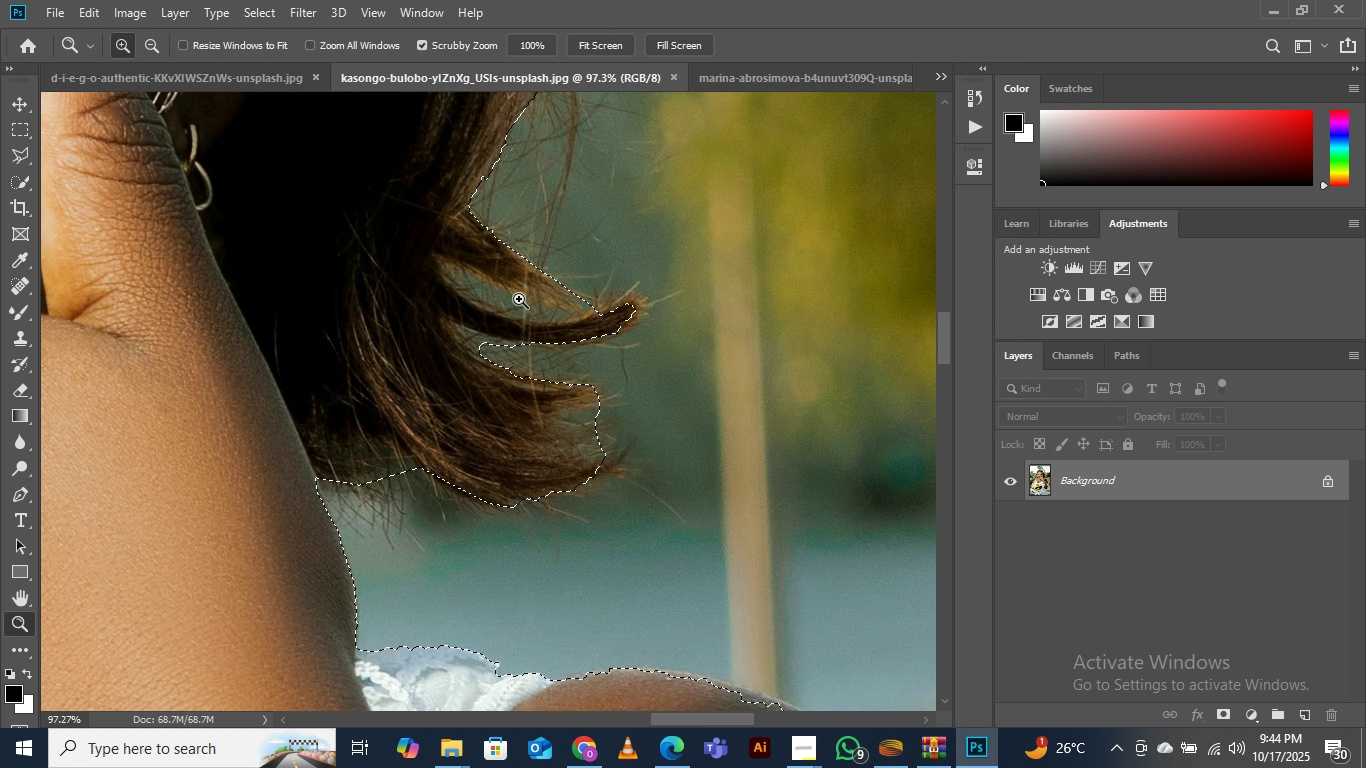 
left_click_drag(start_coordinate=[526, 289], to_coordinate=[463, 369])
 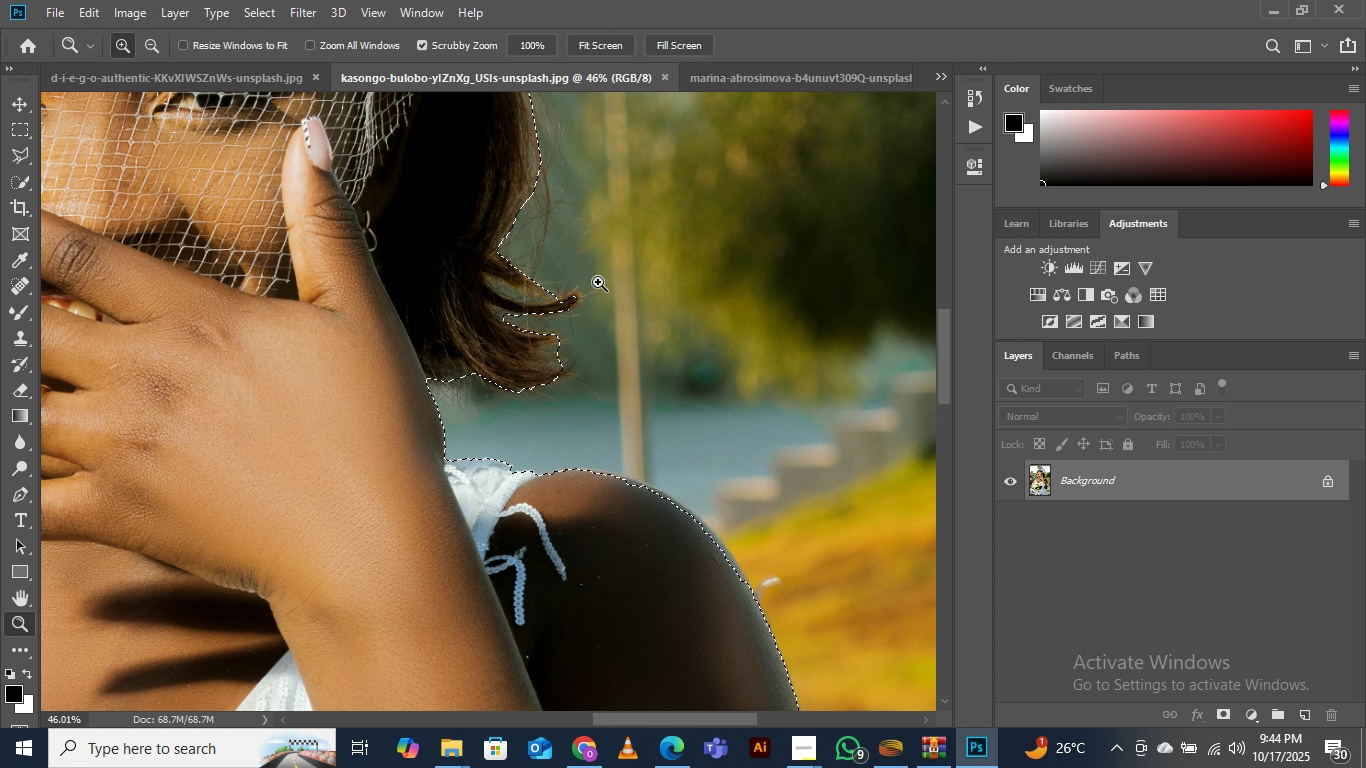 
left_click_drag(start_coordinate=[603, 277], to_coordinate=[556, 335])
 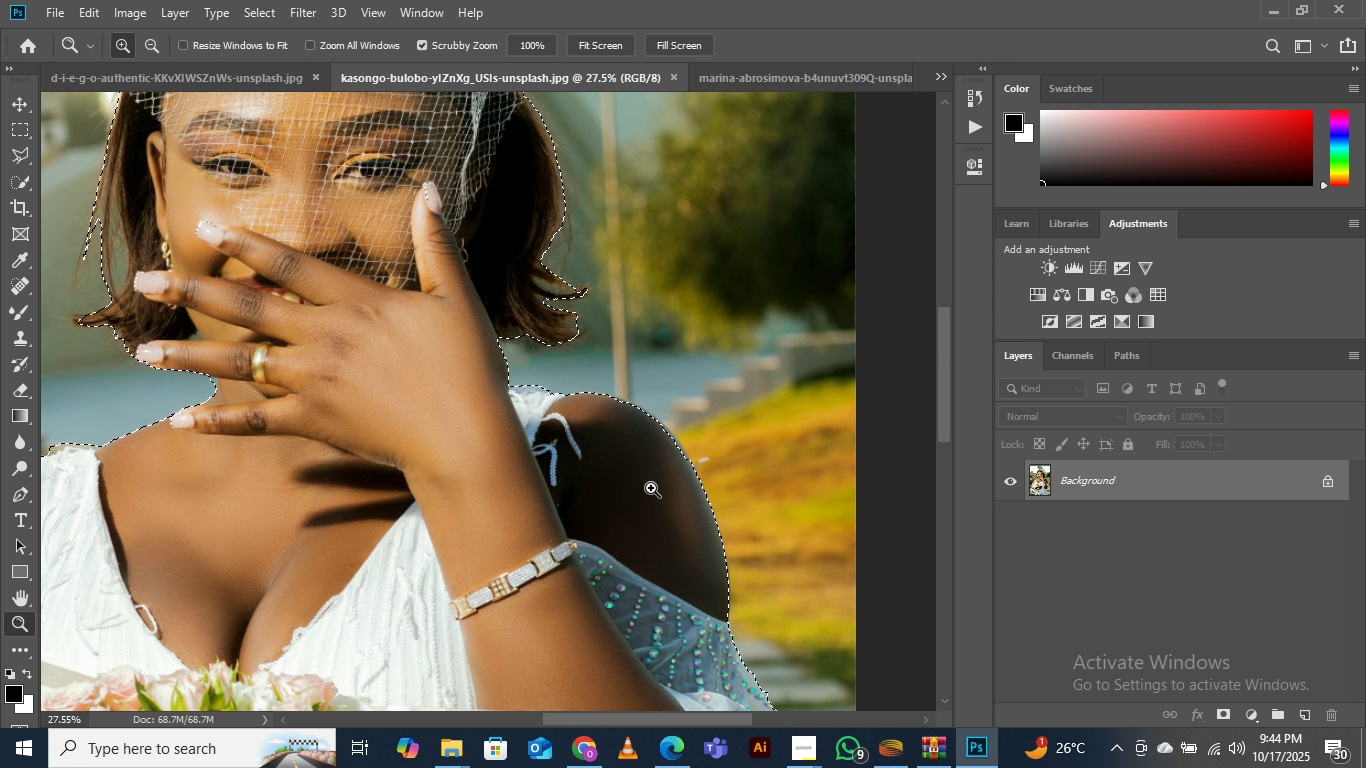 
left_click_drag(start_coordinate=[677, 453], to_coordinate=[726, 410])
 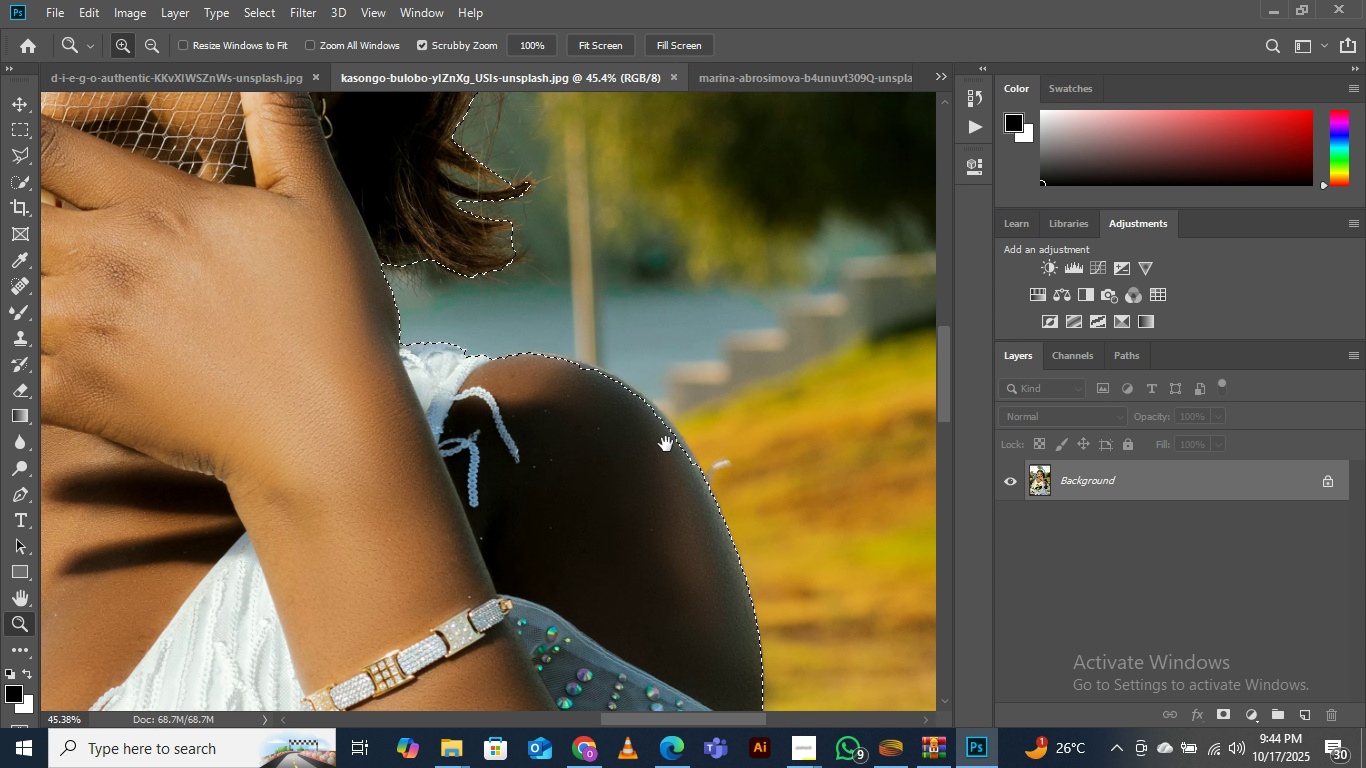 
hold_key(key=Space, duration=0.65)
 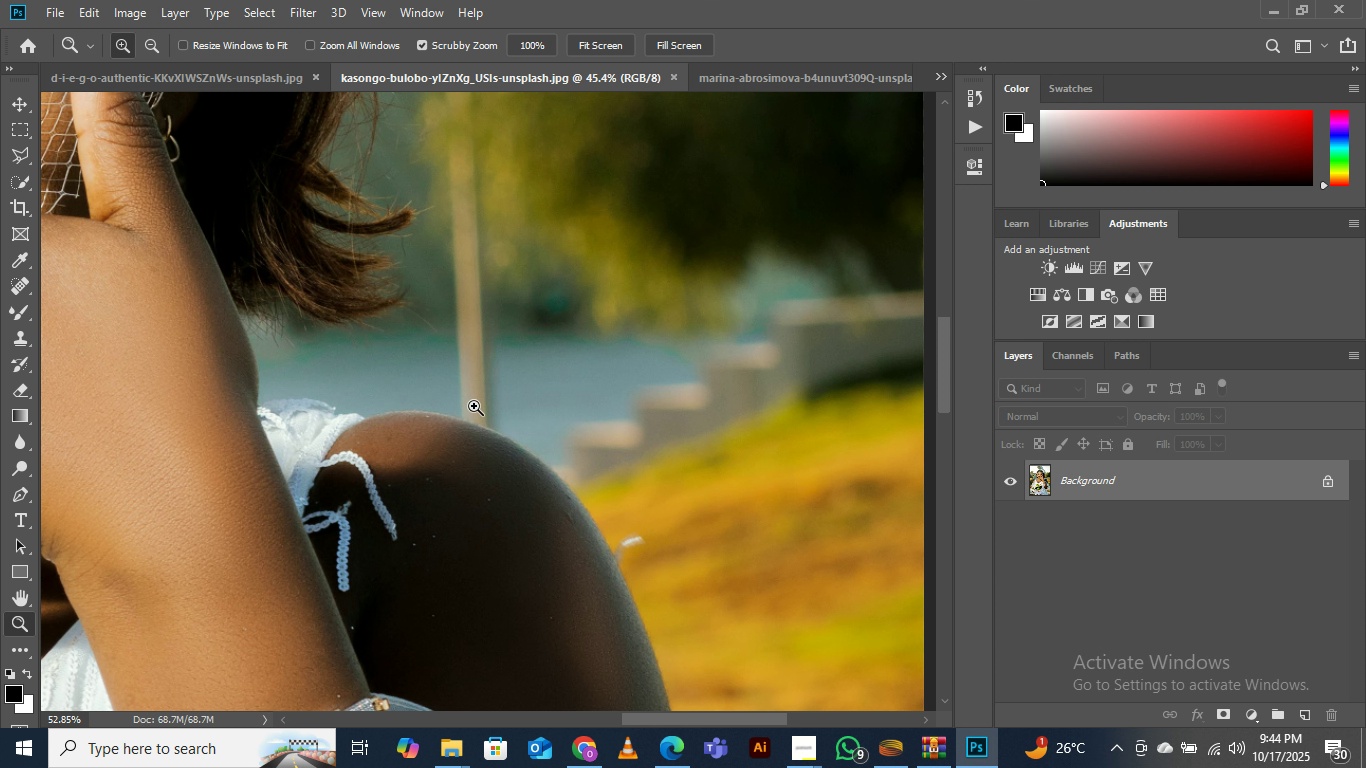 
left_click_drag(start_coordinate=[670, 424], to_coordinate=[555, 486])
 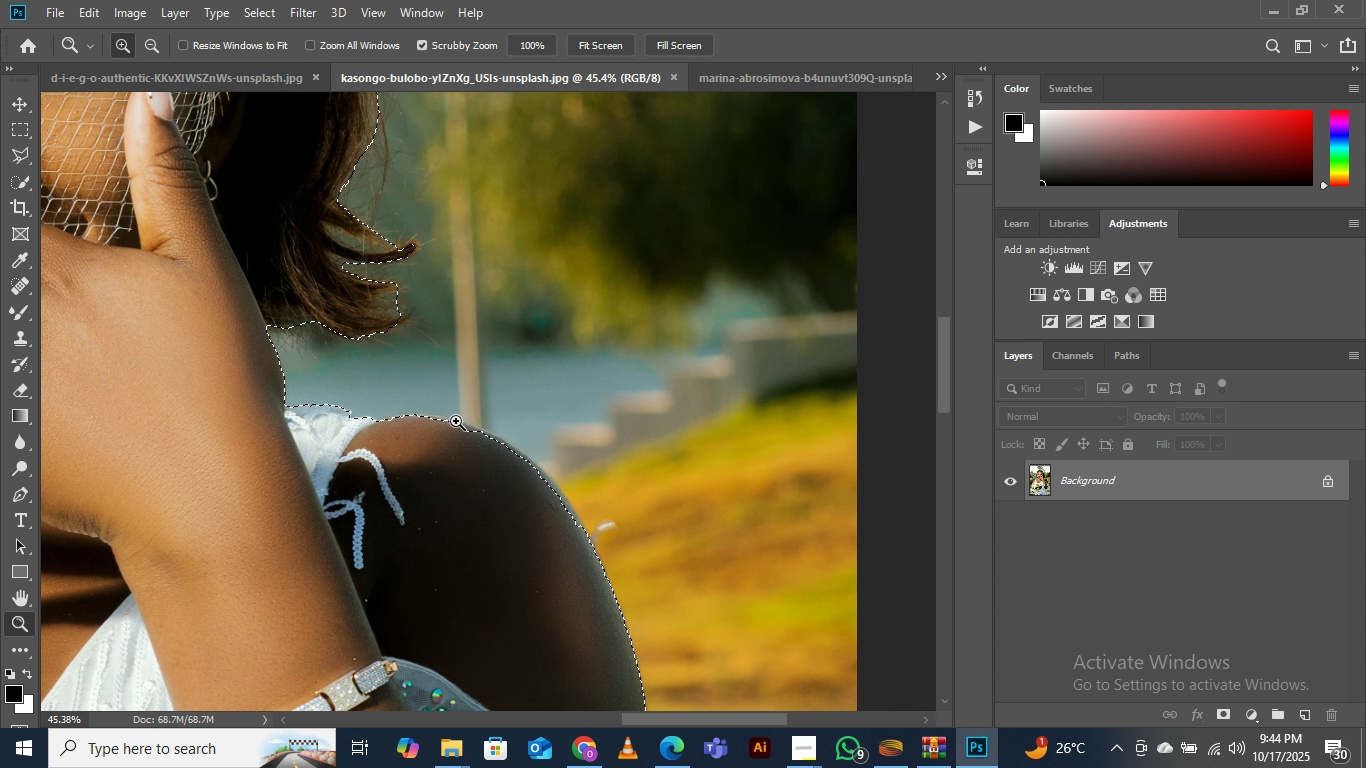 
left_click_drag(start_coordinate=[451, 429], to_coordinate=[474, 406])
 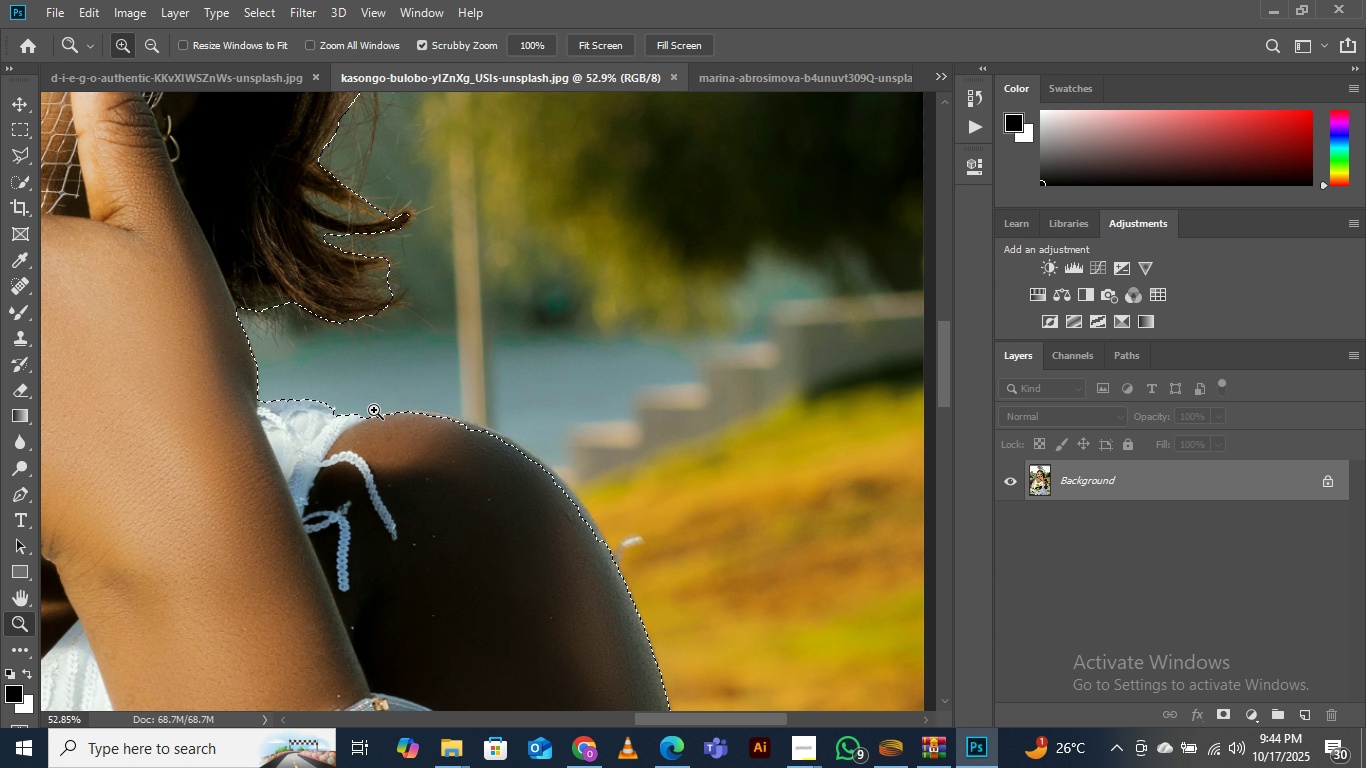 
left_click_drag(start_coordinate=[374, 410], to_coordinate=[429, 378])
 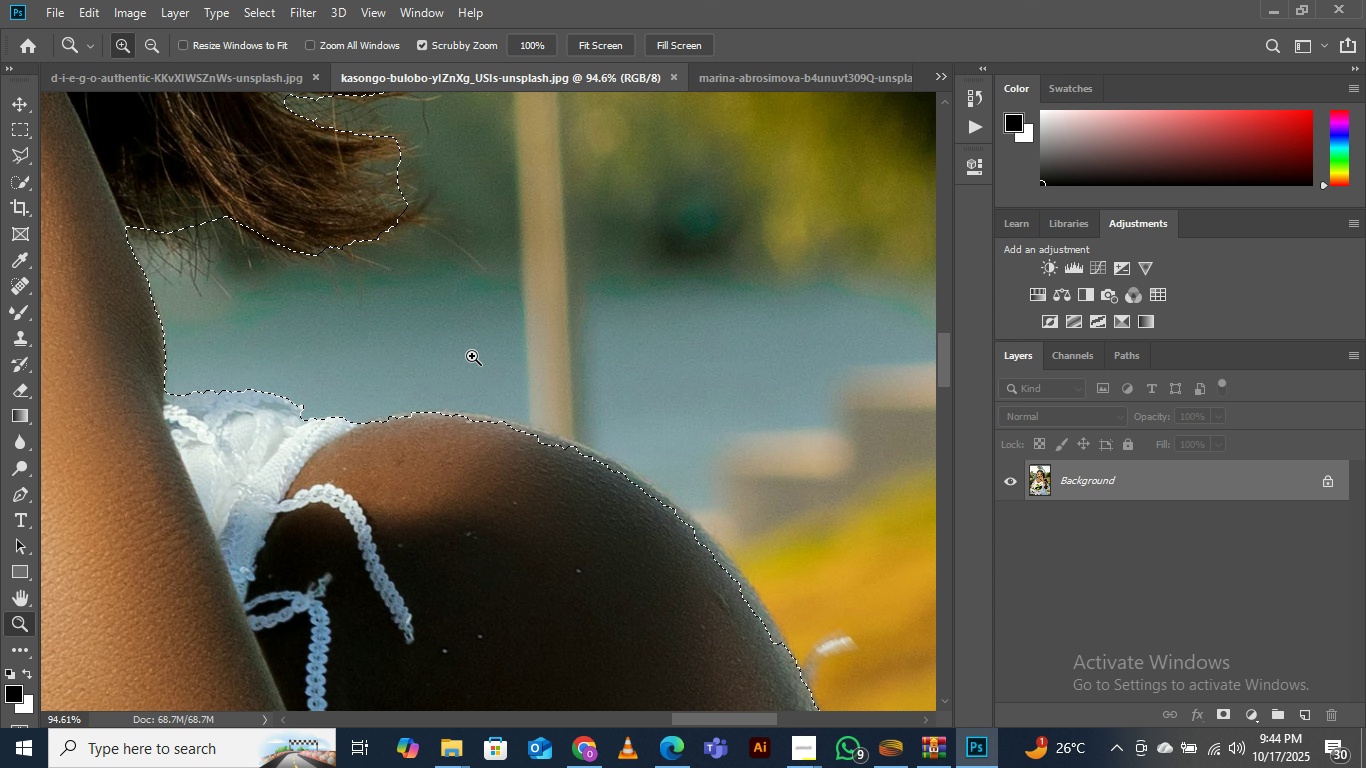 
left_click_drag(start_coordinate=[474, 353], to_coordinate=[472, 366])
 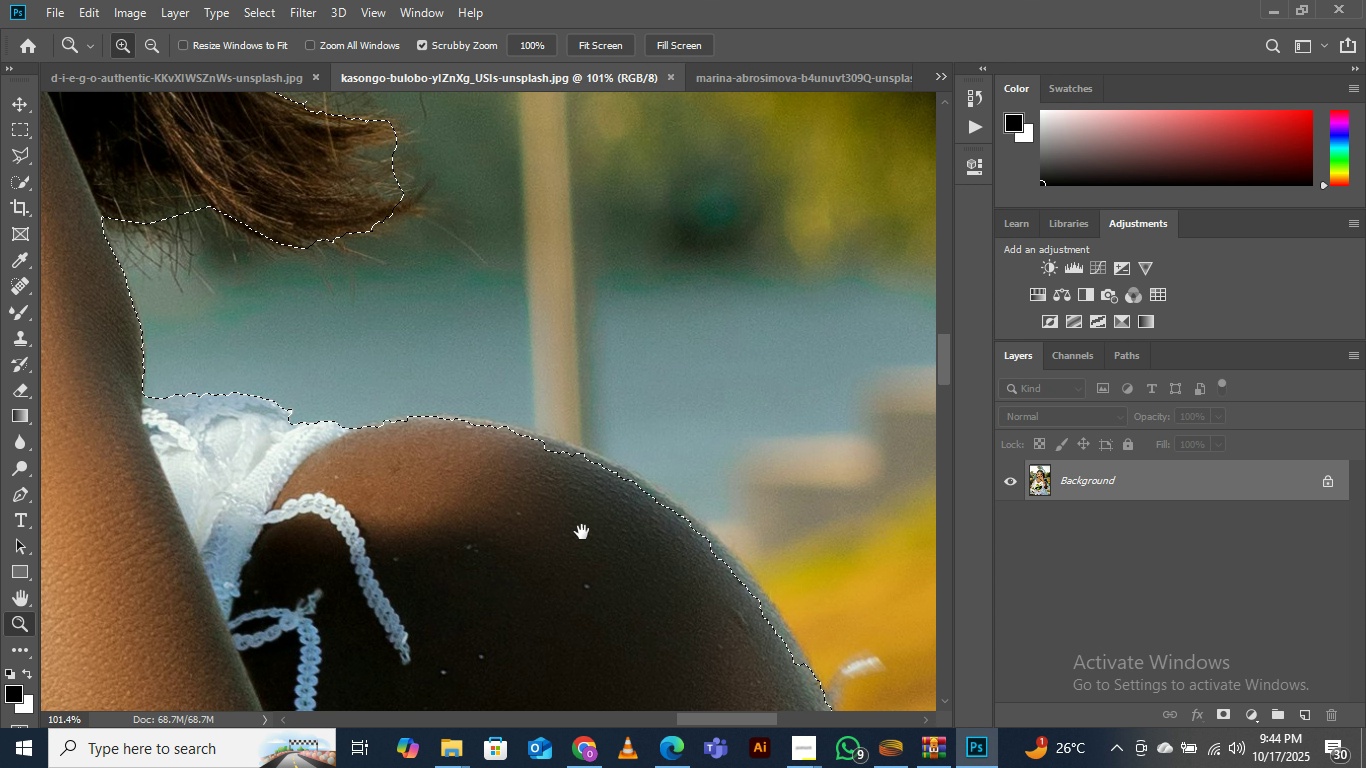 
hold_key(key=Space, duration=0.55)
 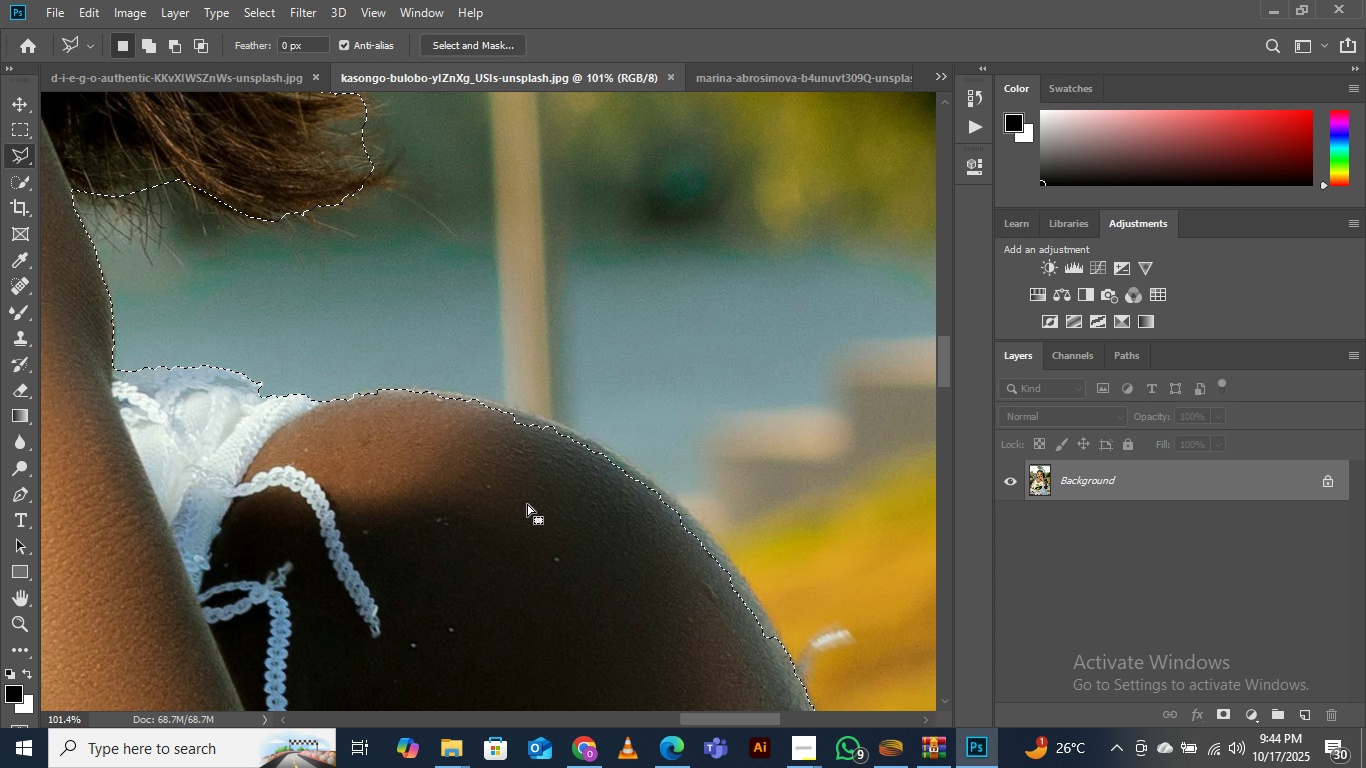 
left_click_drag(start_coordinate=[582, 535], to_coordinate=[552, 508])
 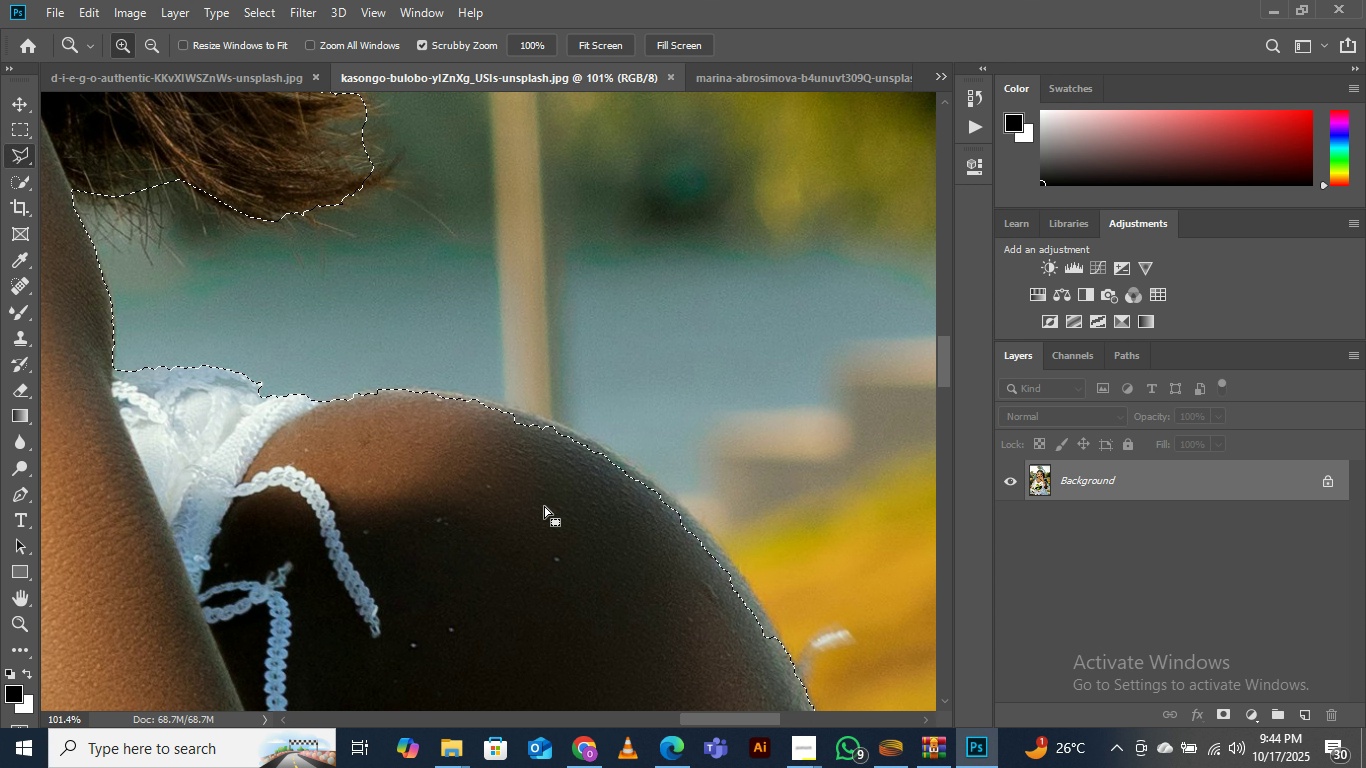 
key(L)
 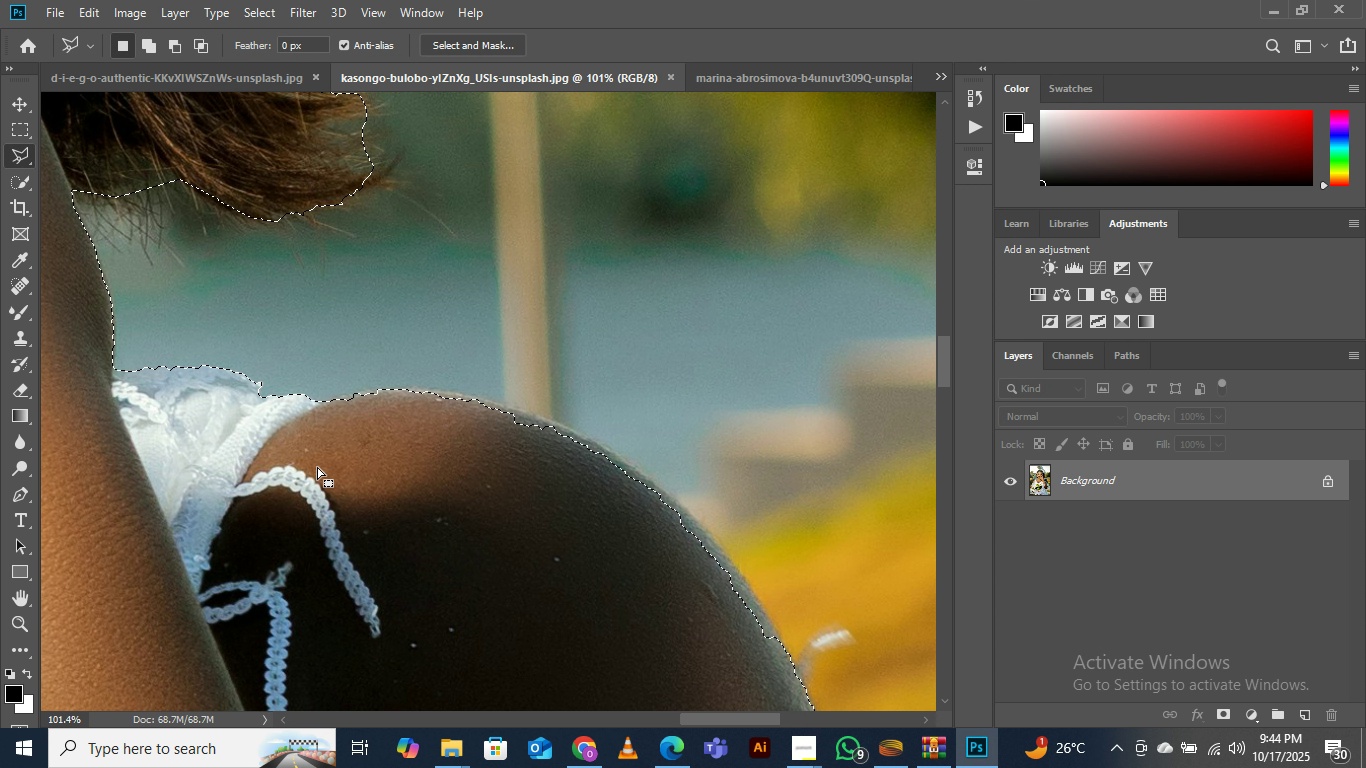 
hold_key(key=ShiftLeft, duration=1.48)
double_click([322, 436])
 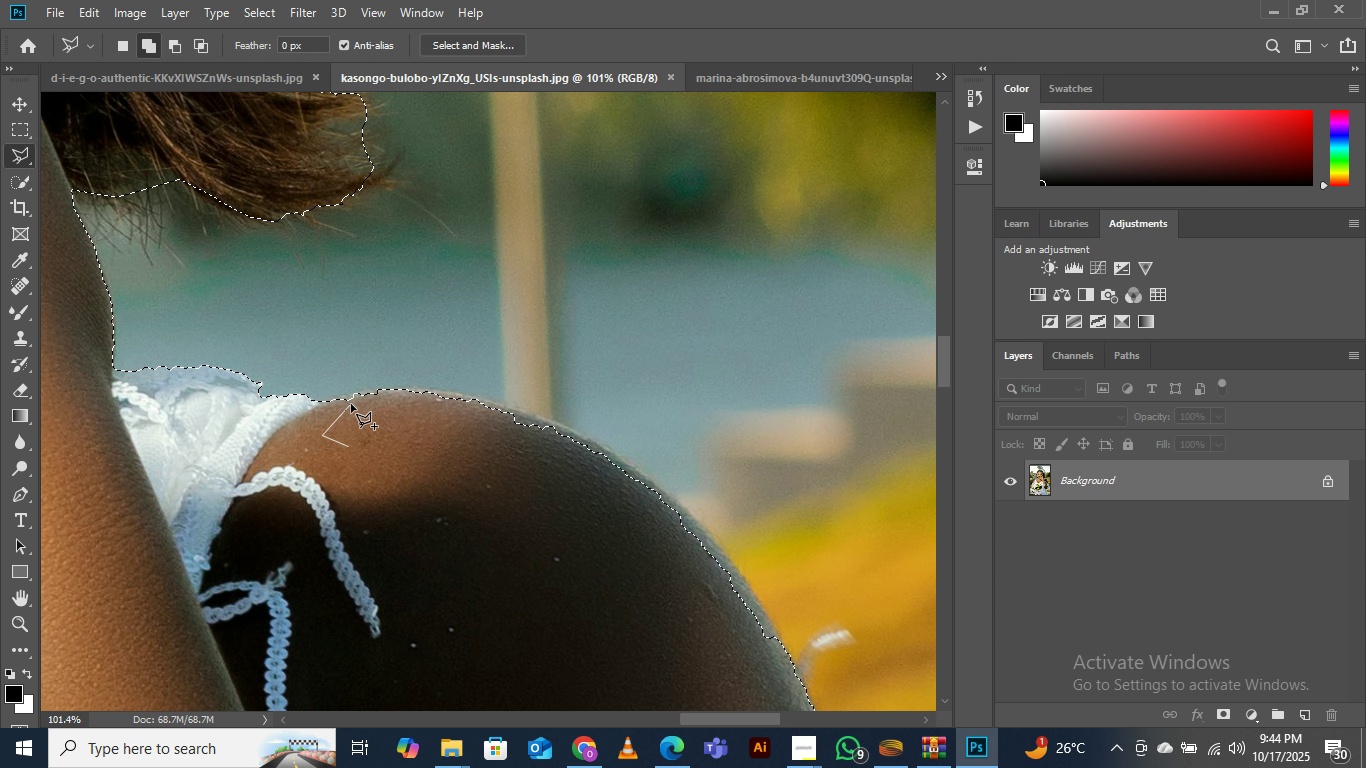 
triple_click([351, 404])
 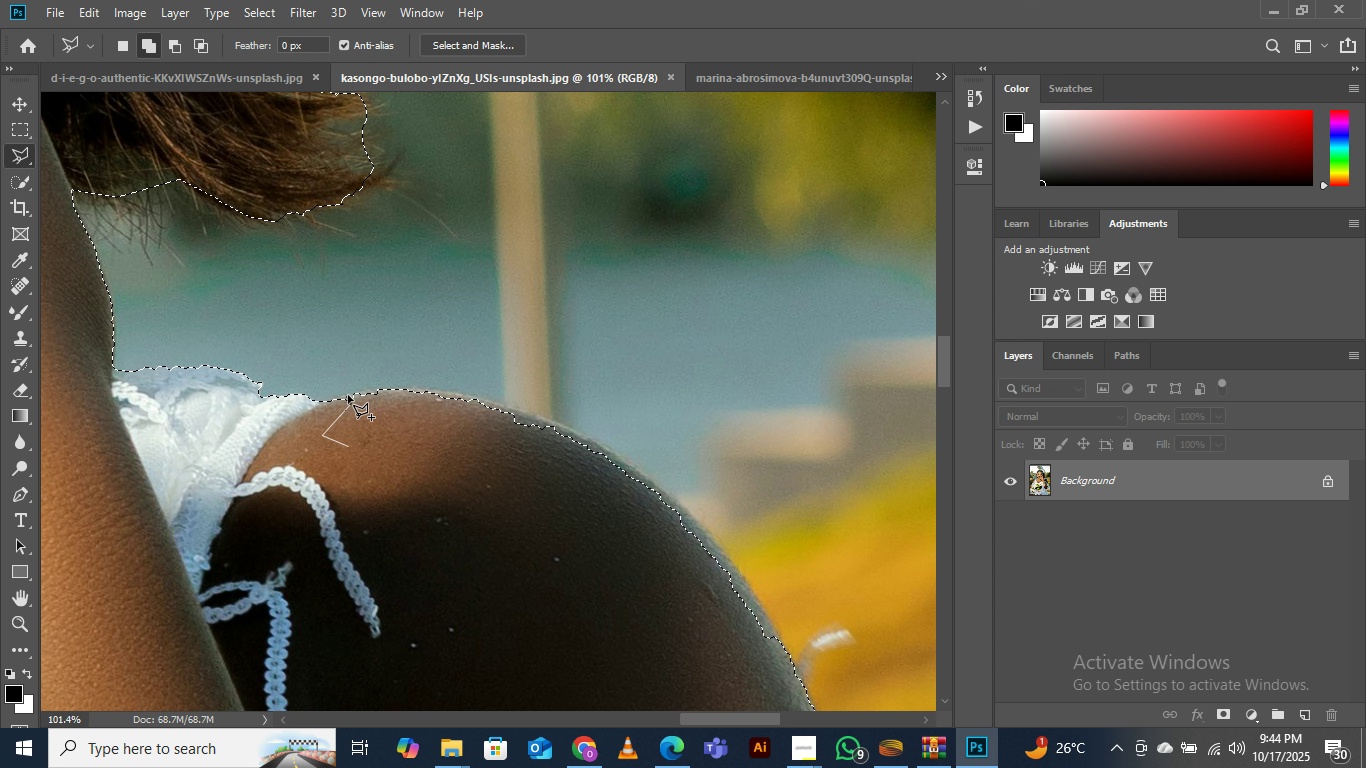 
left_click_drag(start_coordinate=[350, 395], to_coordinate=[356, 393])
 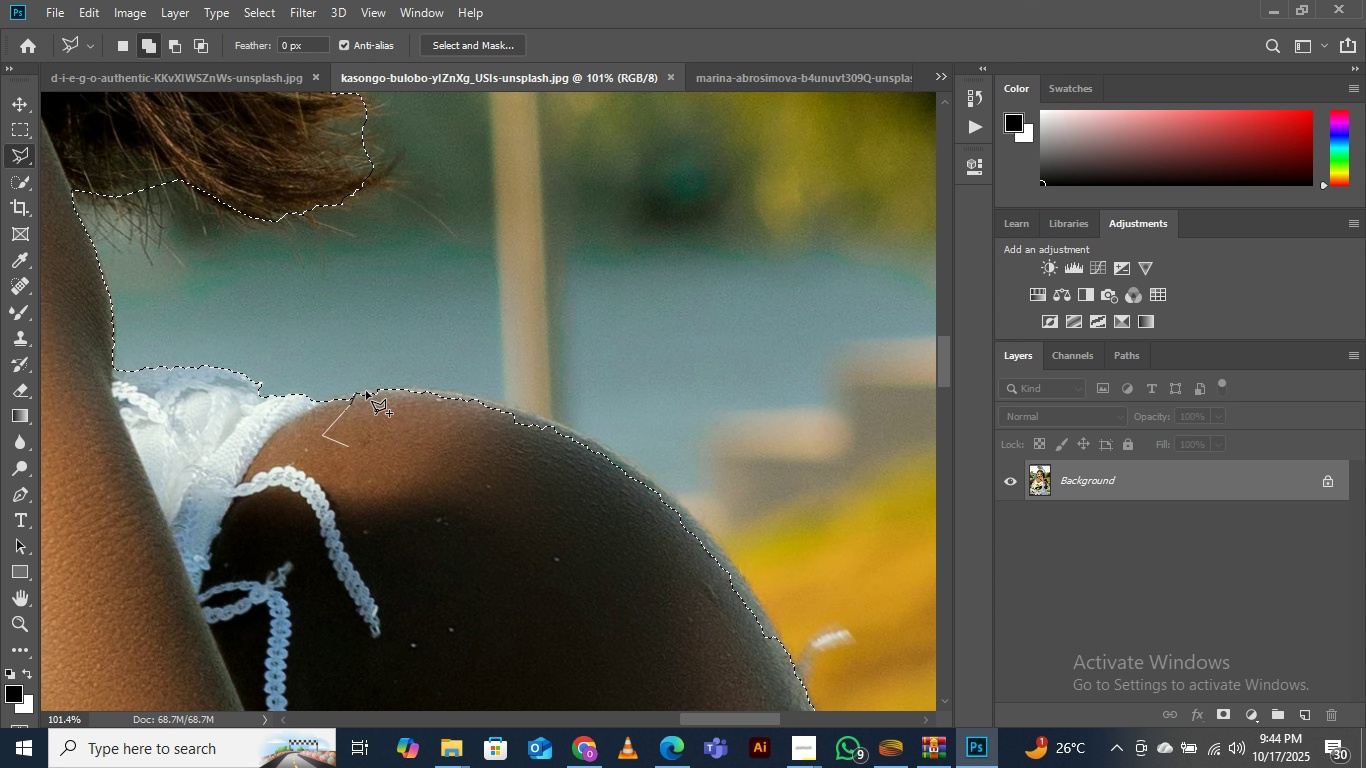 
key(Backspace)
 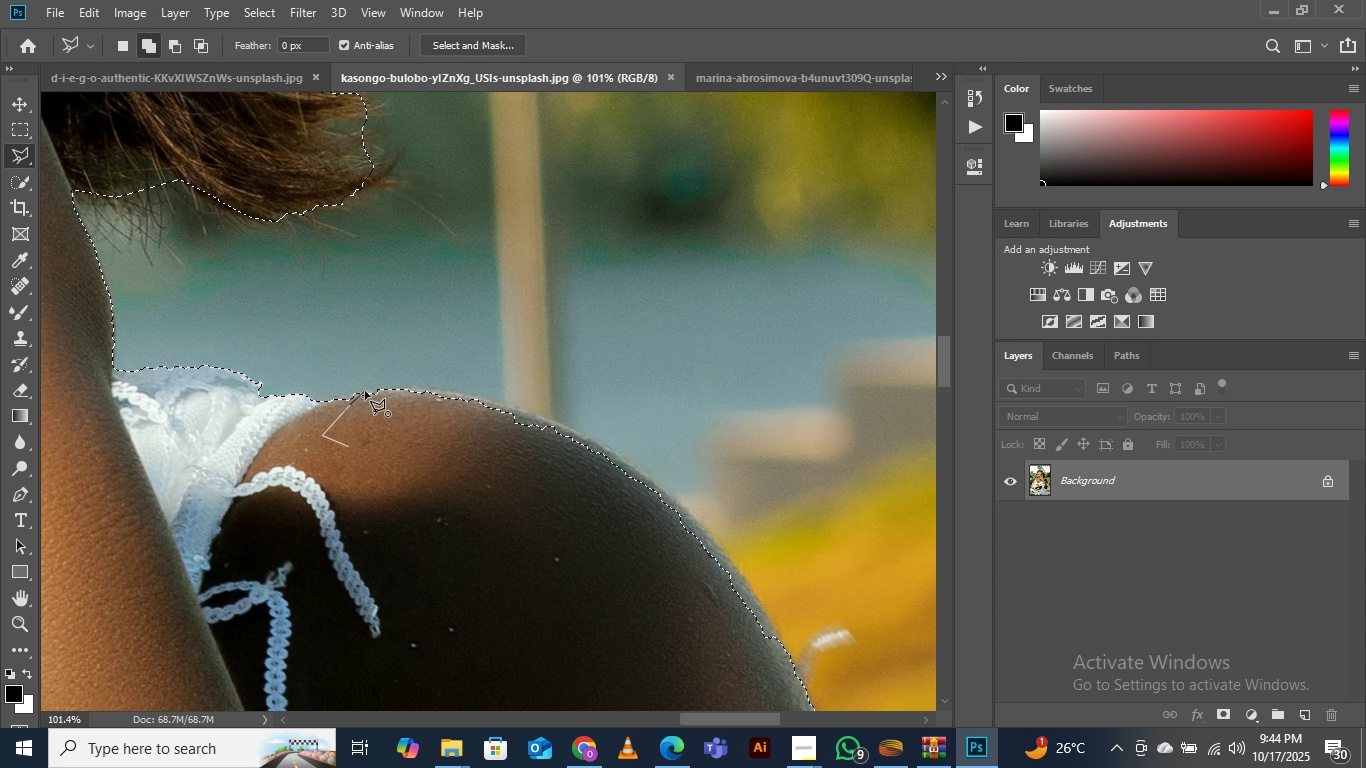 
key(Control+Equal)
 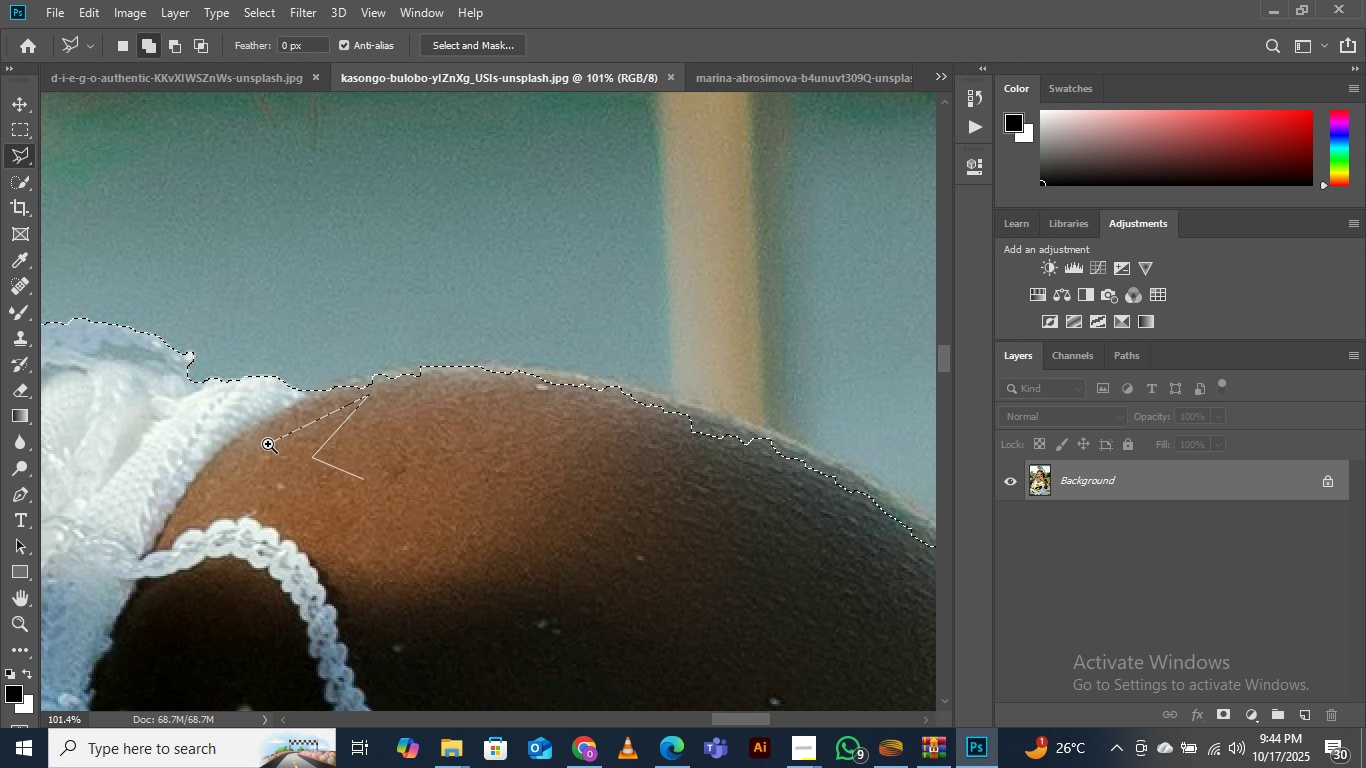 
key(Control+Equal)
 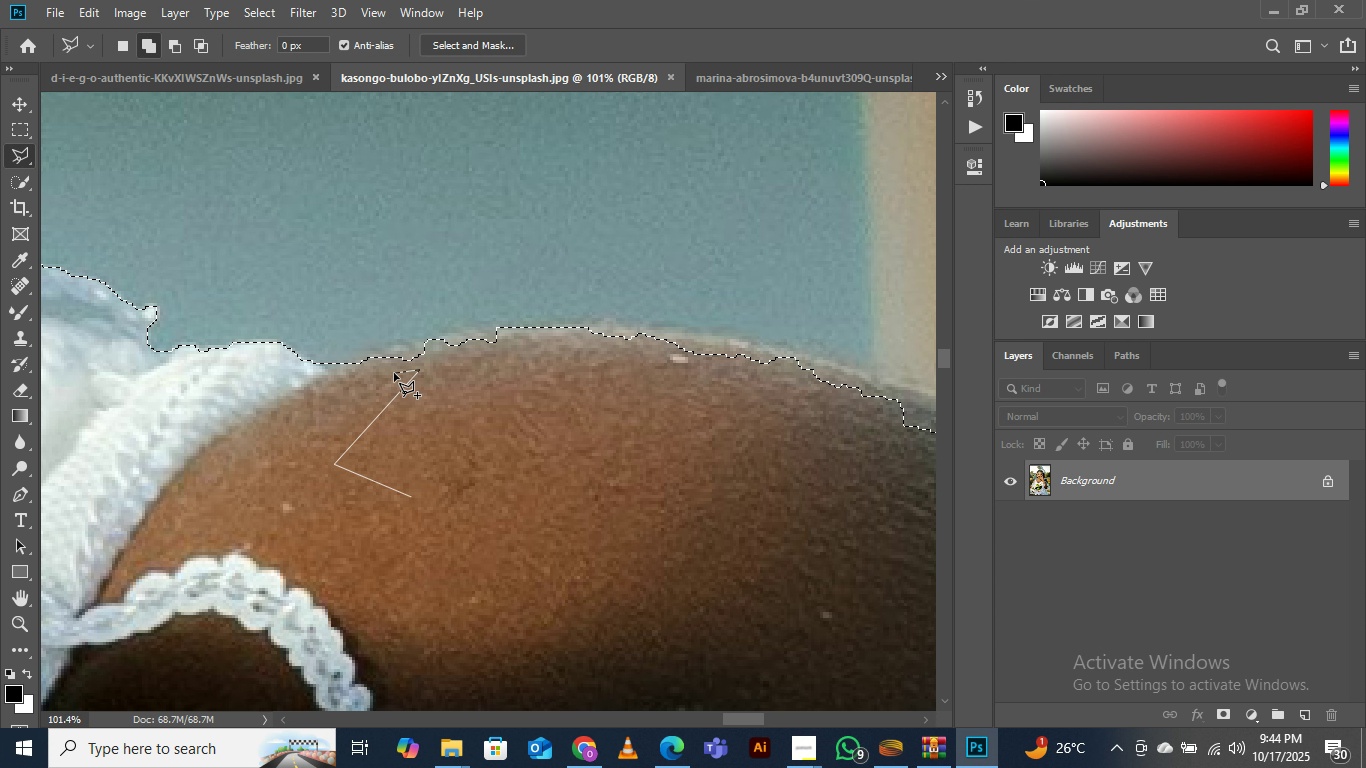 
left_click_drag(start_coordinate=[408, 360], to_coordinate=[424, 352])
 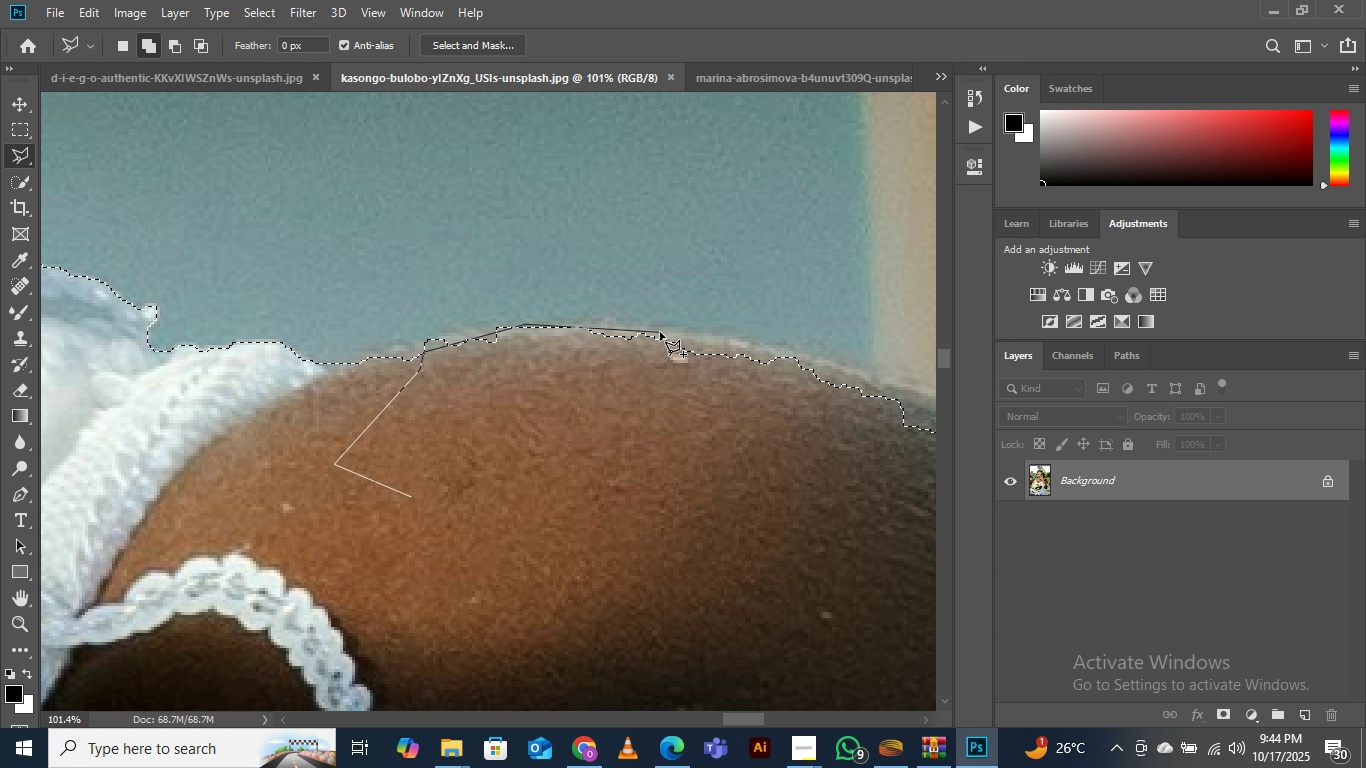 
left_click([667, 332])
 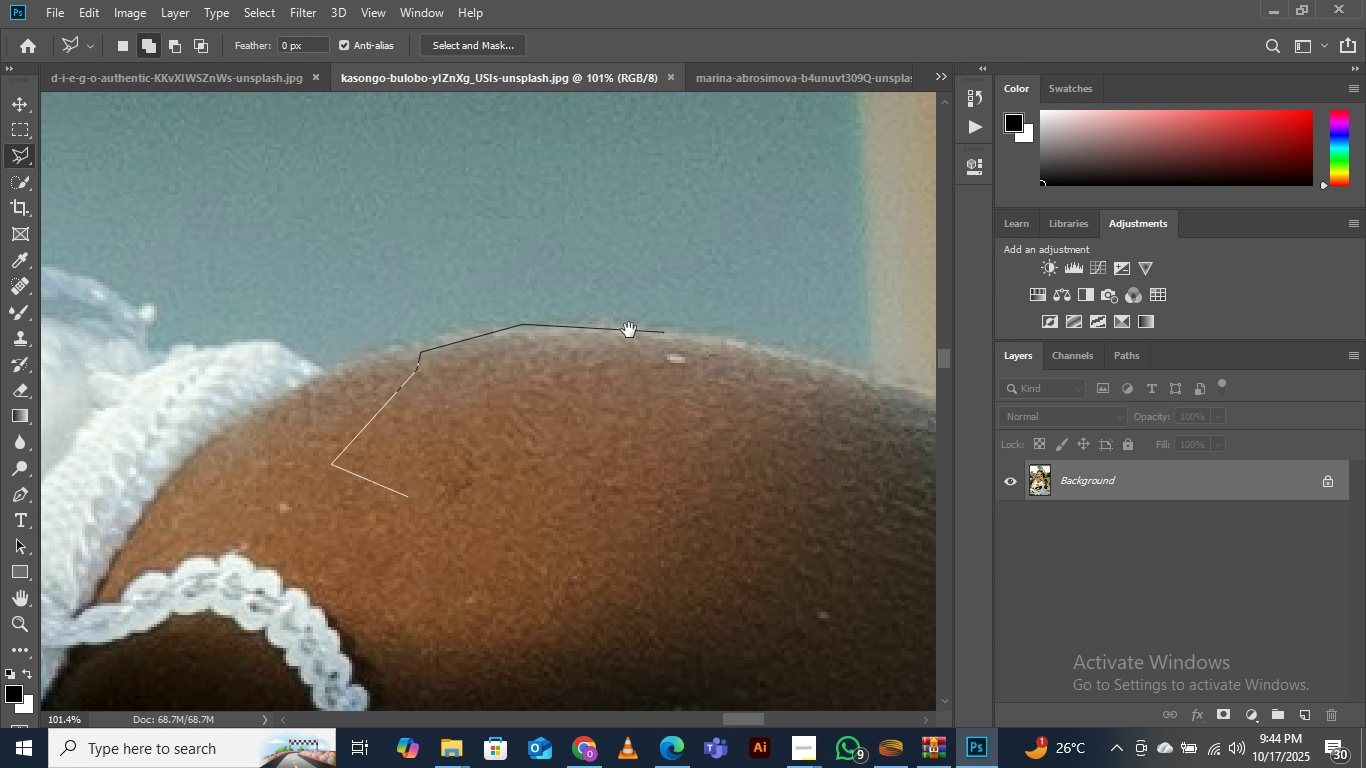 
hold_key(key=Space, duration=0.55)
 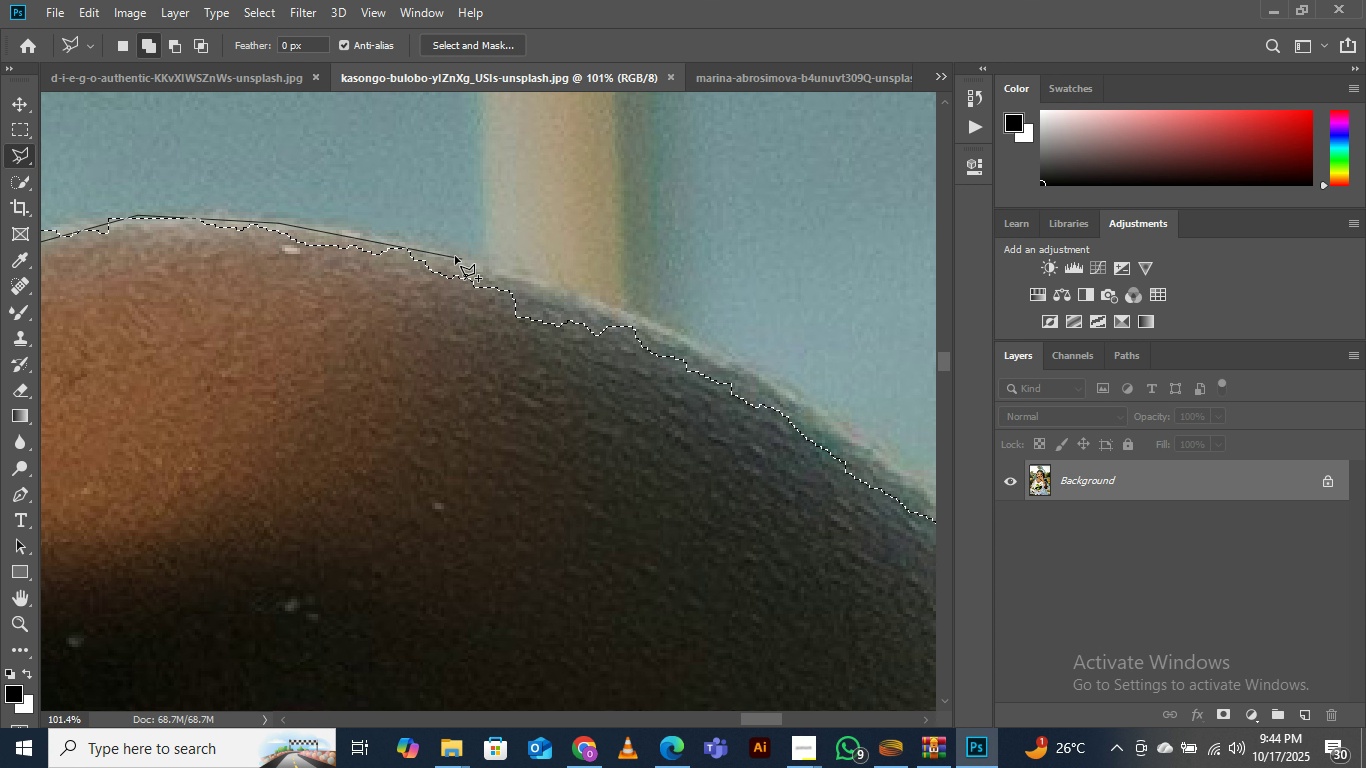 
left_click_drag(start_coordinate=[662, 334], to_coordinate=[273, 225])
 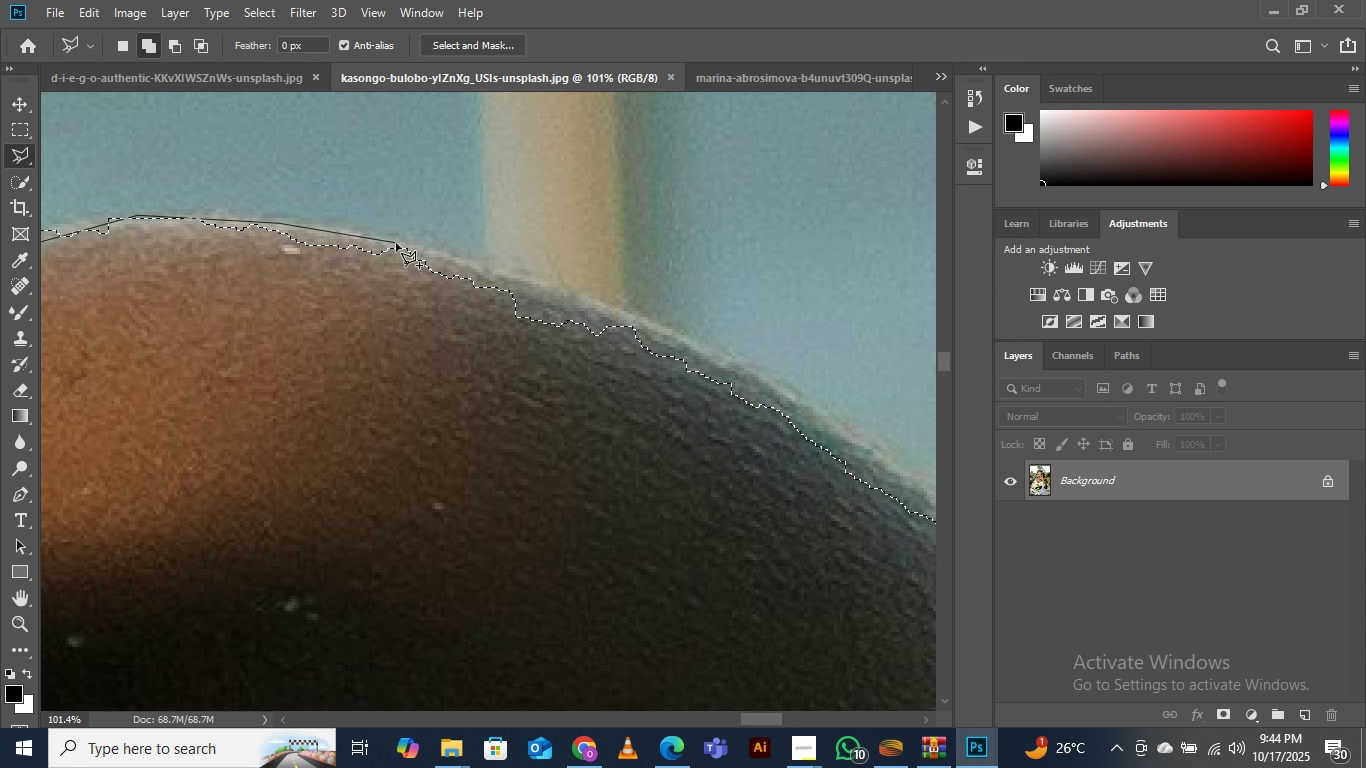 
left_click([394, 243])
 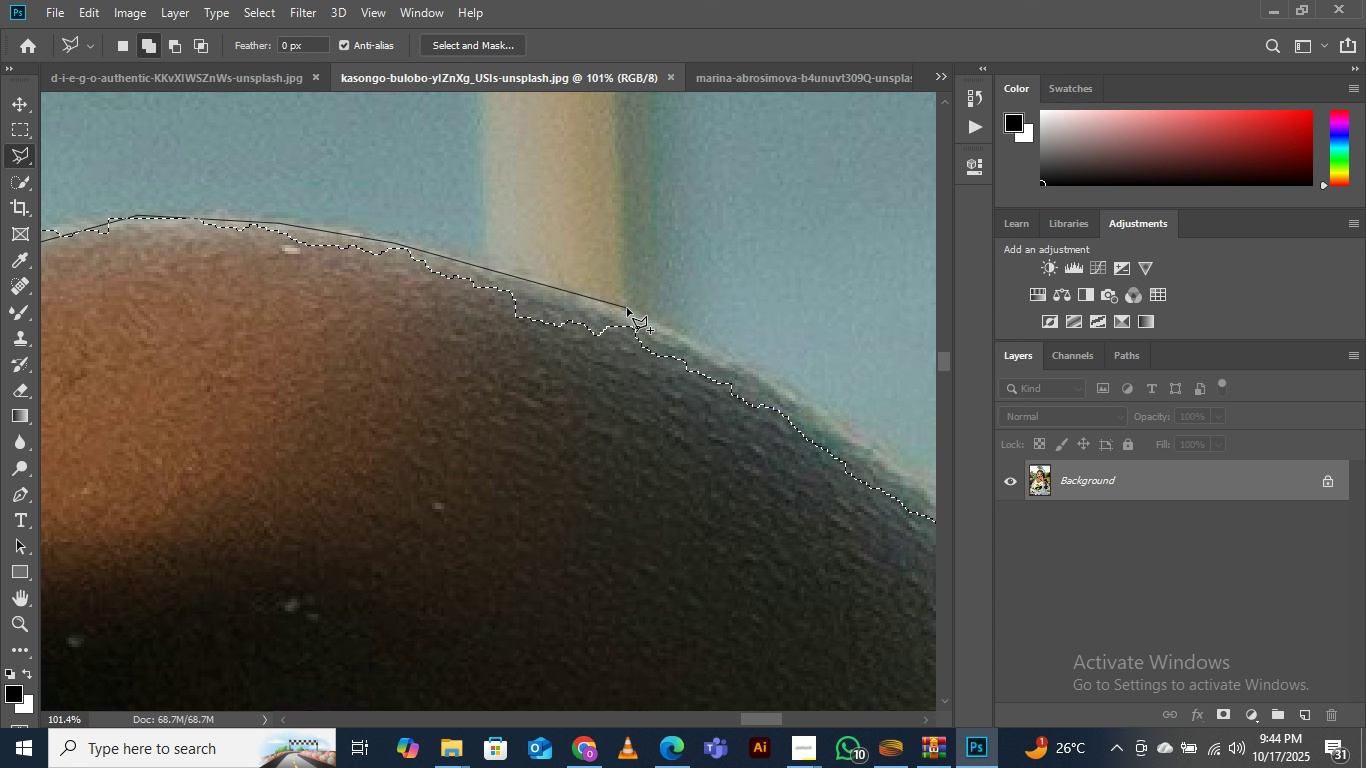 
left_click([627, 308])
 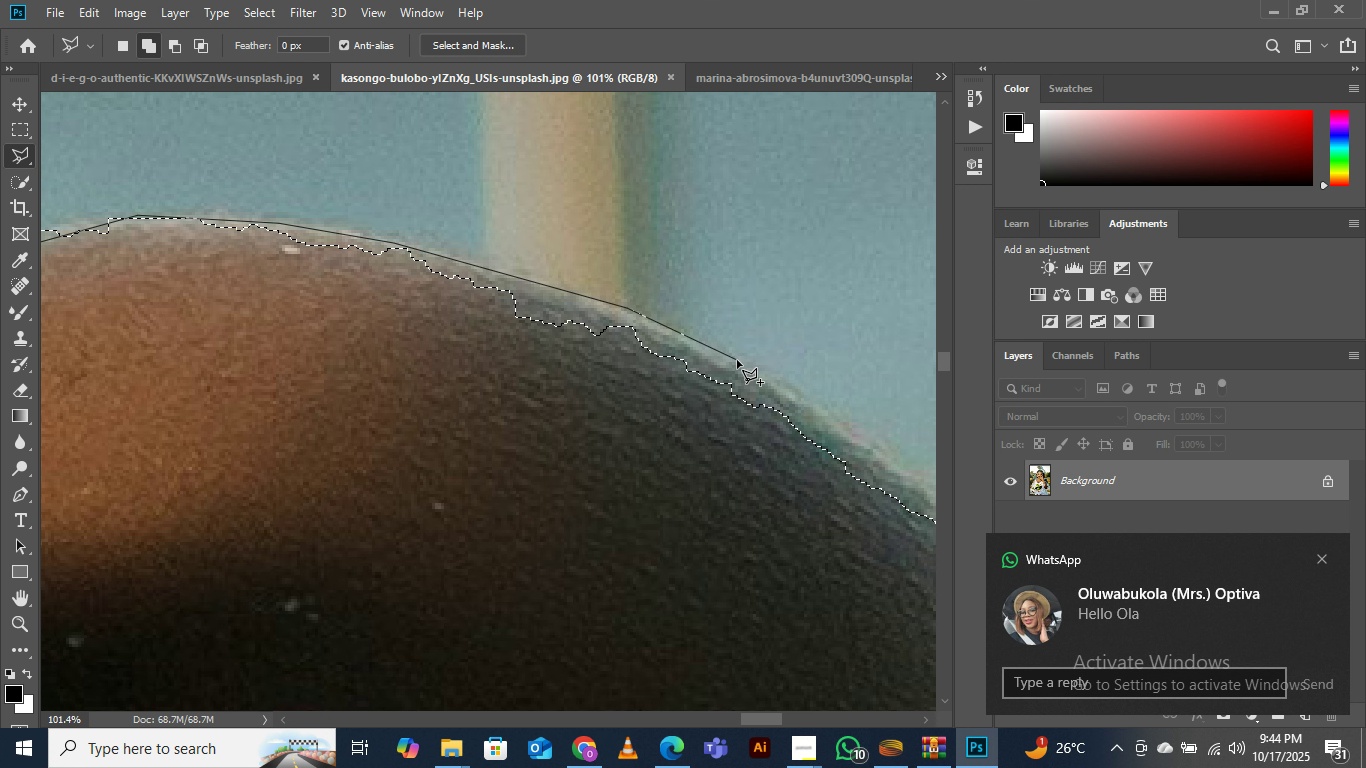 
left_click([737, 360])
 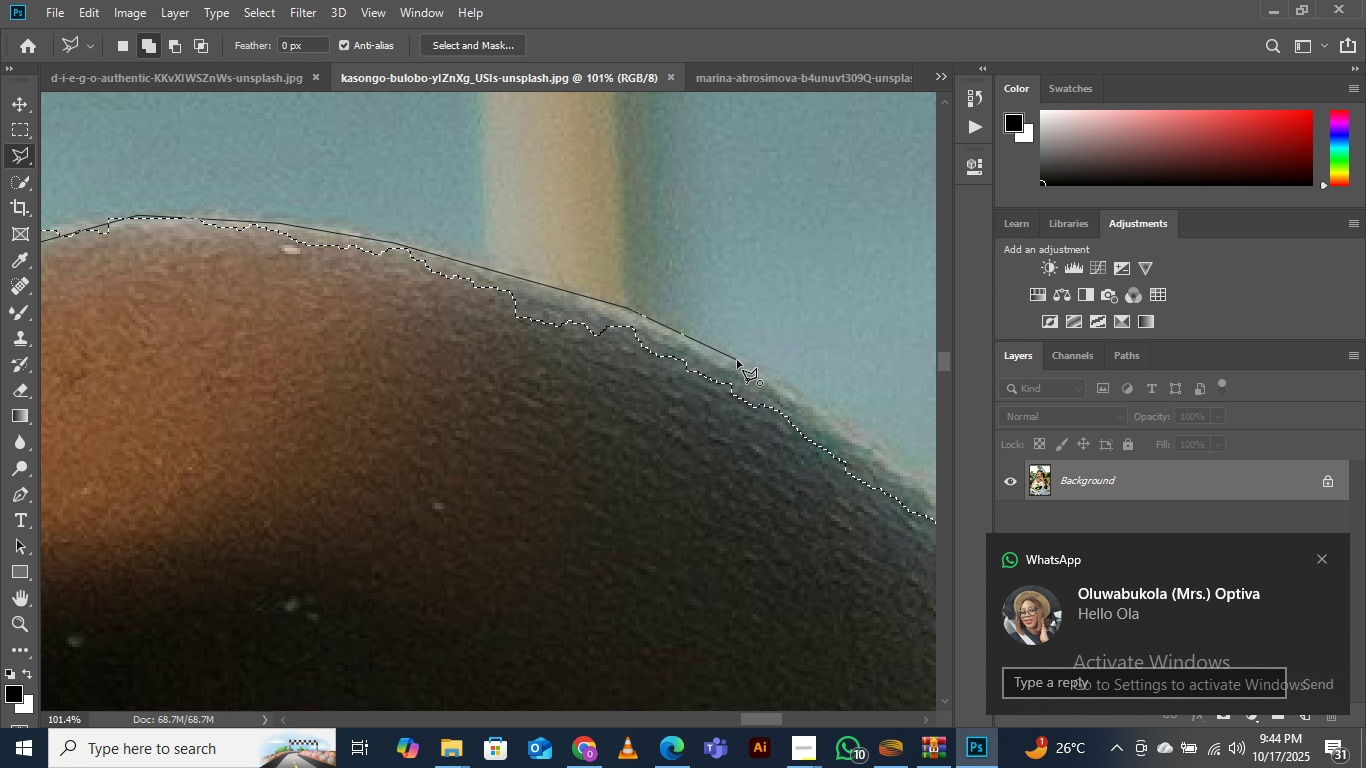 
key(Control+Minus)
 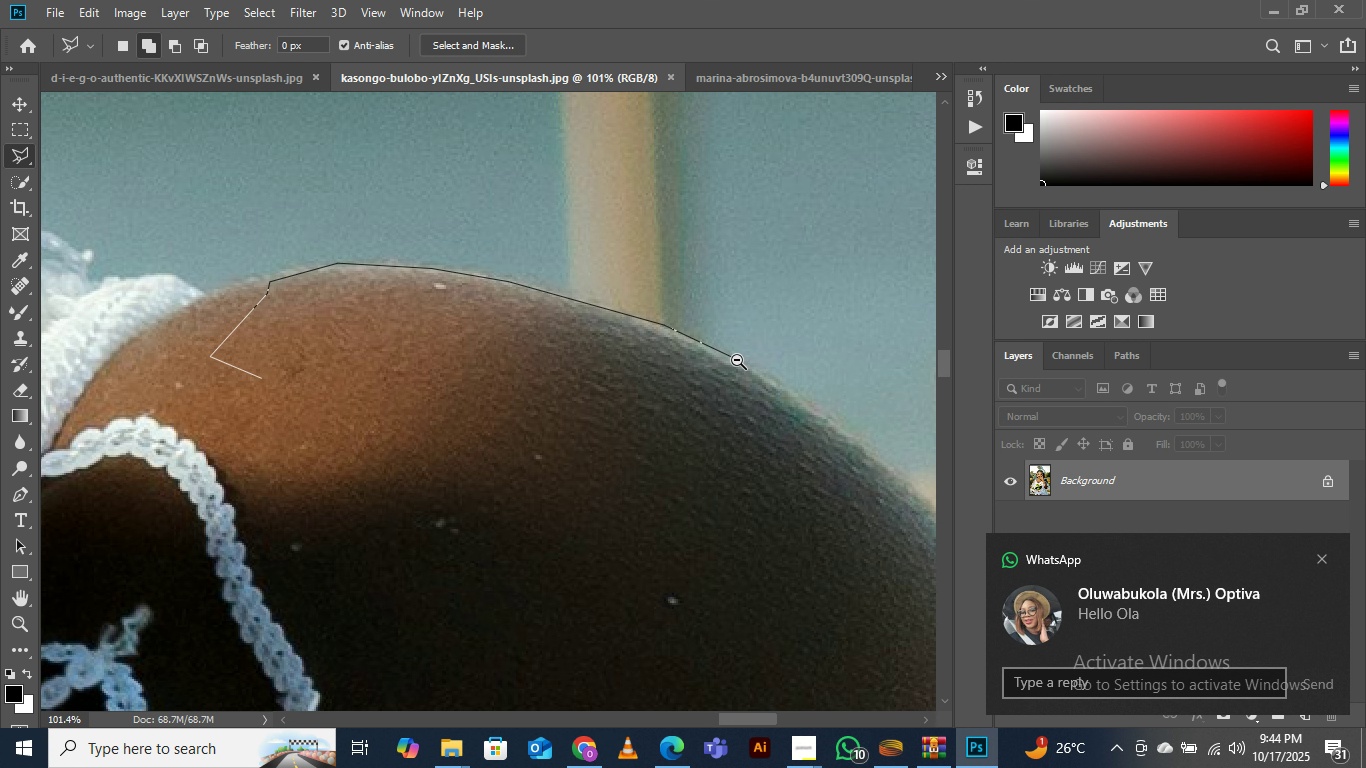 
key(Control+Minus)
 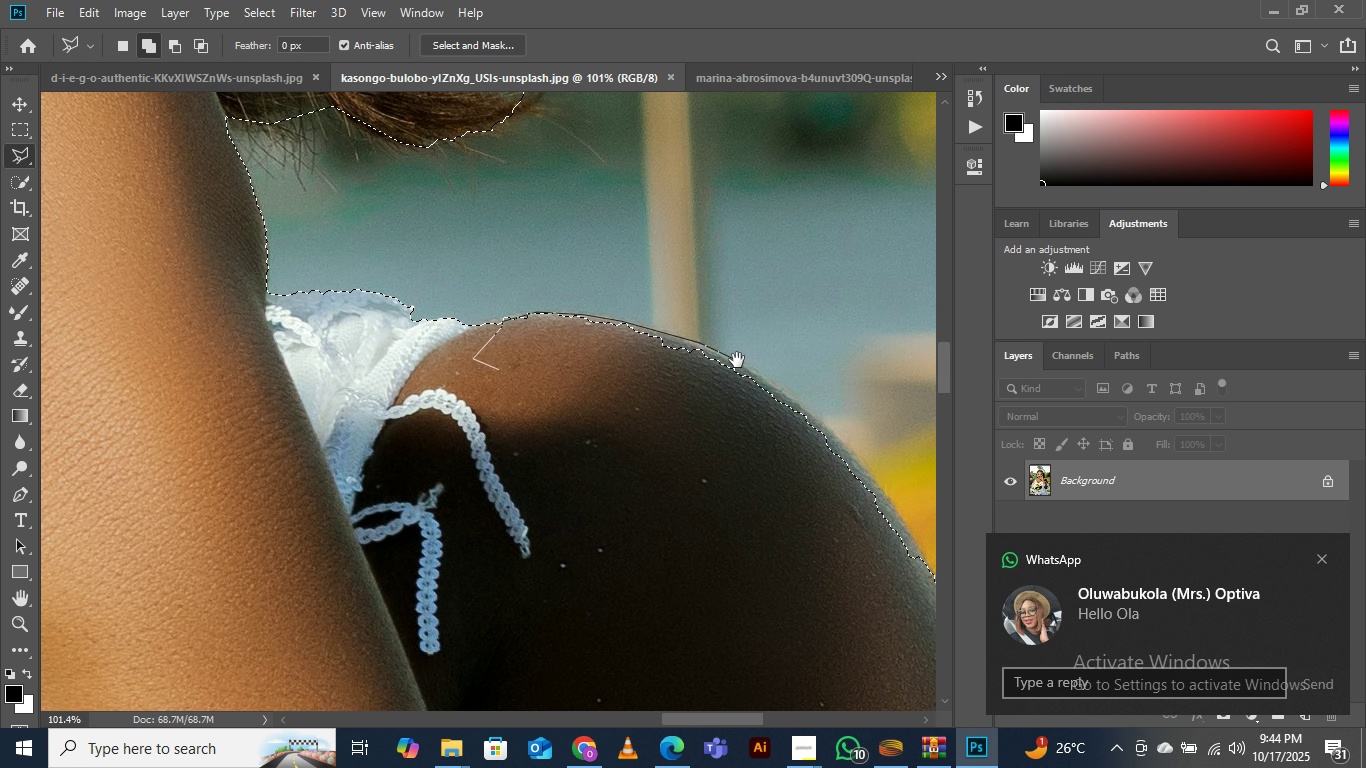 
hold_key(key=Space, duration=1.11)
 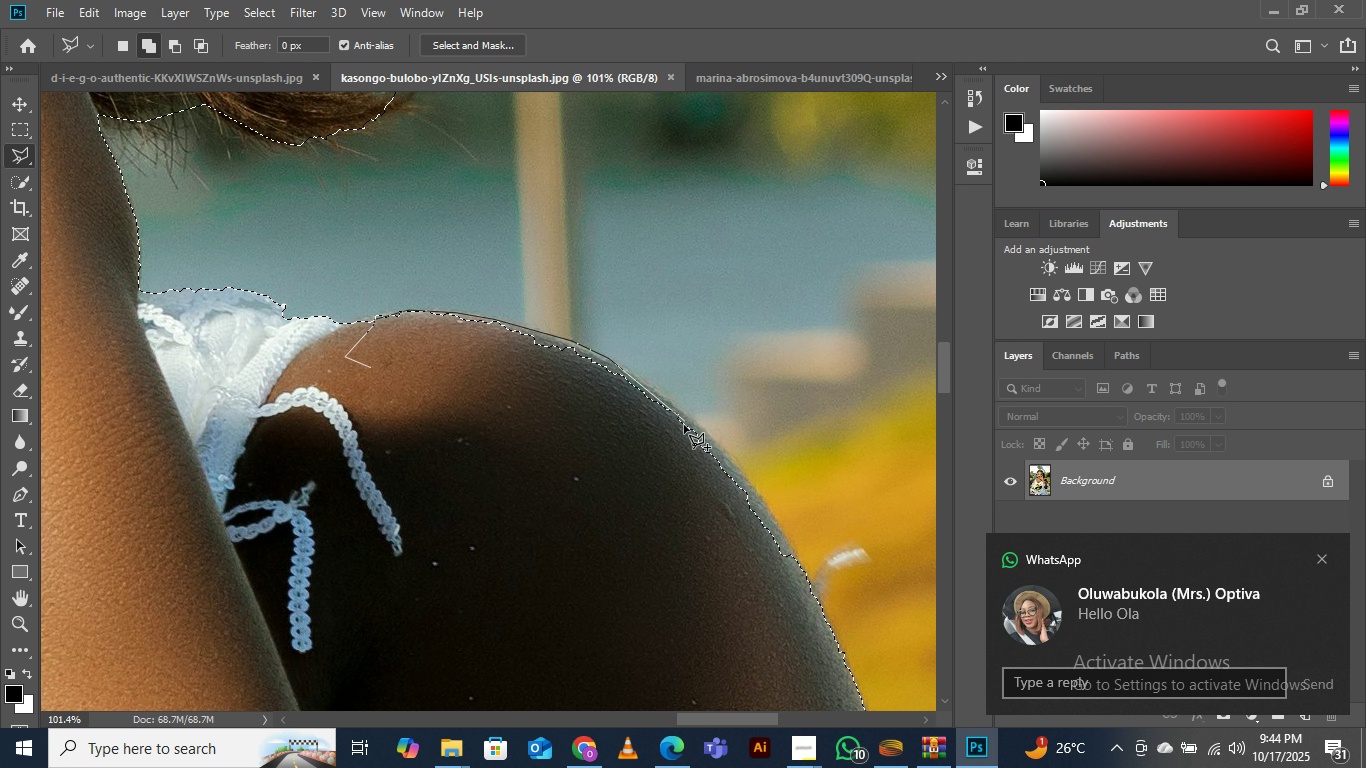 
left_click_drag(start_coordinate=[737, 360], to_coordinate=[608, 358])
 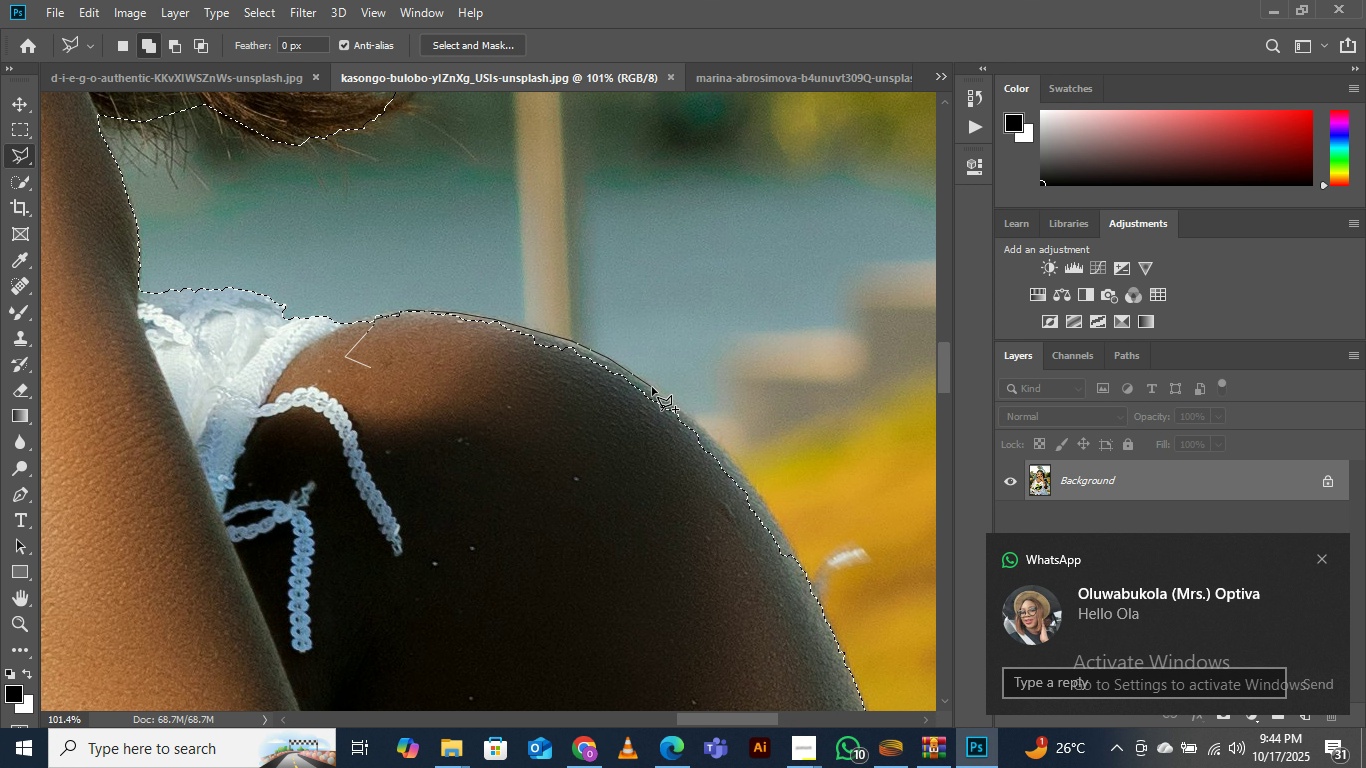 
left_click([645, 383])
 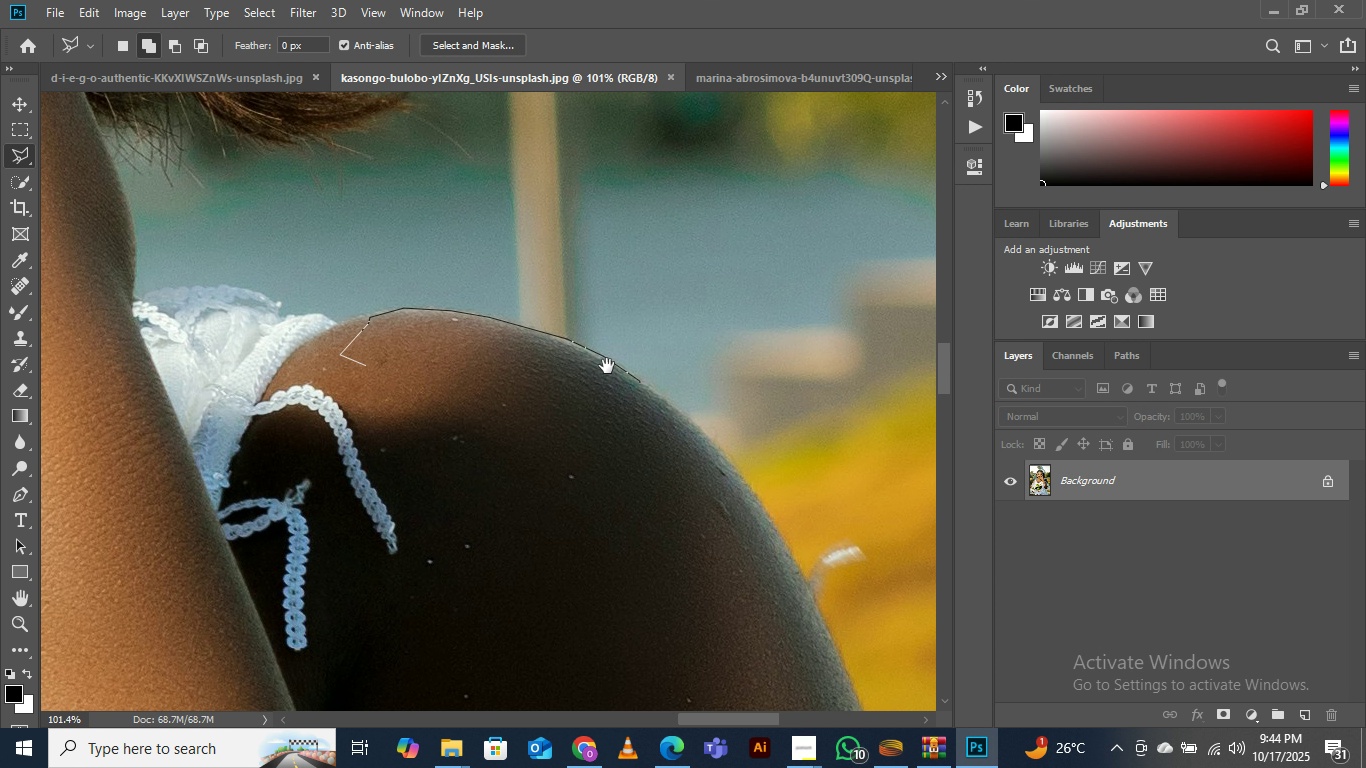 
hold_key(key=Space, duration=0.49)
 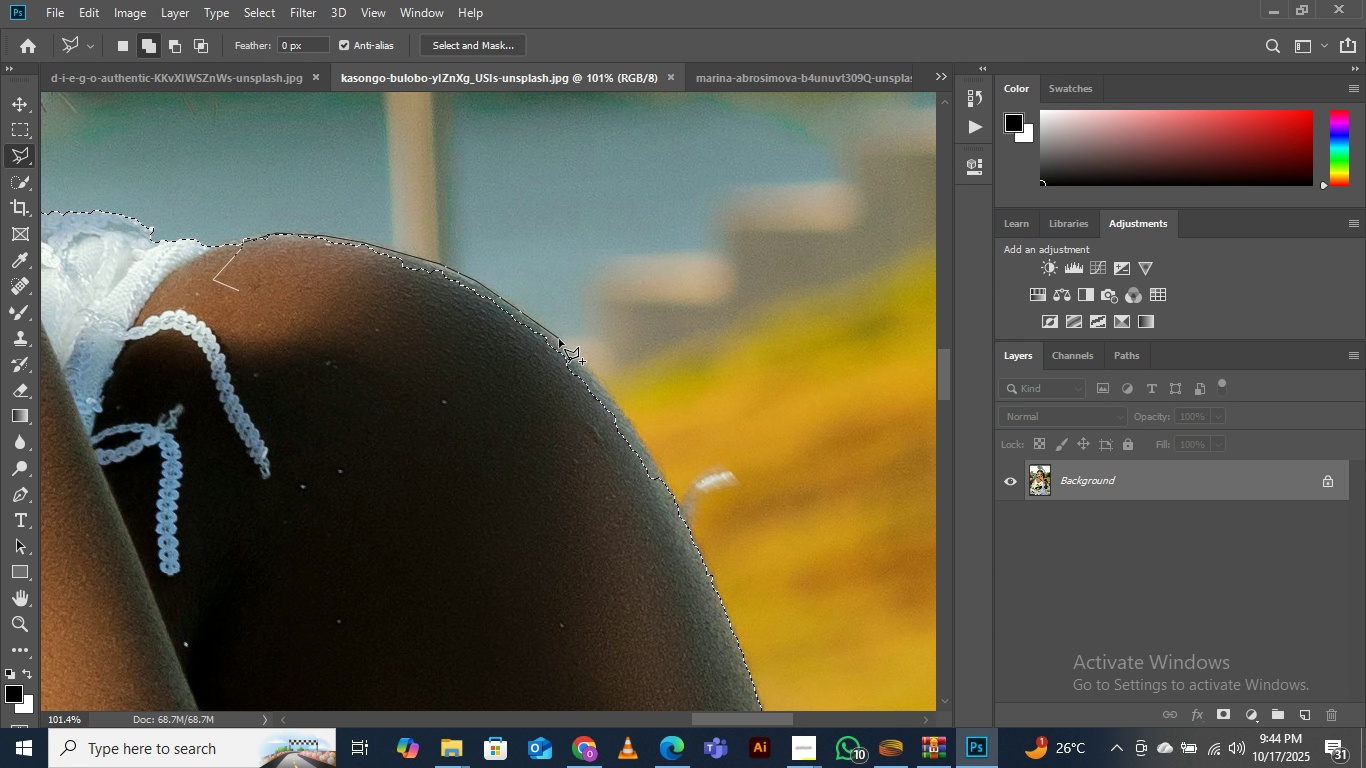 
left_click_drag(start_coordinate=[645, 385], to_coordinate=[512, 308])
 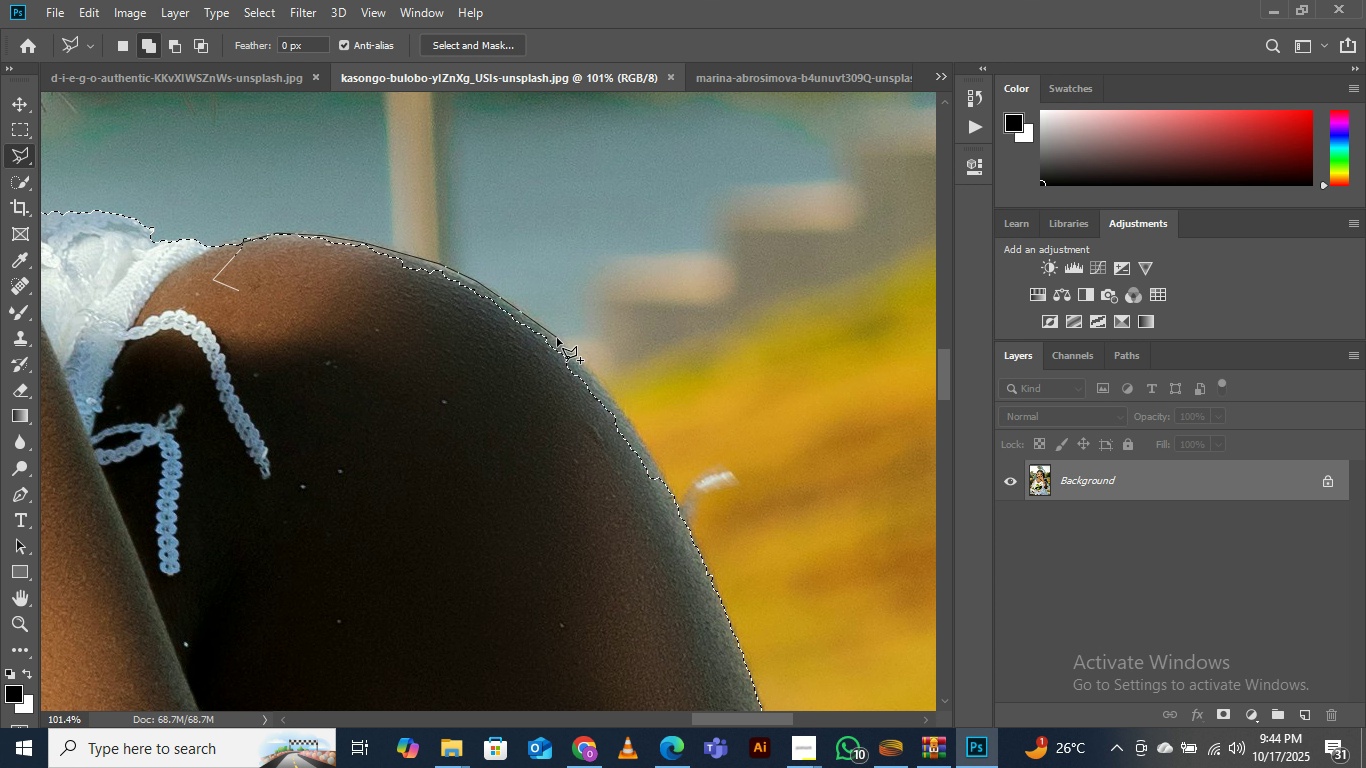 
left_click([557, 338])
 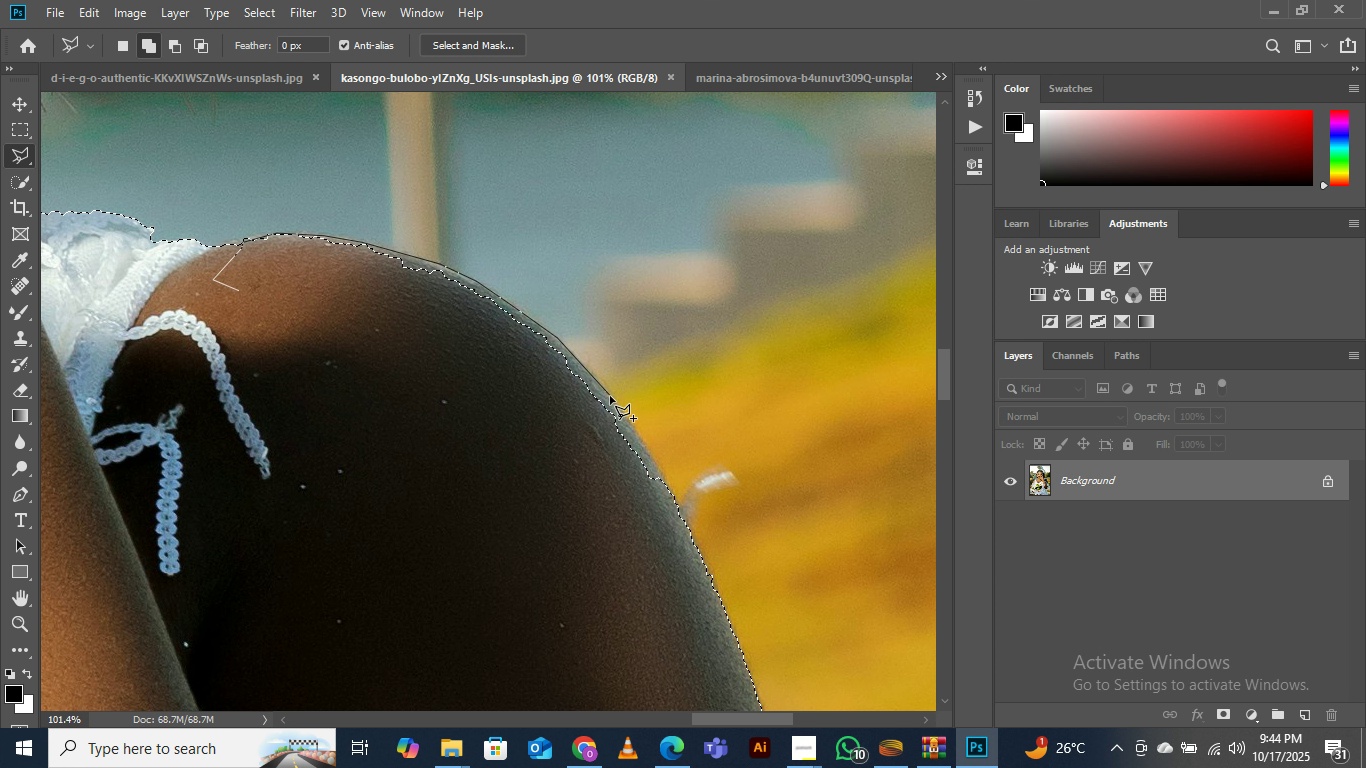 
left_click([610, 396])
 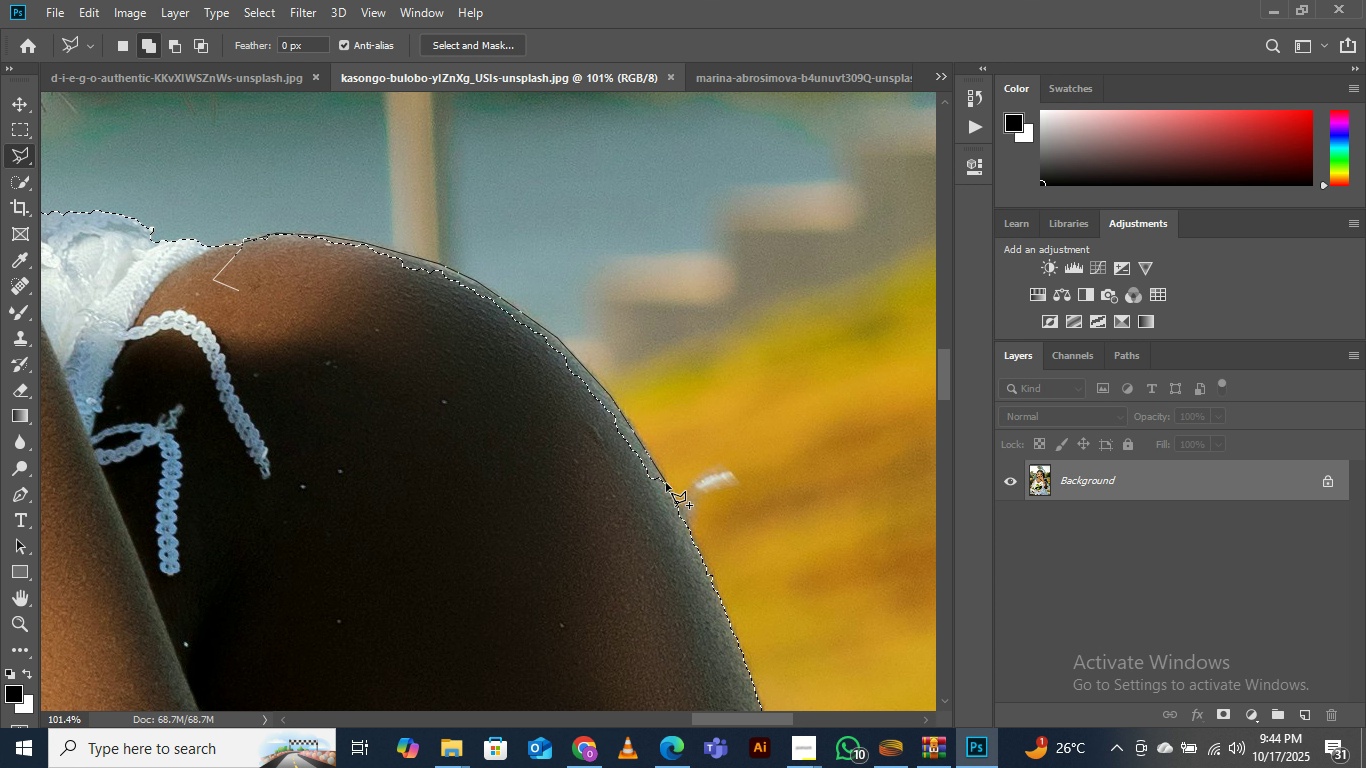 
left_click([666, 483])
 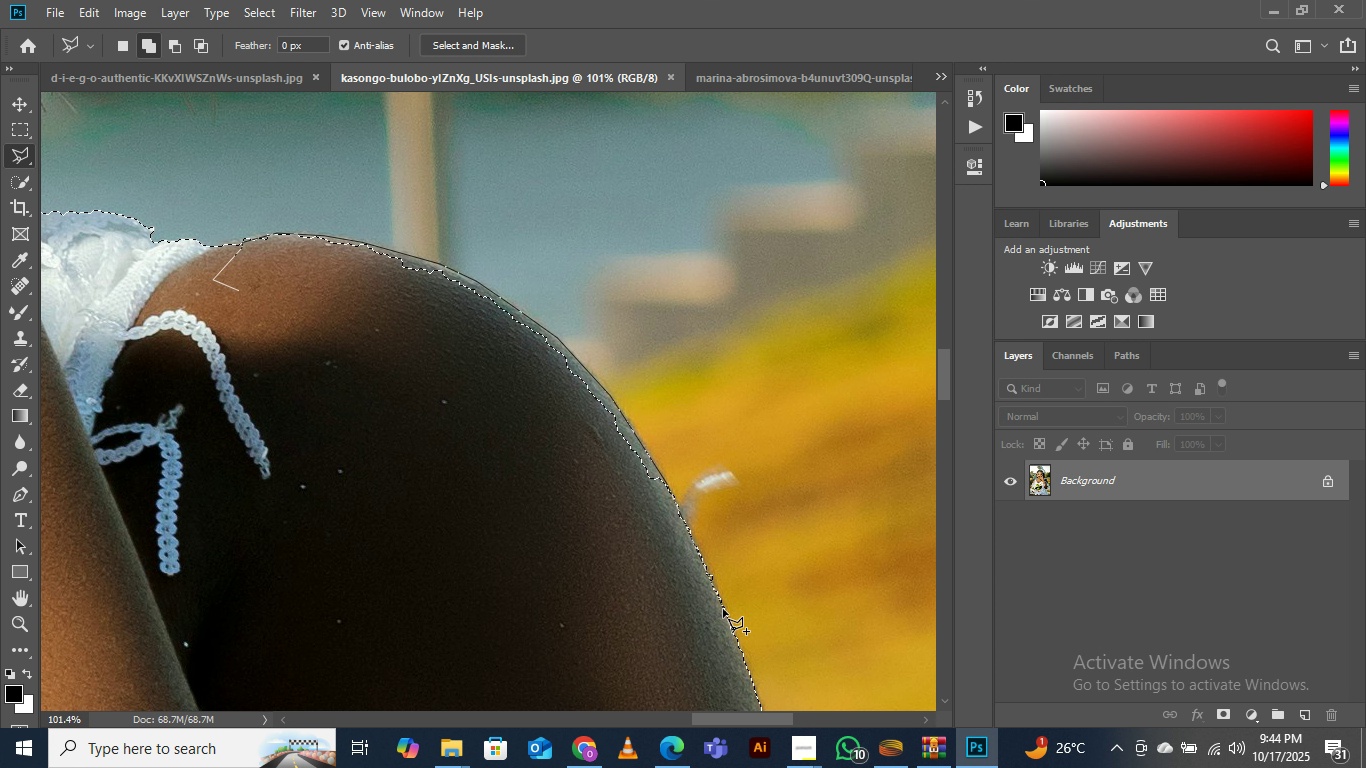 
left_click([723, 609])
 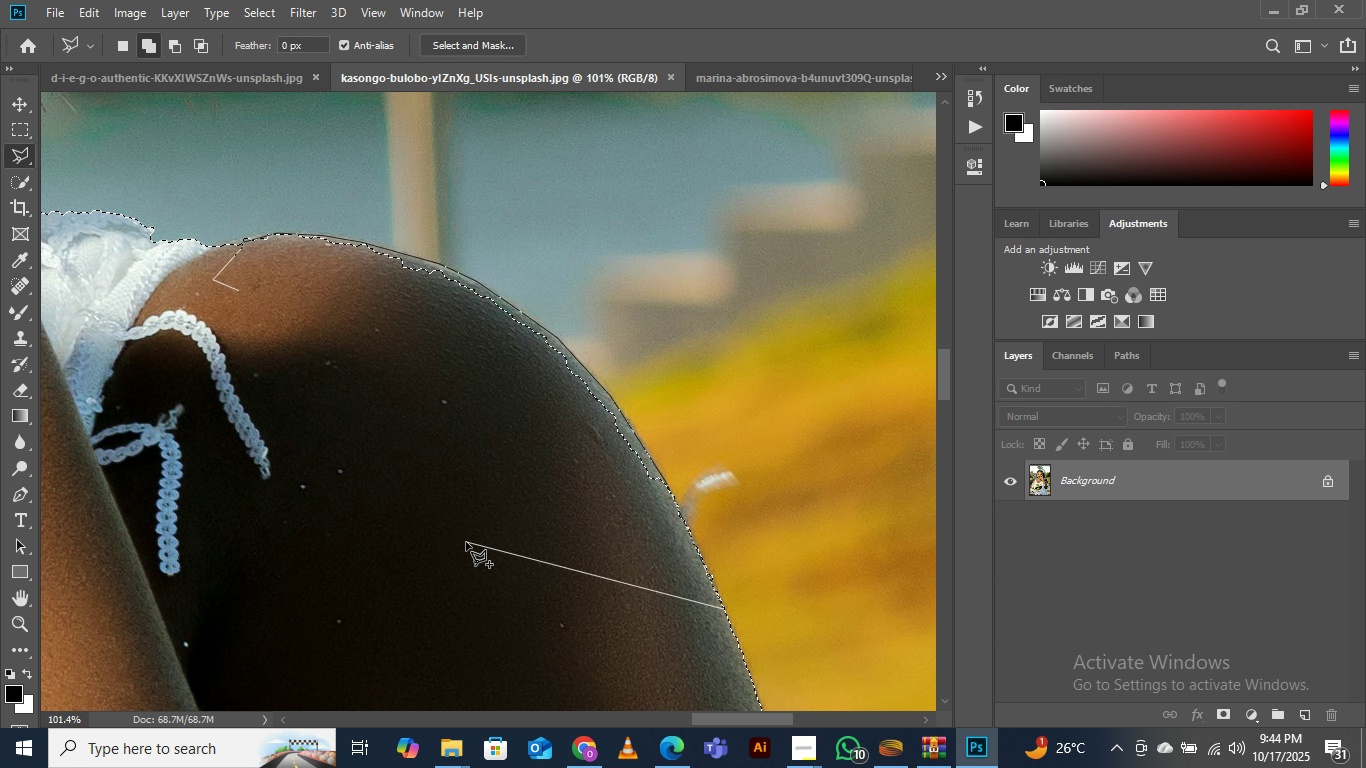 
double_click([466, 542])
 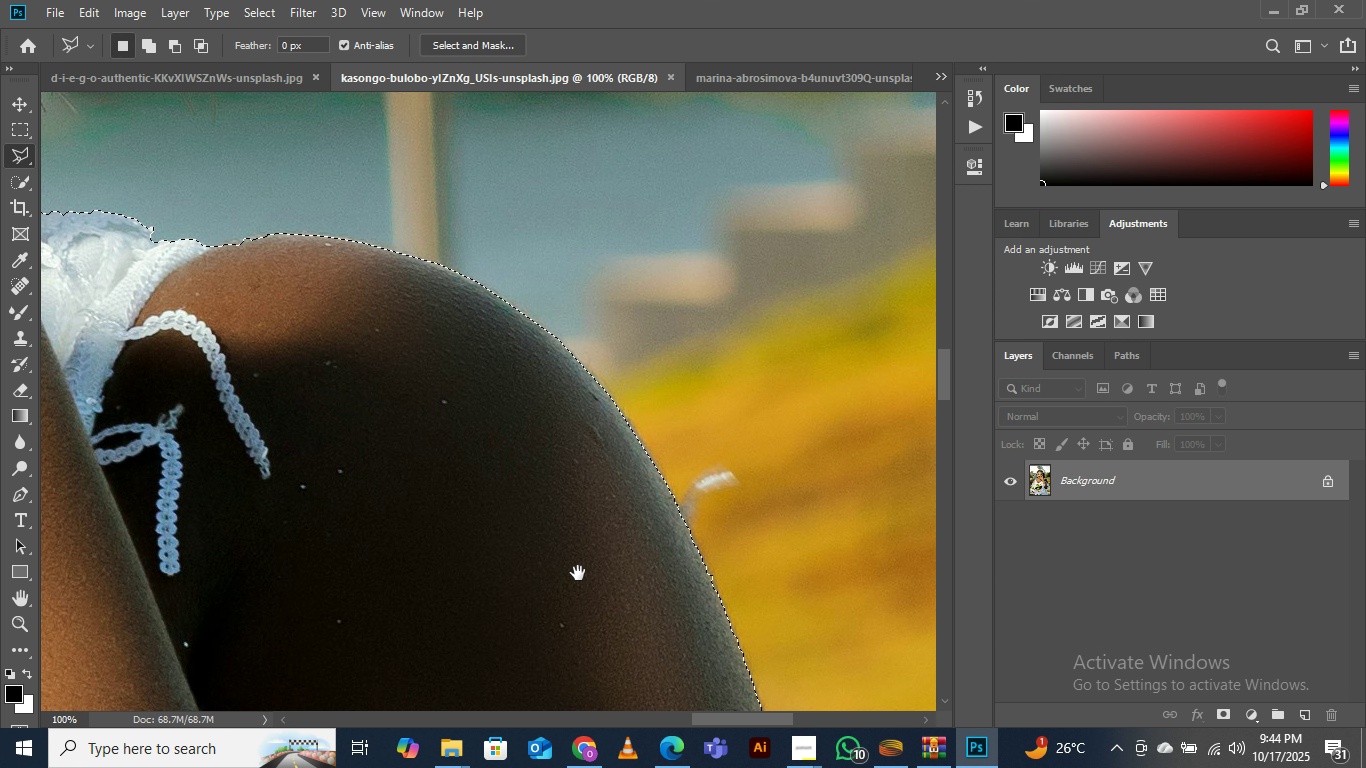 
hold_key(key=Space, duration=0.7)
 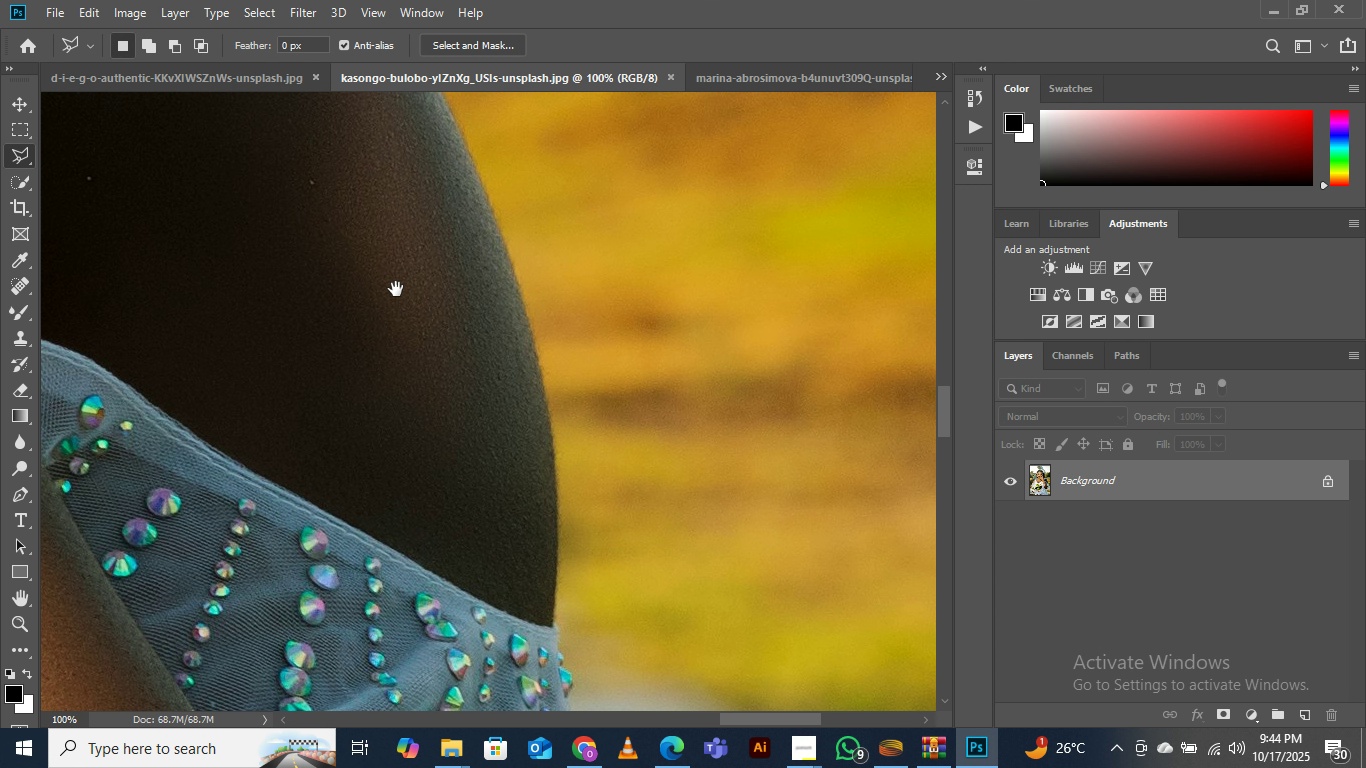 
left_click_drag(start_coordinate=[579, 574], to_coordinate=[292, 232])
 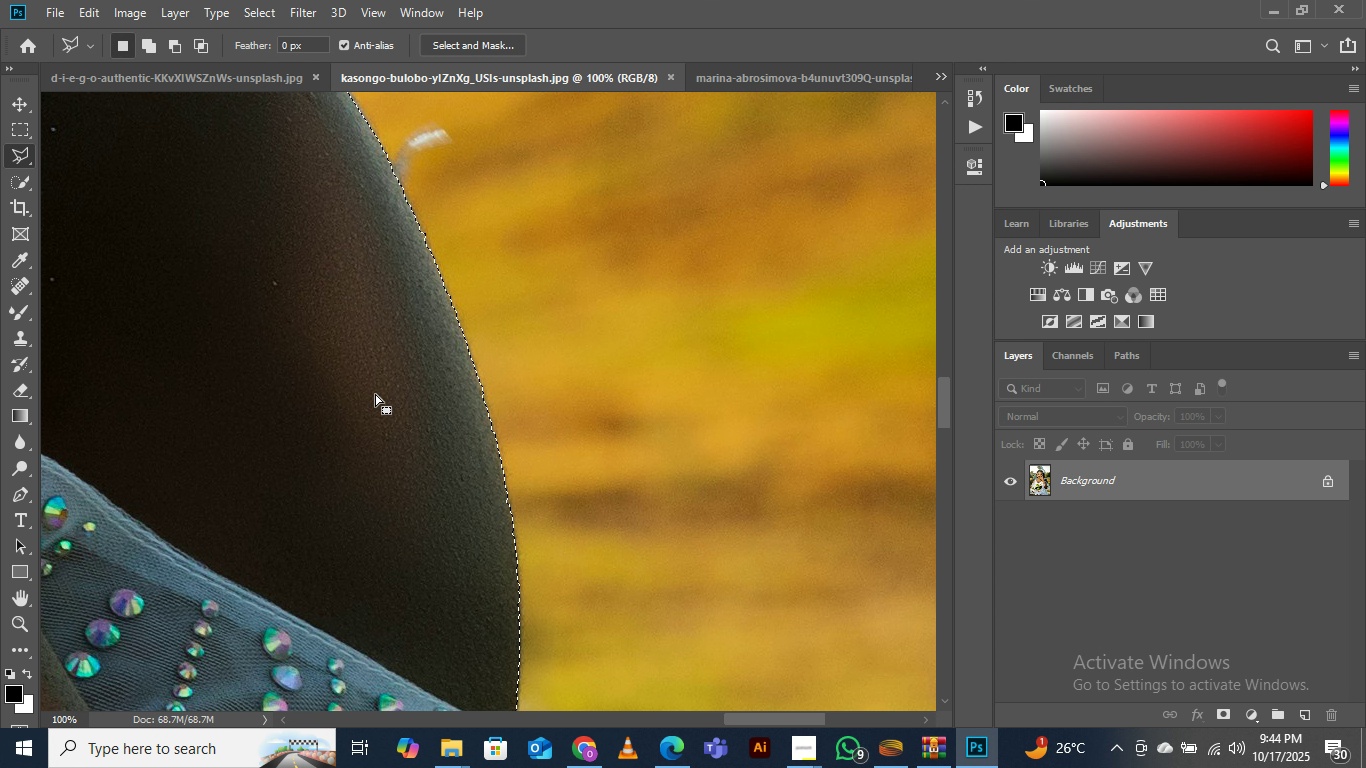 
hold_key(key=Space, duration=0.7)
 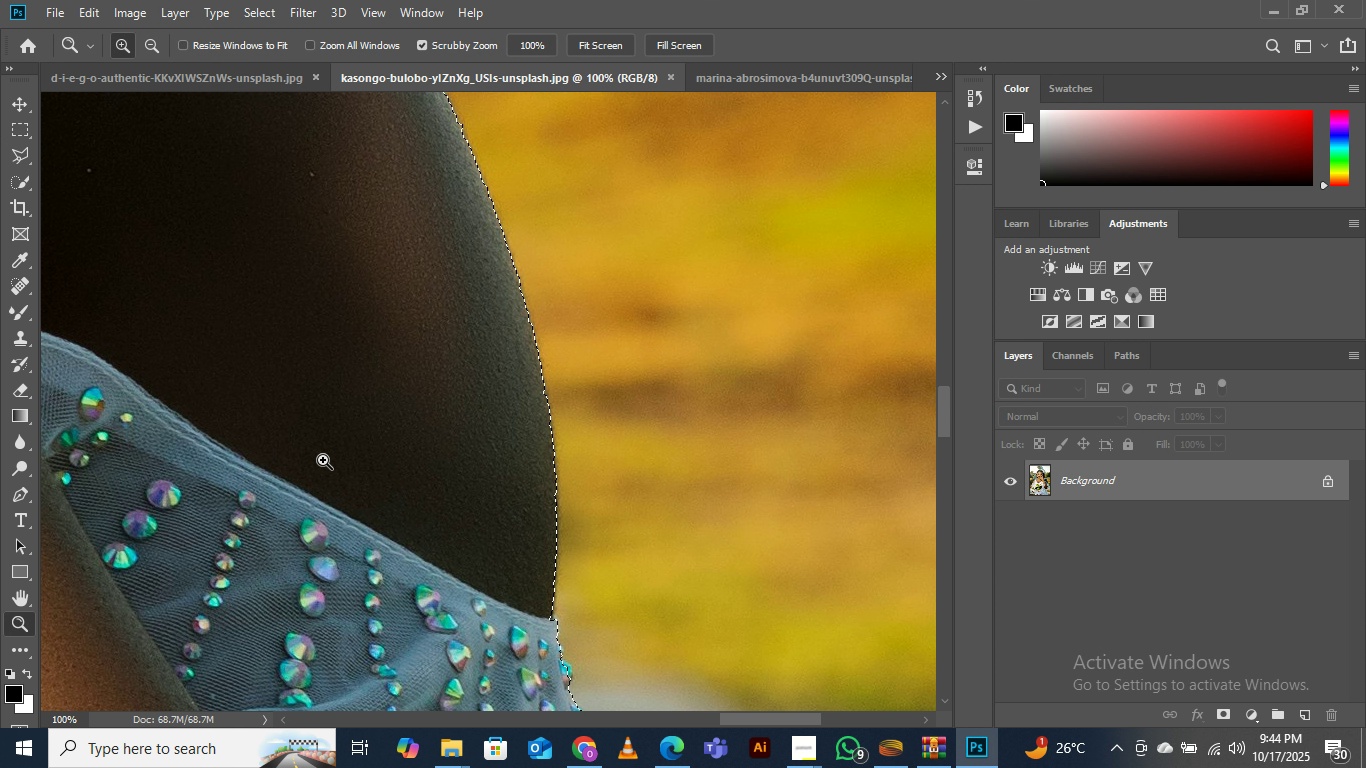 
left_click_drag(start_coordinate=[359, 398], to_coordinate=[396, 289])
 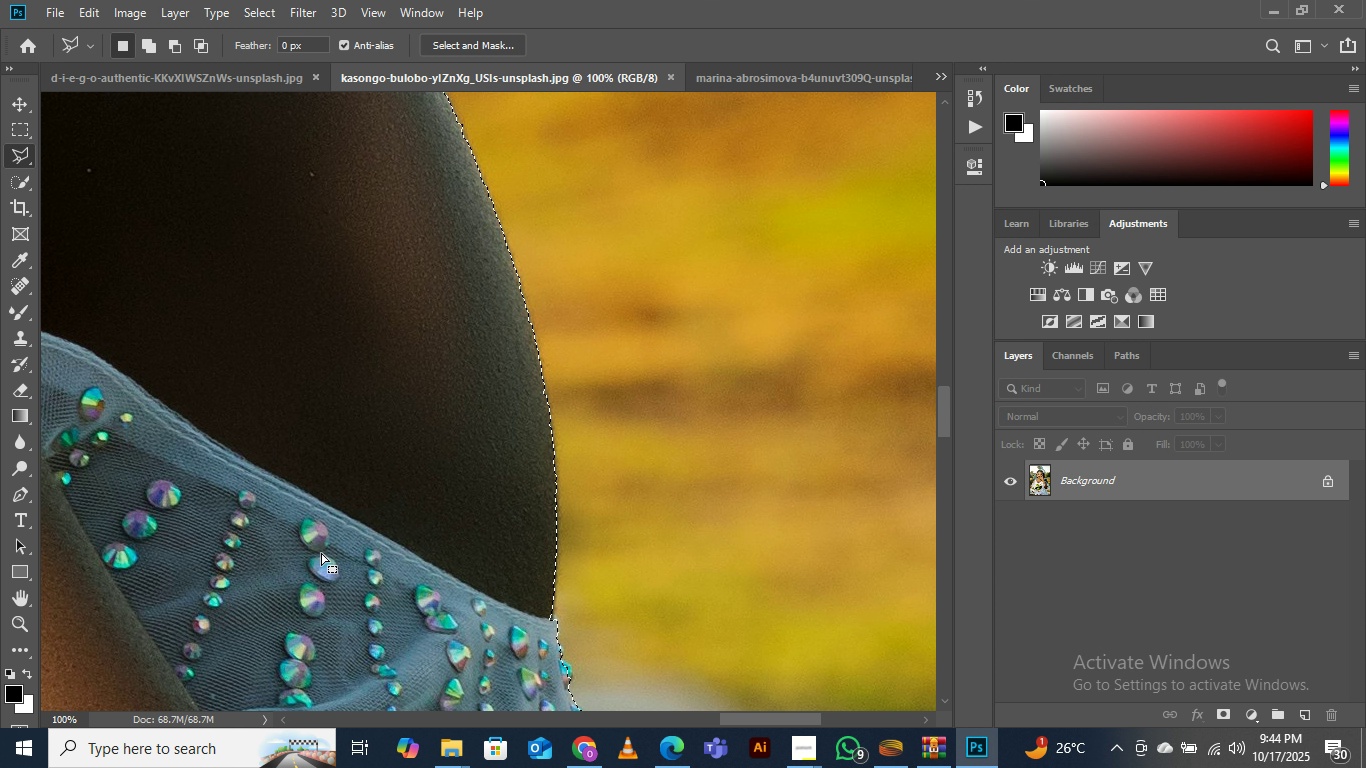 
key(Z)
 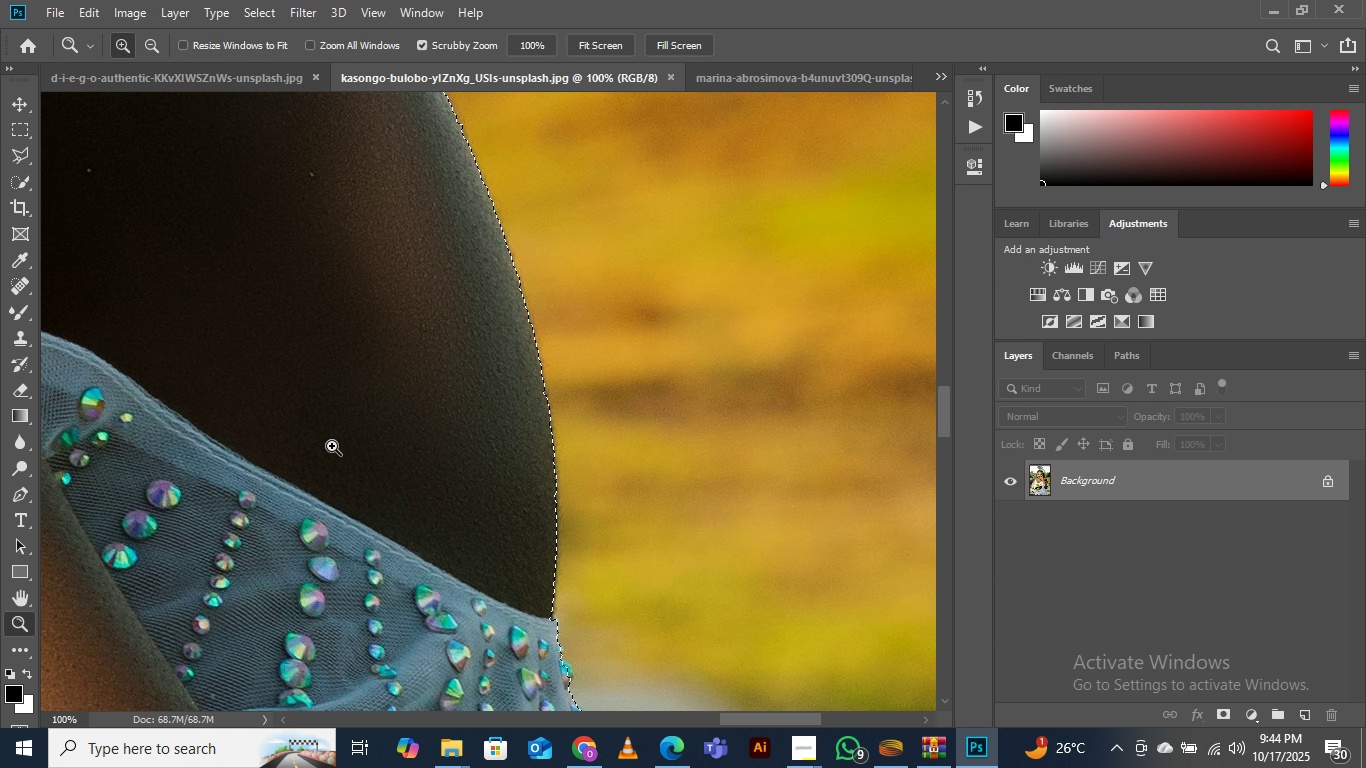 
left_click_drag(start_coordinate=[336, 438], to_coordinate=[263, 558])
 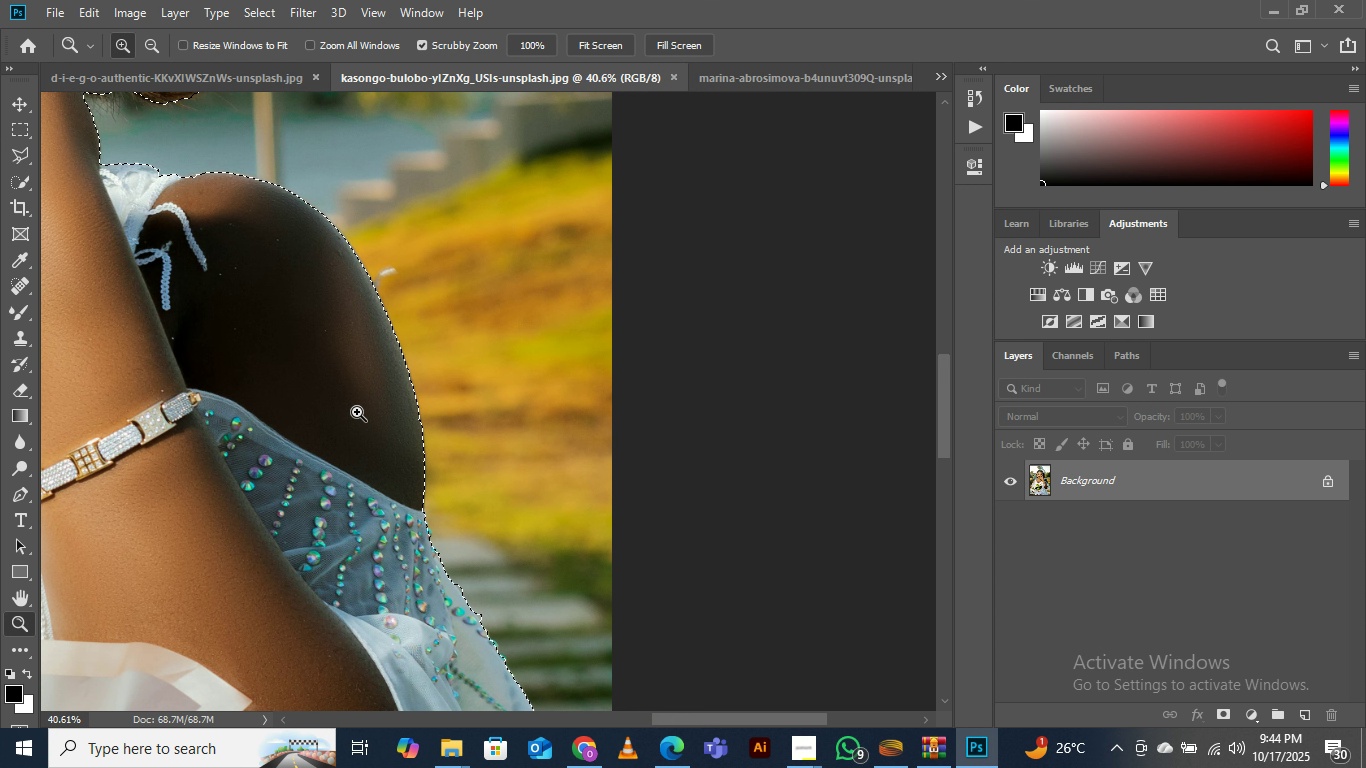 
left_click_drag(start_coordinate=[367, 400], to_coordinate=[343, 441])
 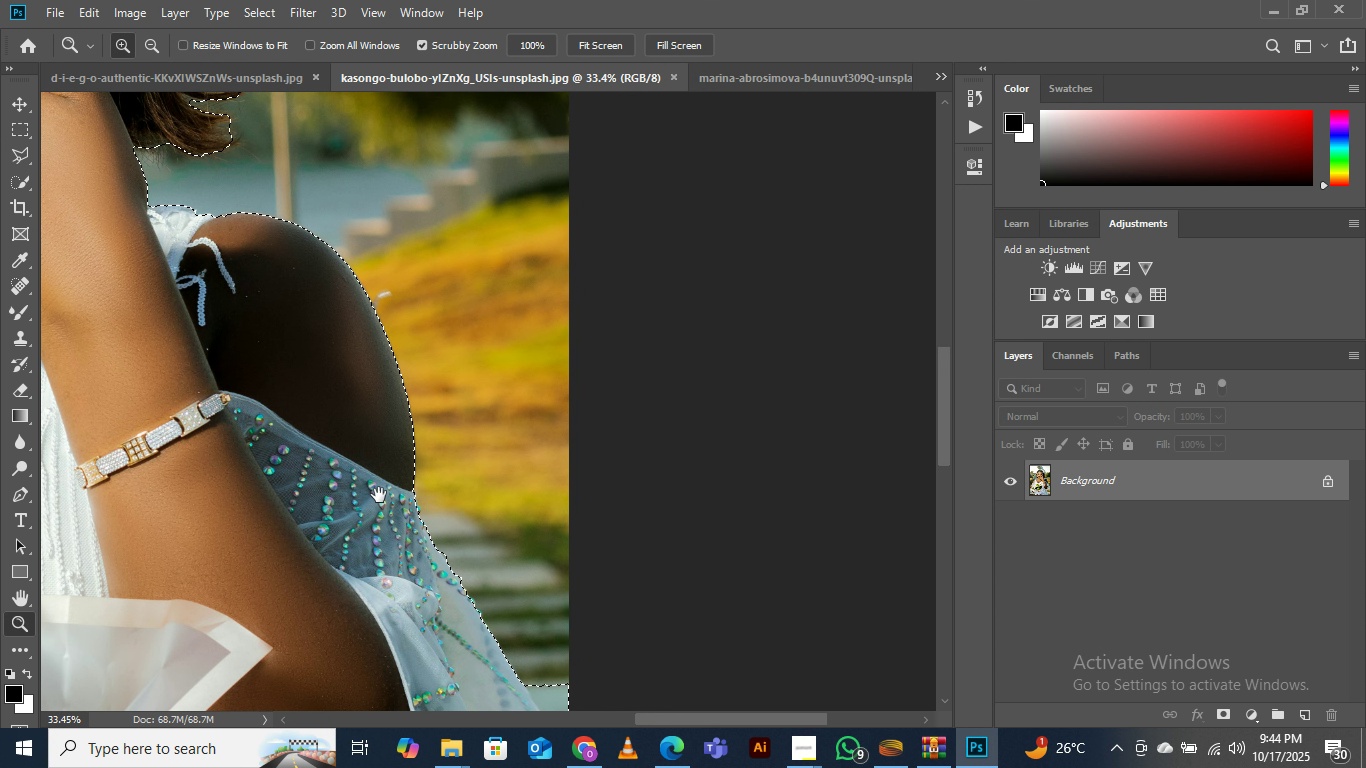 
hold_key(key=Space, duration=1.2)
 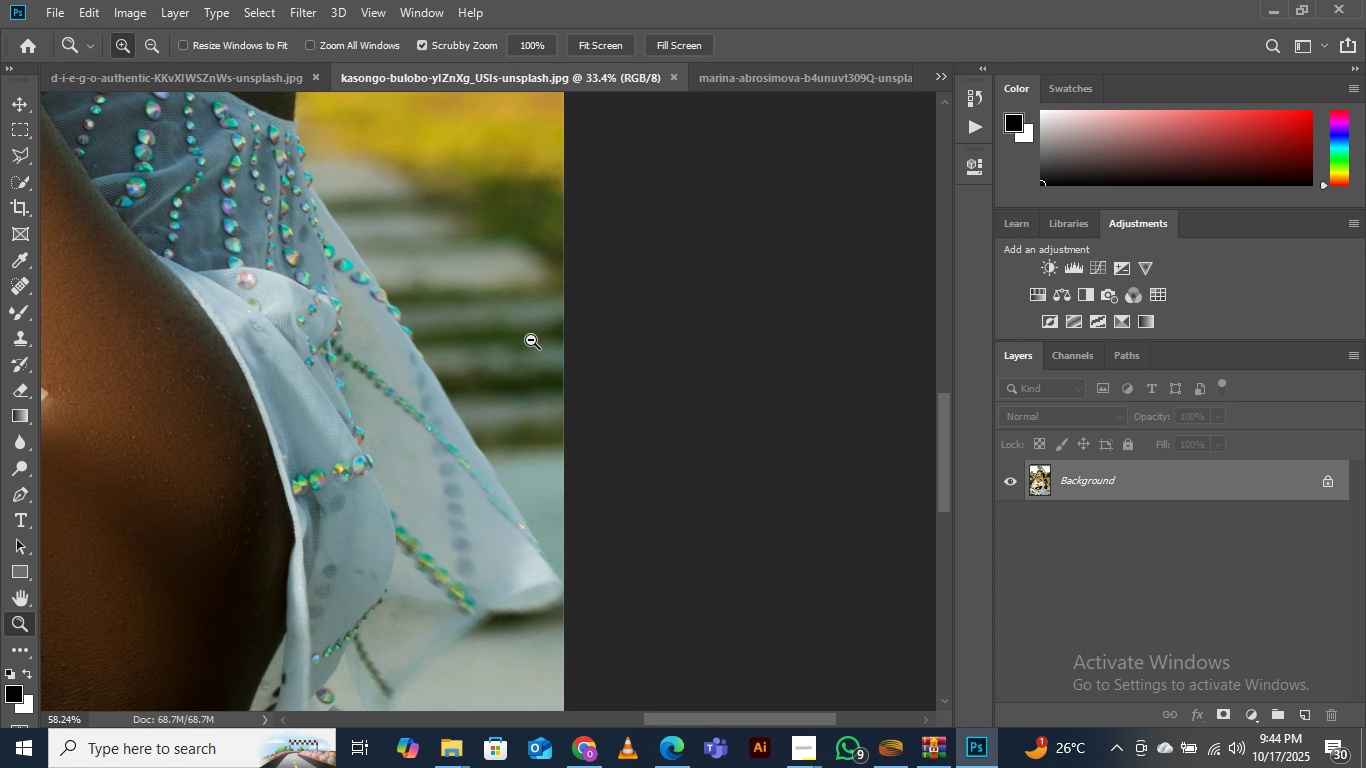 
left_click_drag(start_coordinate=[388, 513], to_coordinate=[406, 287])
 